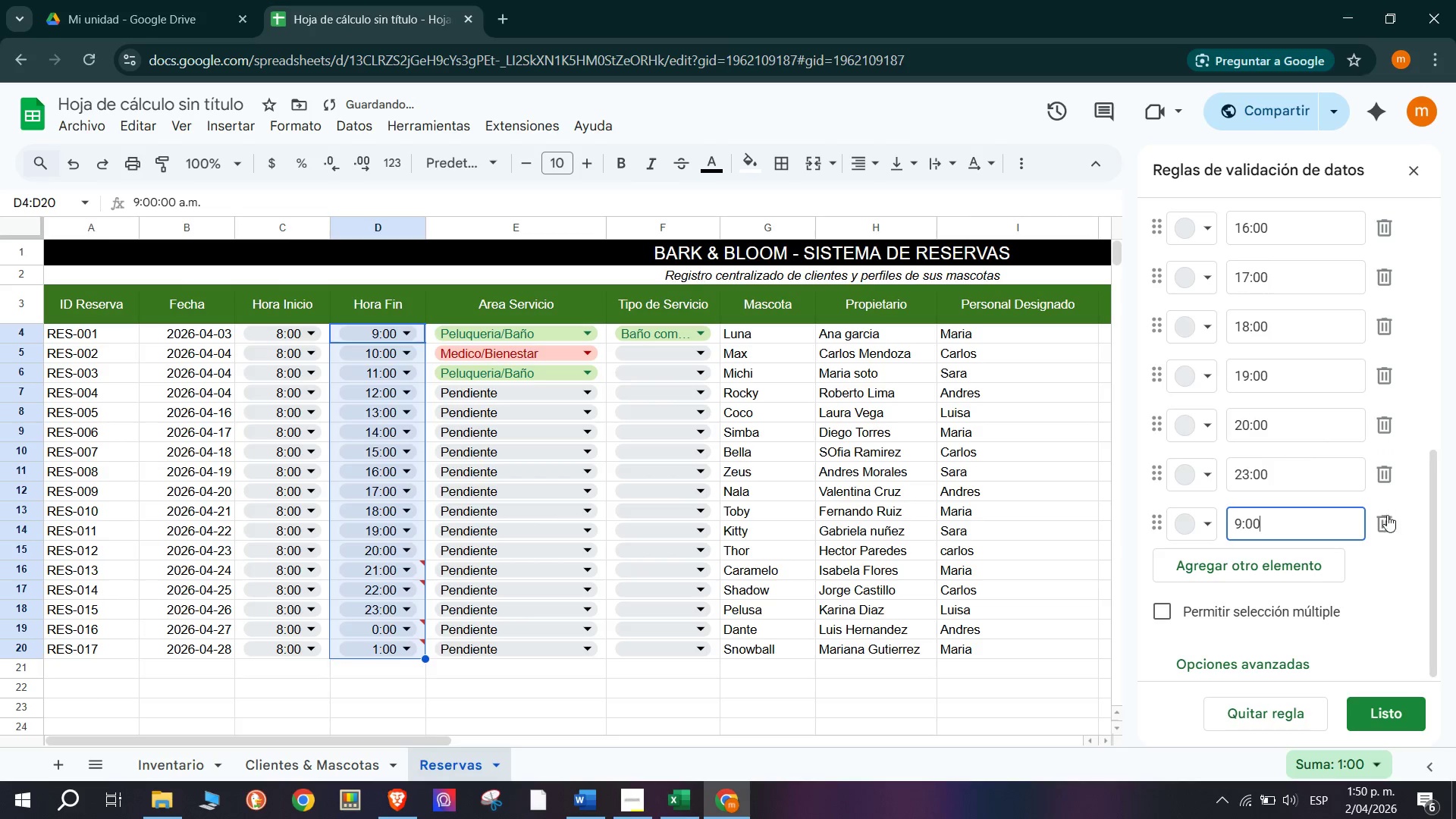 
scroll: coordinate [1338, 494], scroll_direction: down, amount: 8.0
 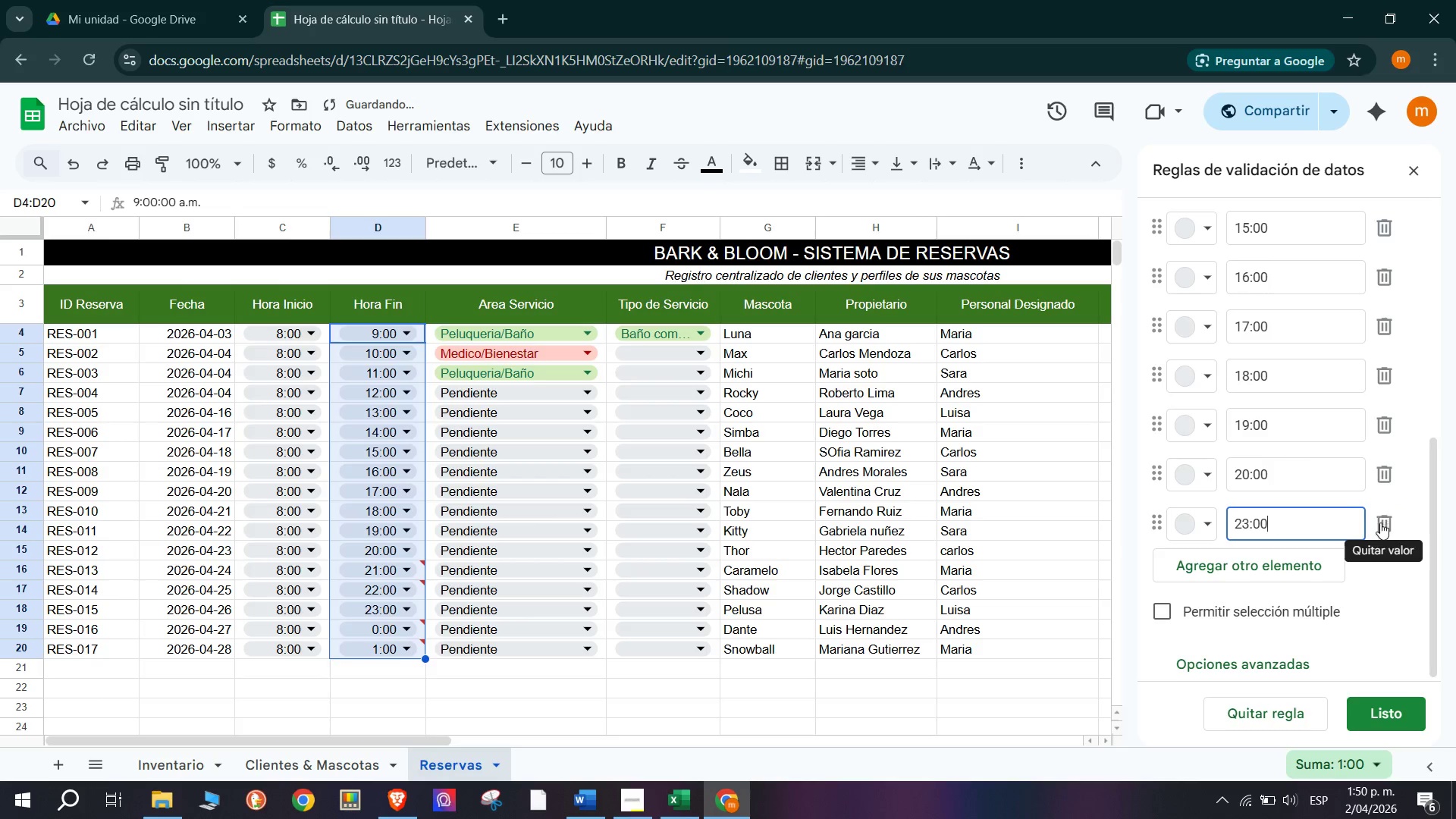 
left_click([1382, 533])
 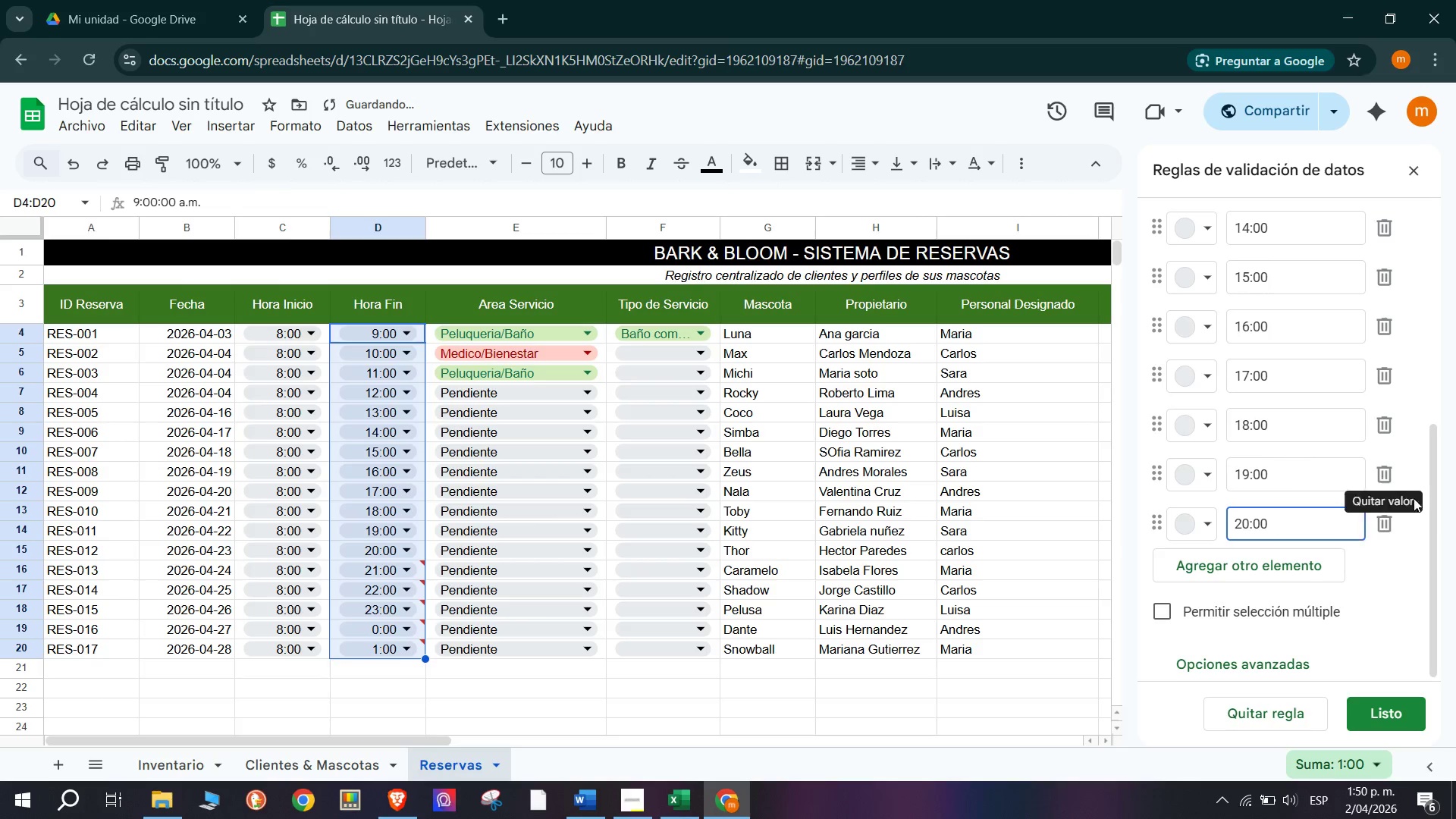 
scroll: coordinate [1357, 430], scroll_direction: up, amount: 8.0
 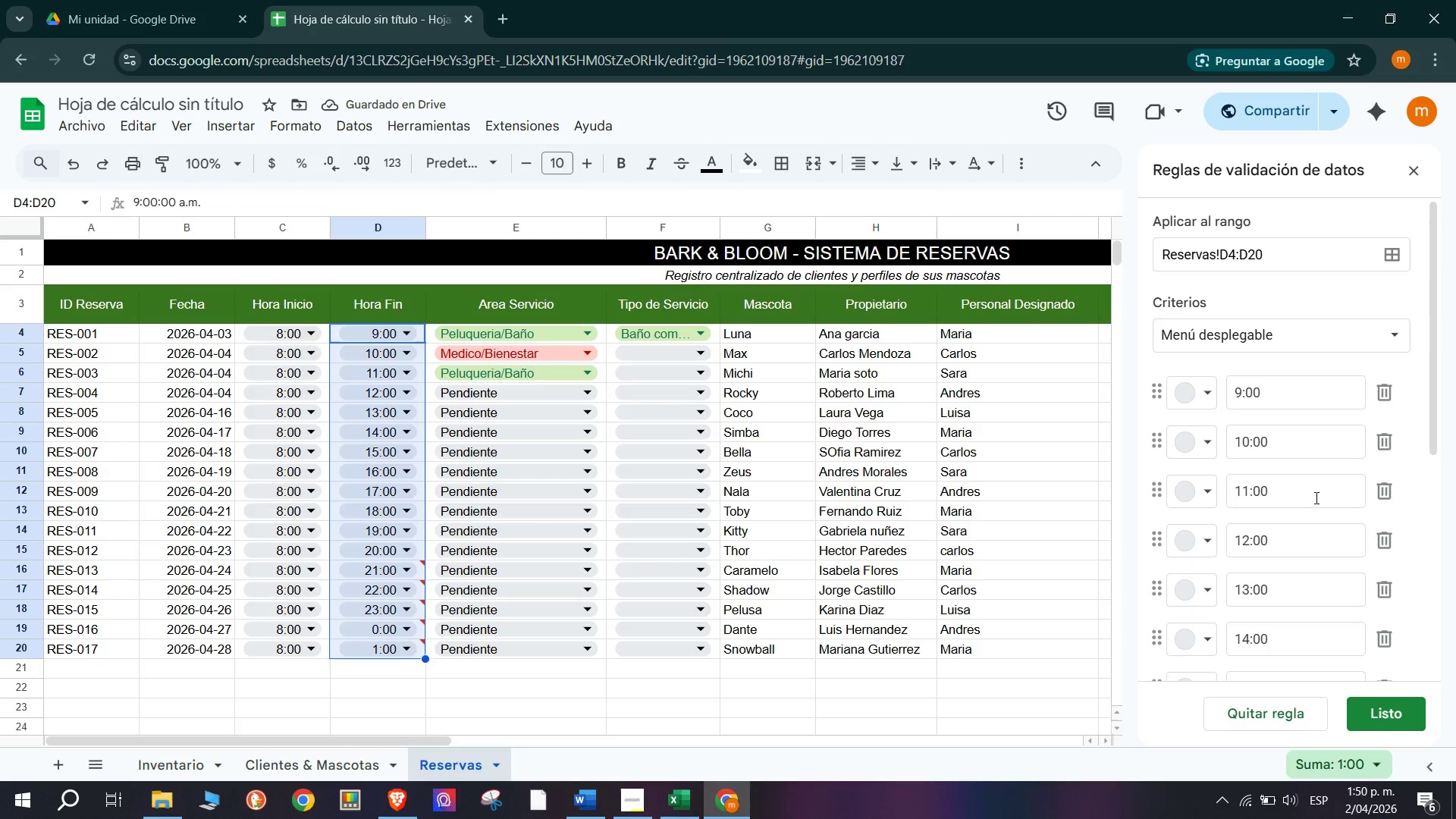 
scroll: coordinate [1297, 434], scroll_direction: down, amount: 5.0
 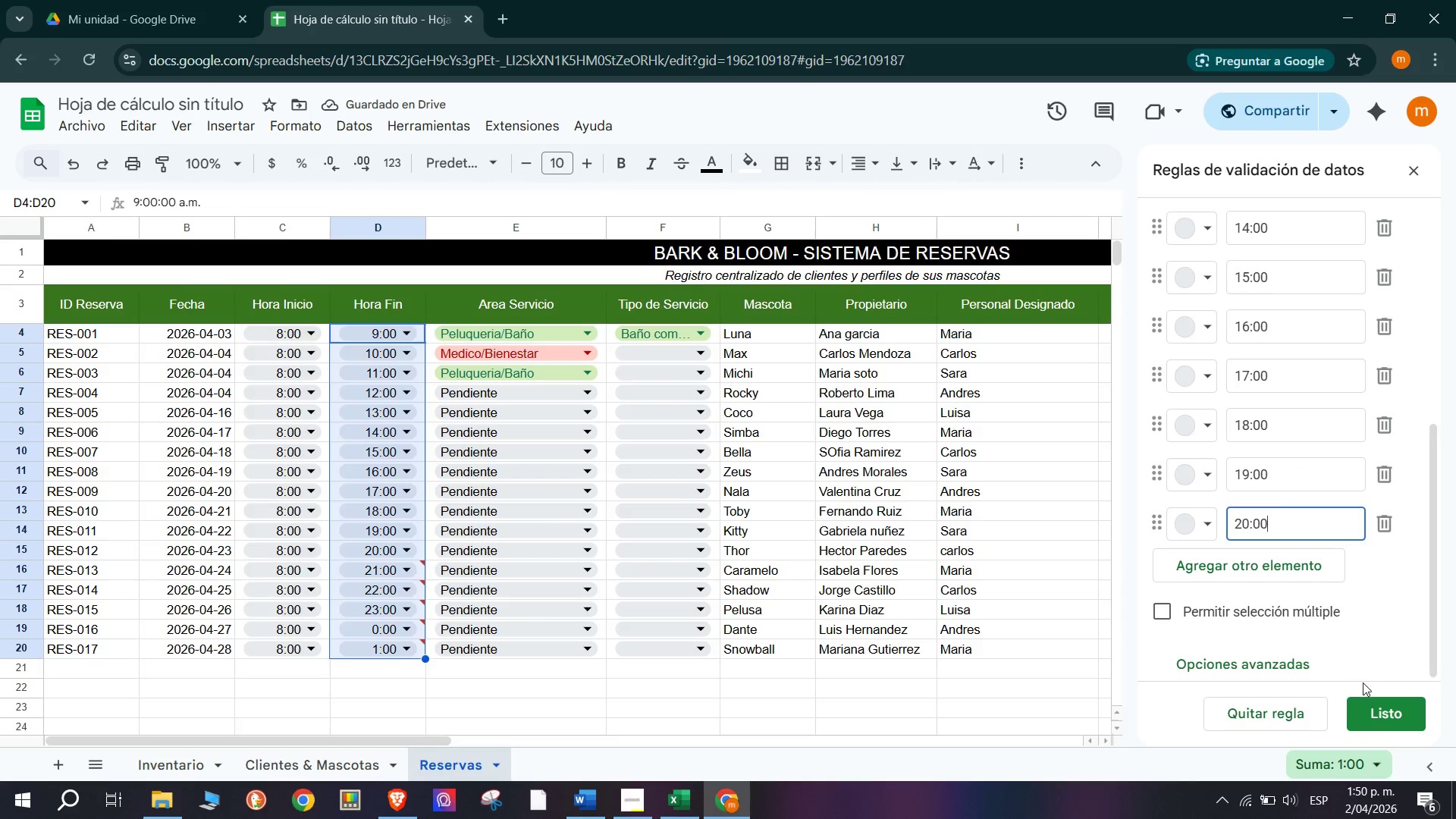 
left_click([1382, 706])
 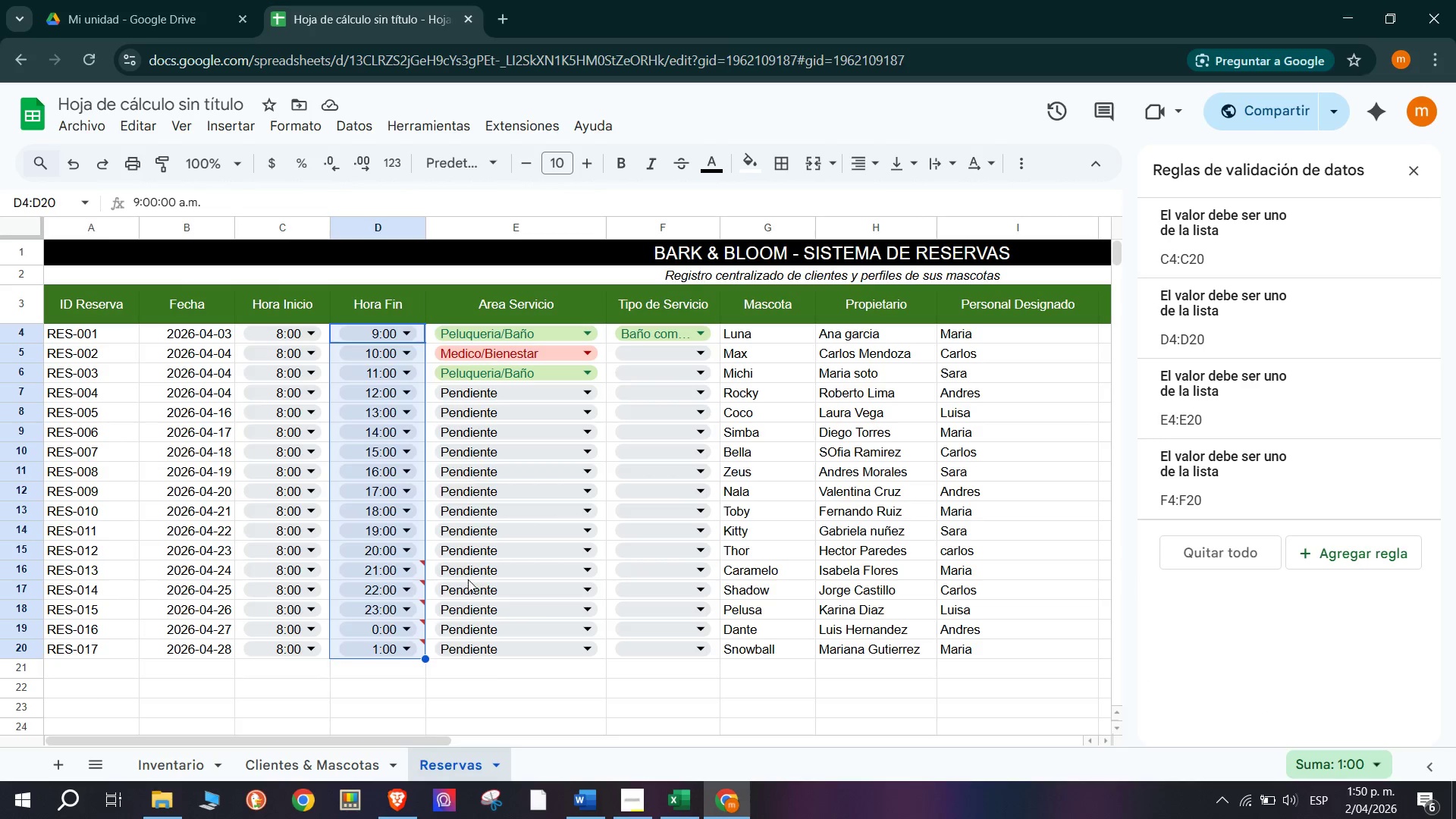 
left_click([414, 704])
 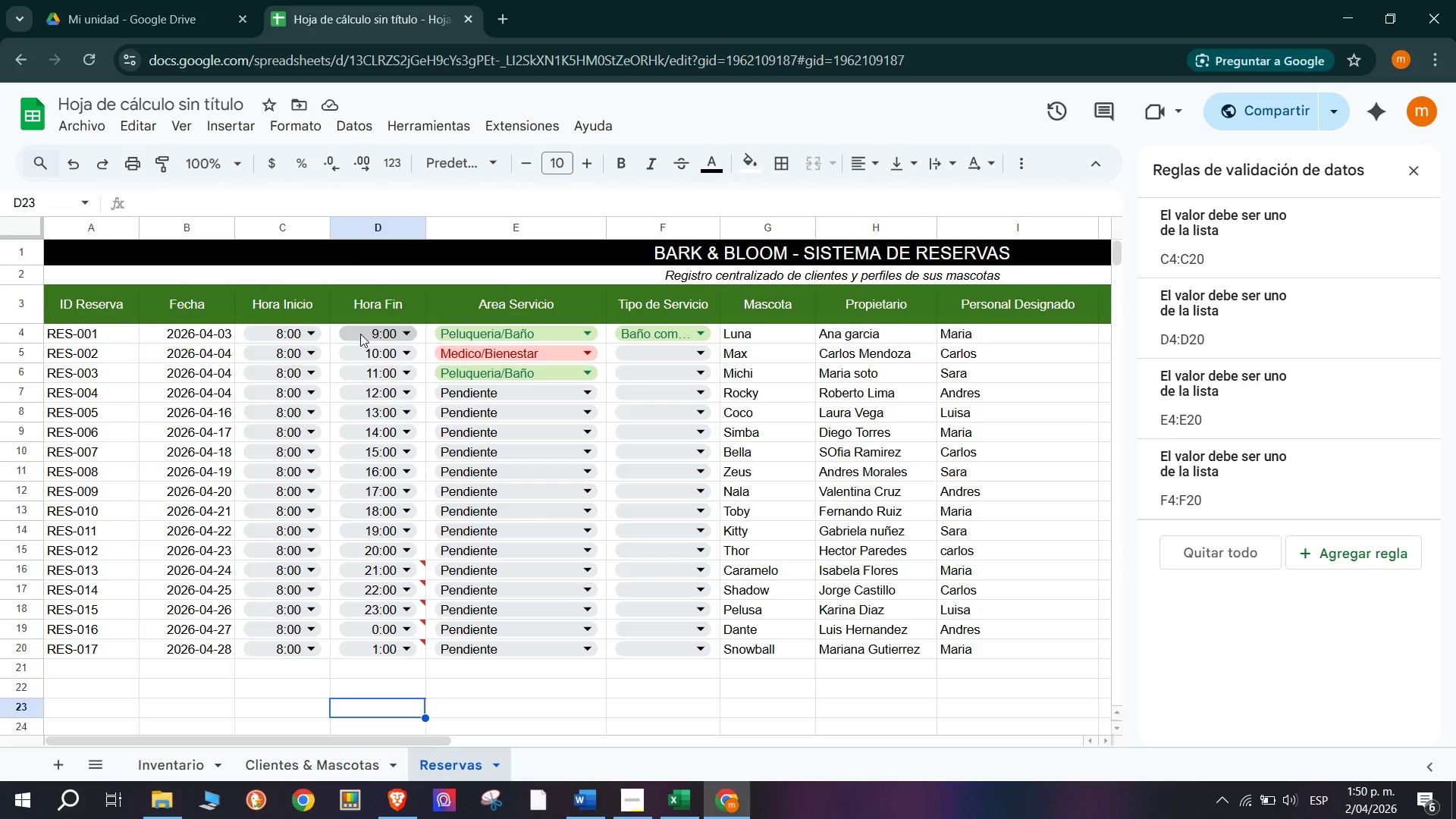 
left_click([360, 334])
 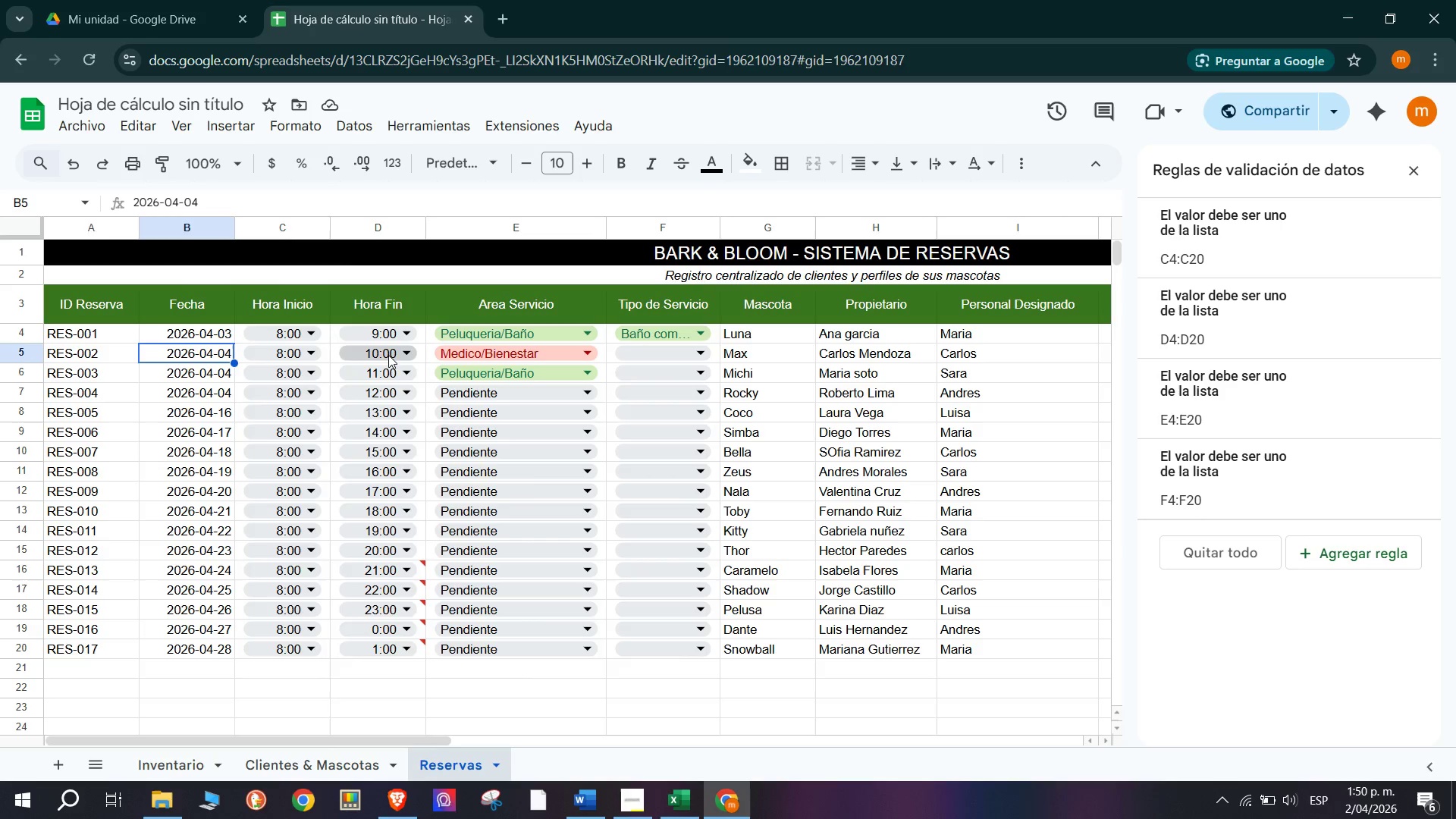 
left_click([406, 355])
 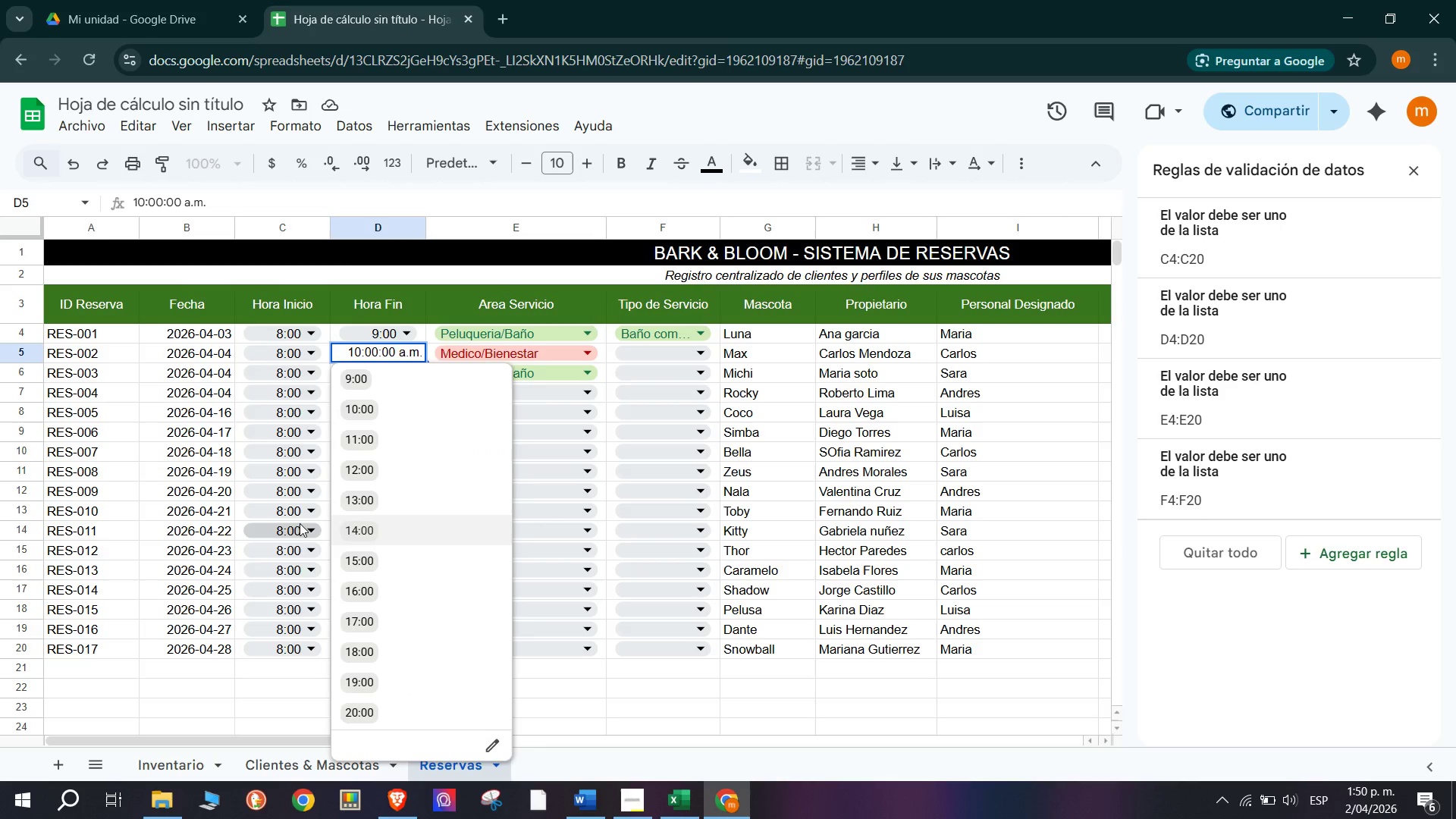 
left_click([211, 512])
 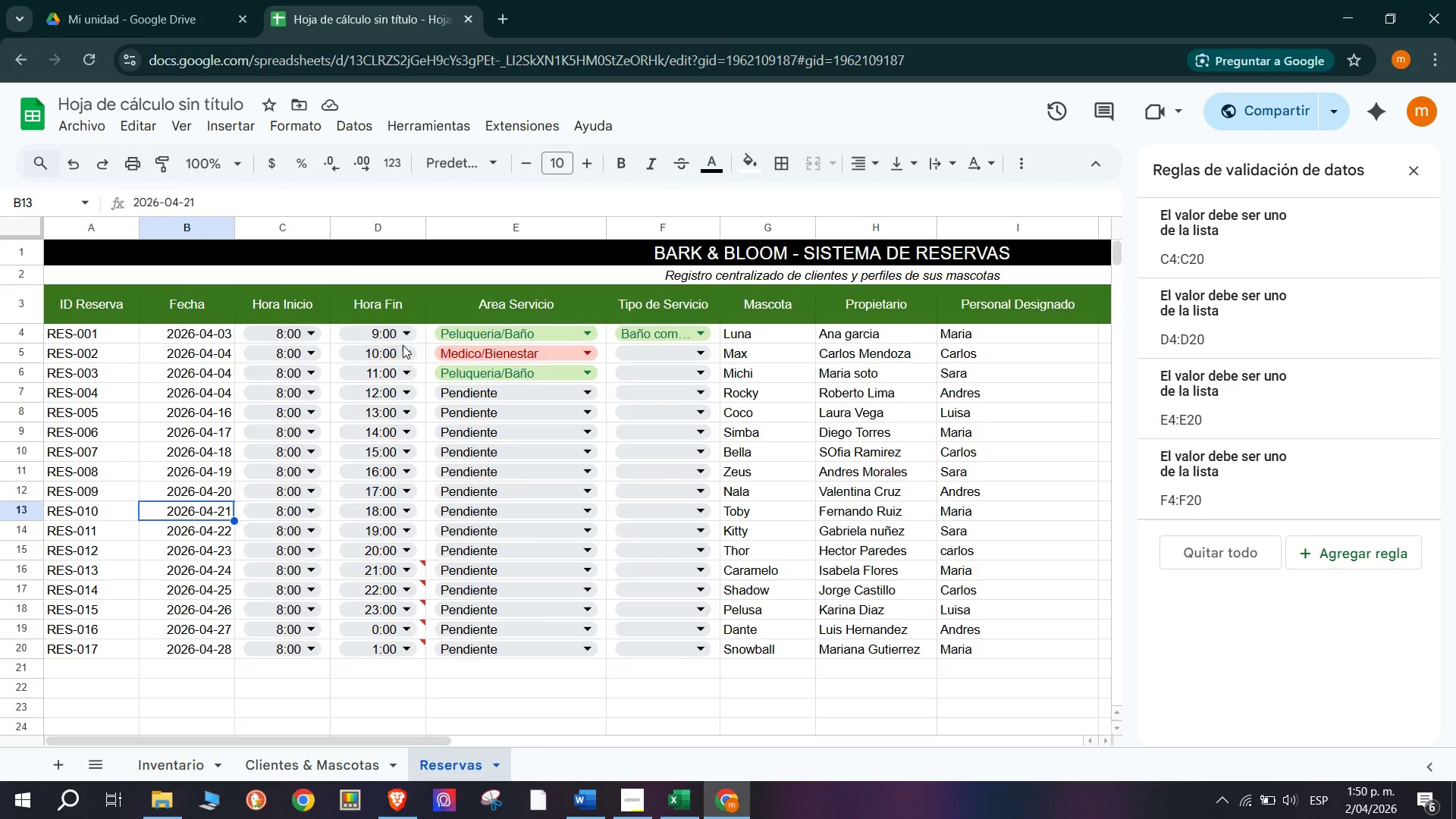 
left_click([346, 331])
 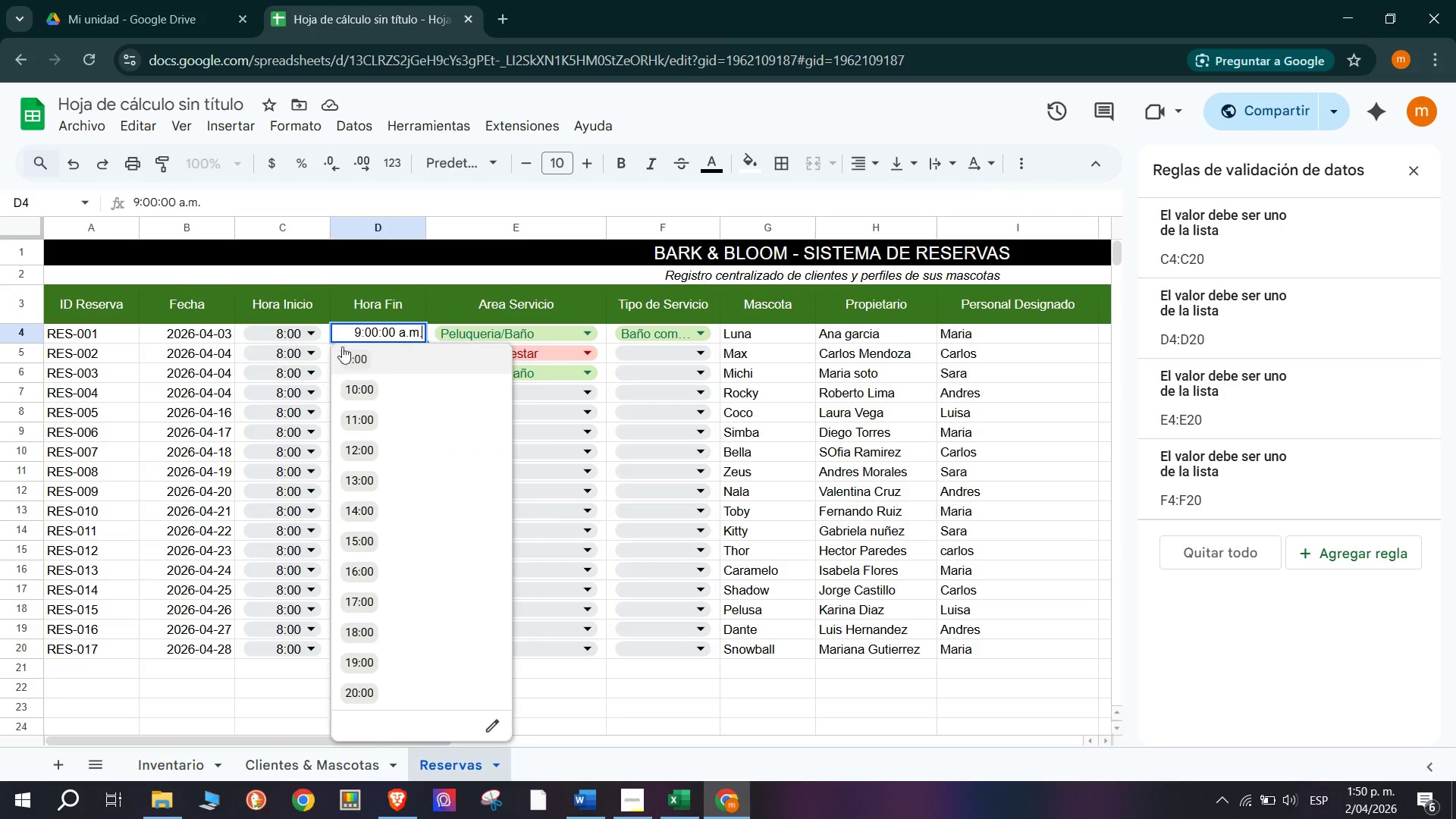 
left_click([290, 354])
 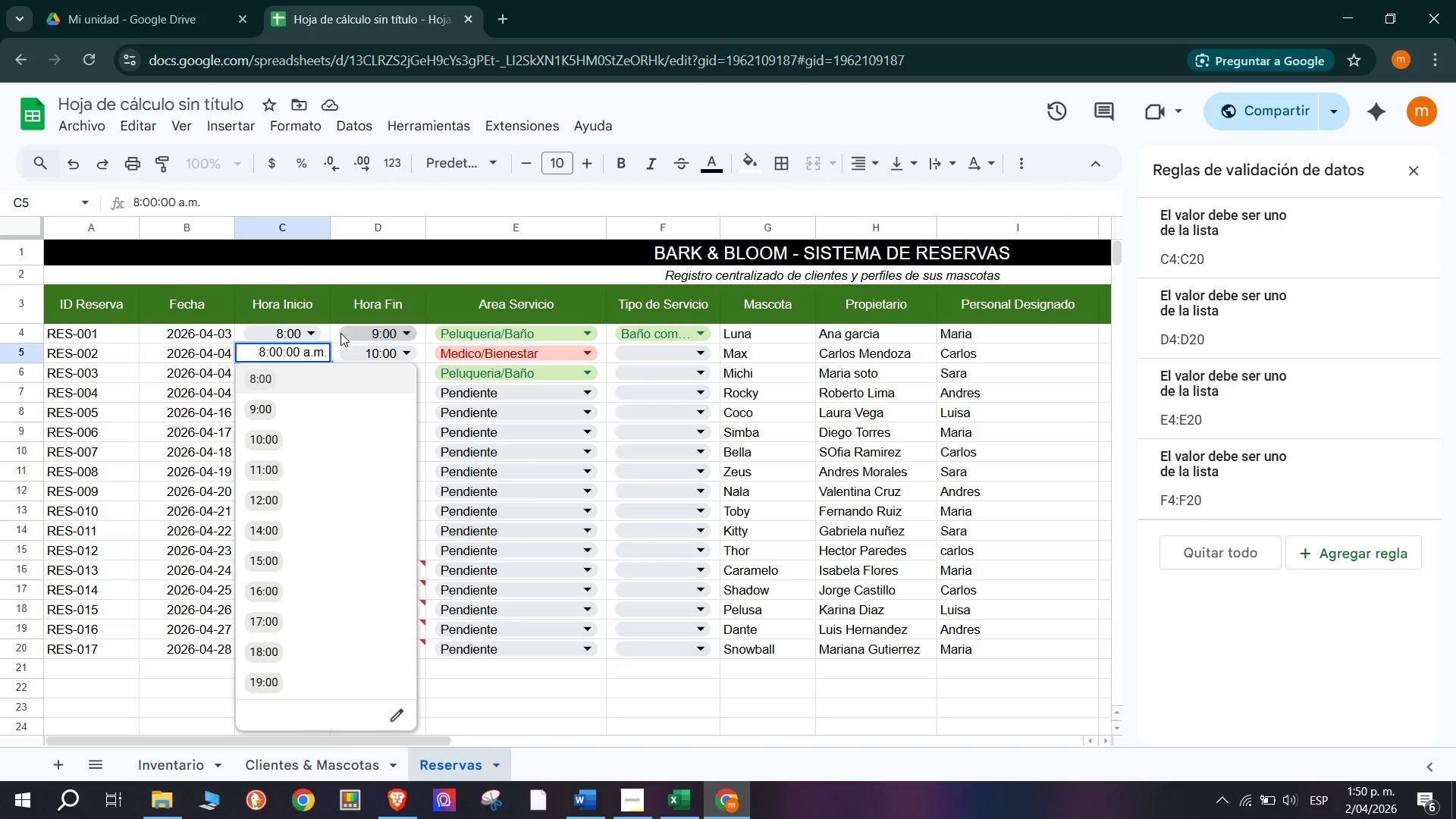 
left_click([335, 335])
 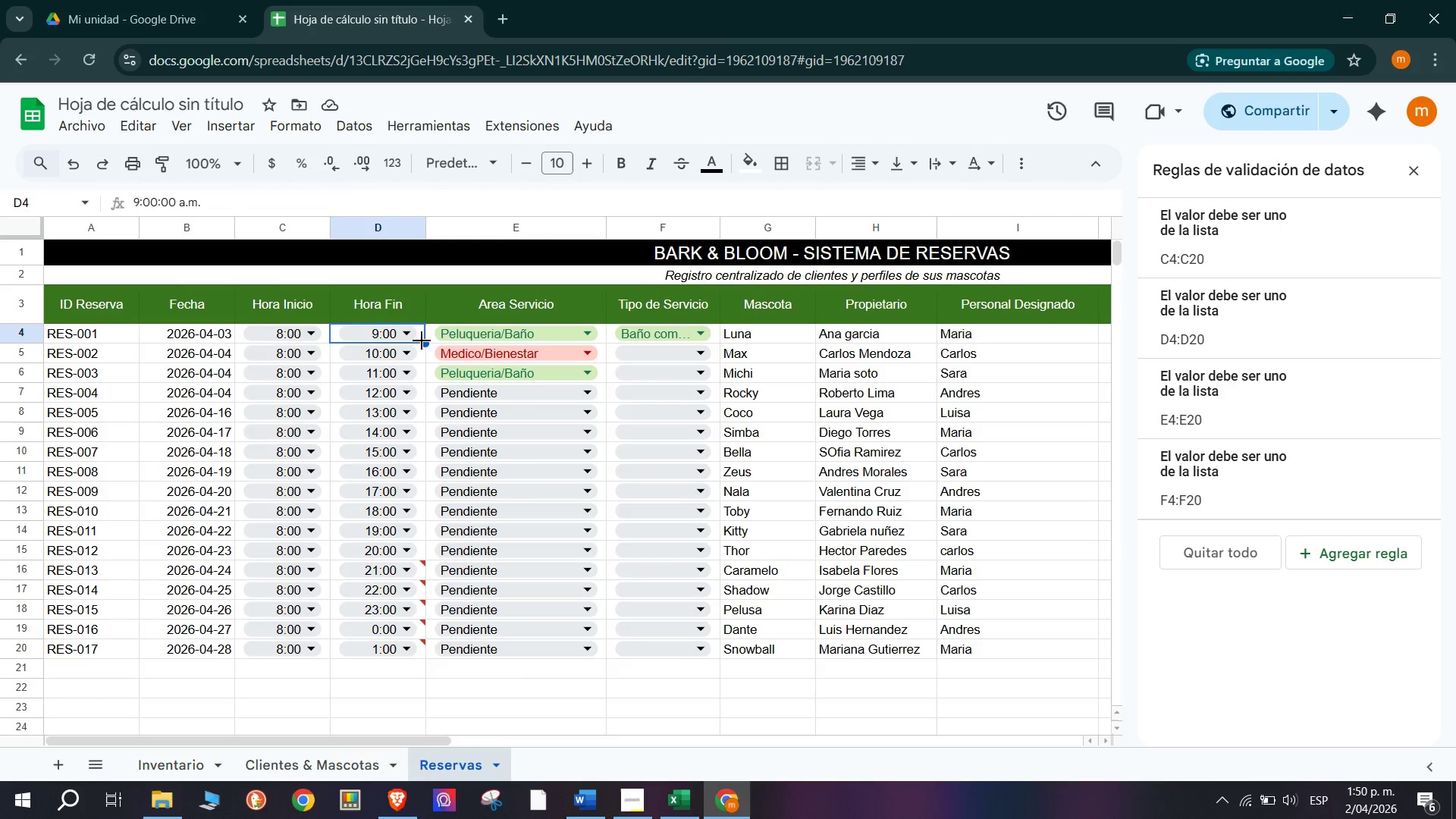 
hold_key(key=ControlLeft, duration=1.5)
left_click_drag(start_coordinate=[426, 344], to_coordinate=[422, 651])
 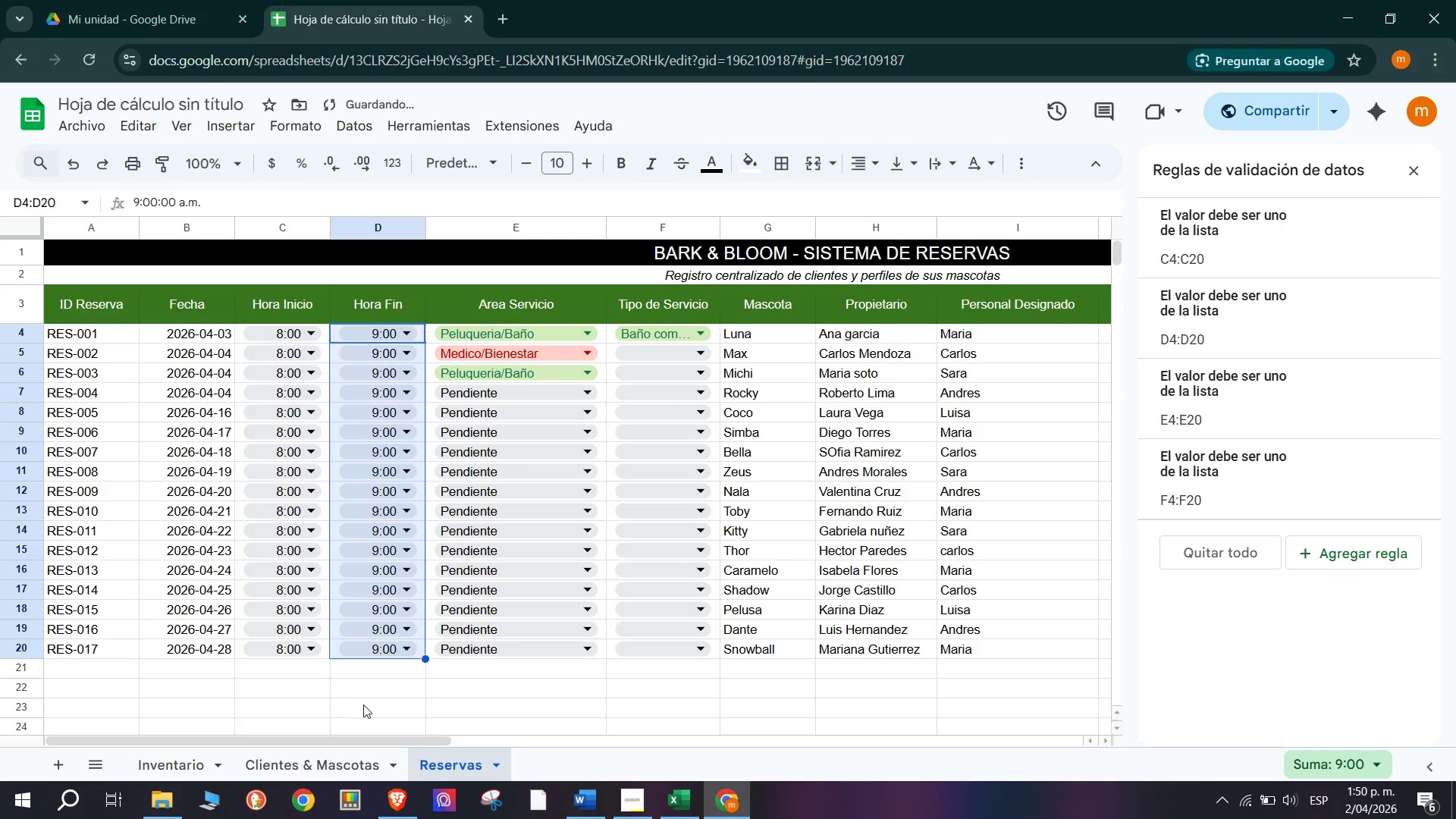 
hold_key(key=ControlLeft, duration=0.69)
 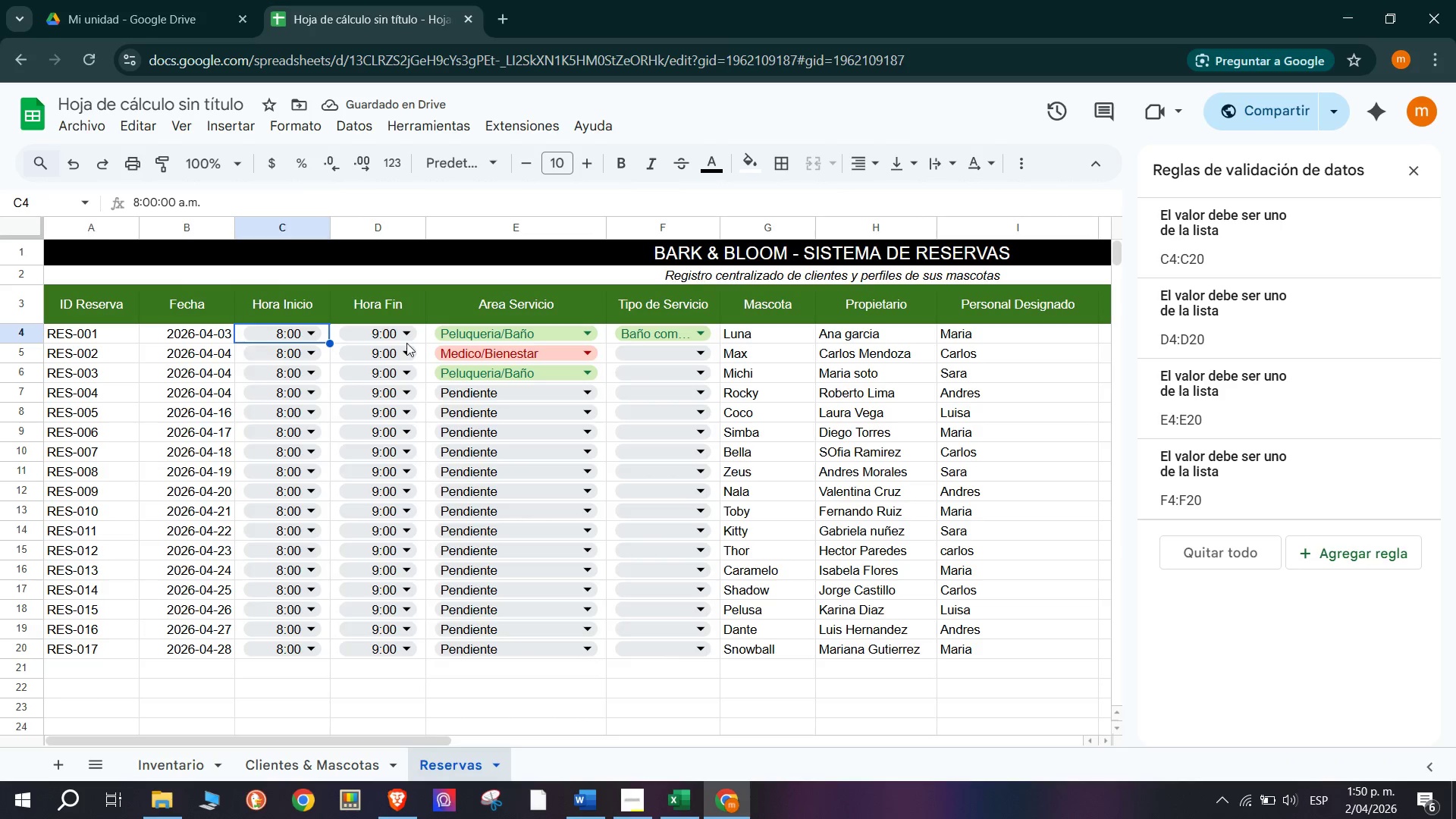 
wait(6.0)
 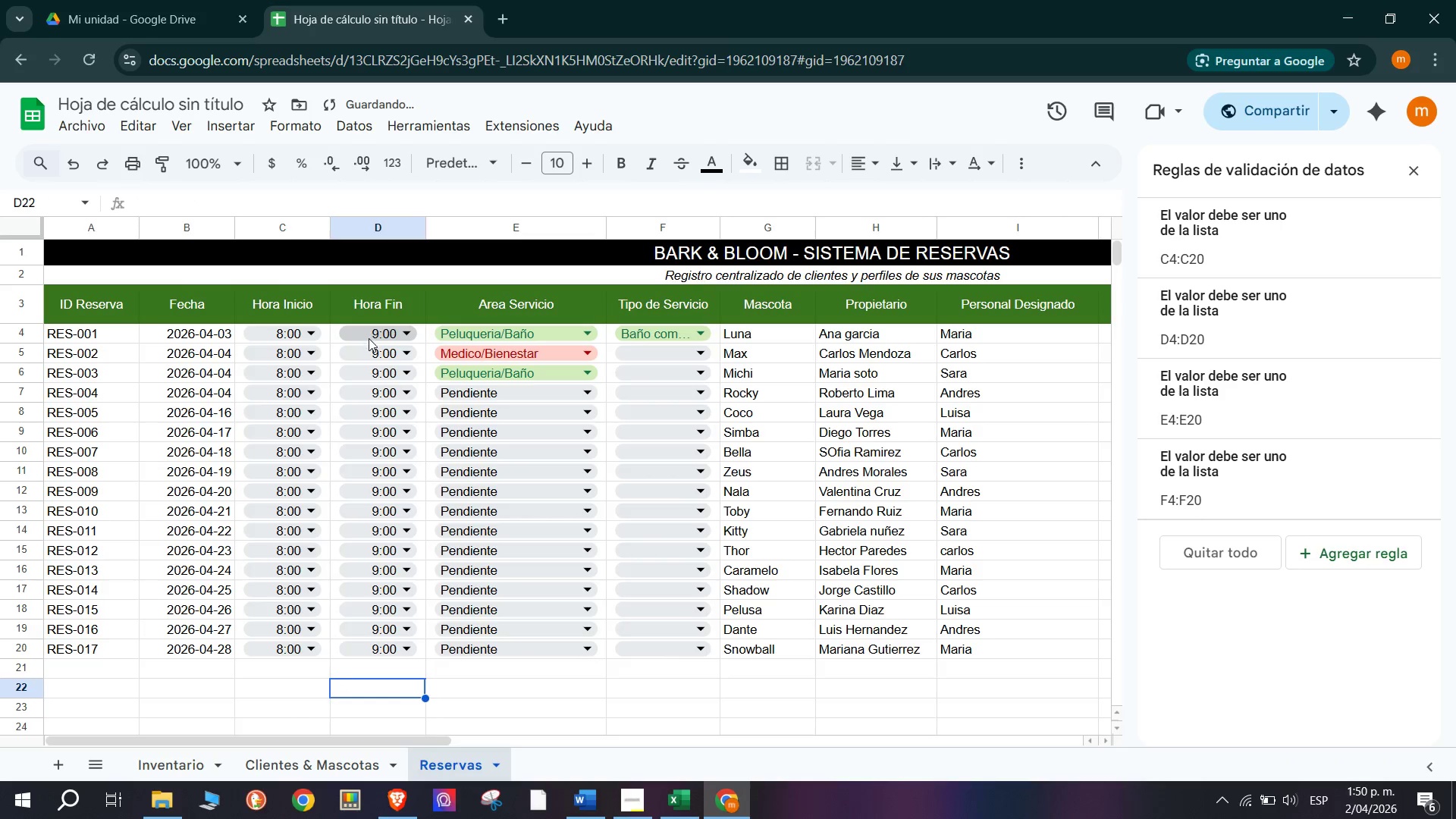 
left_click([319, 332])
 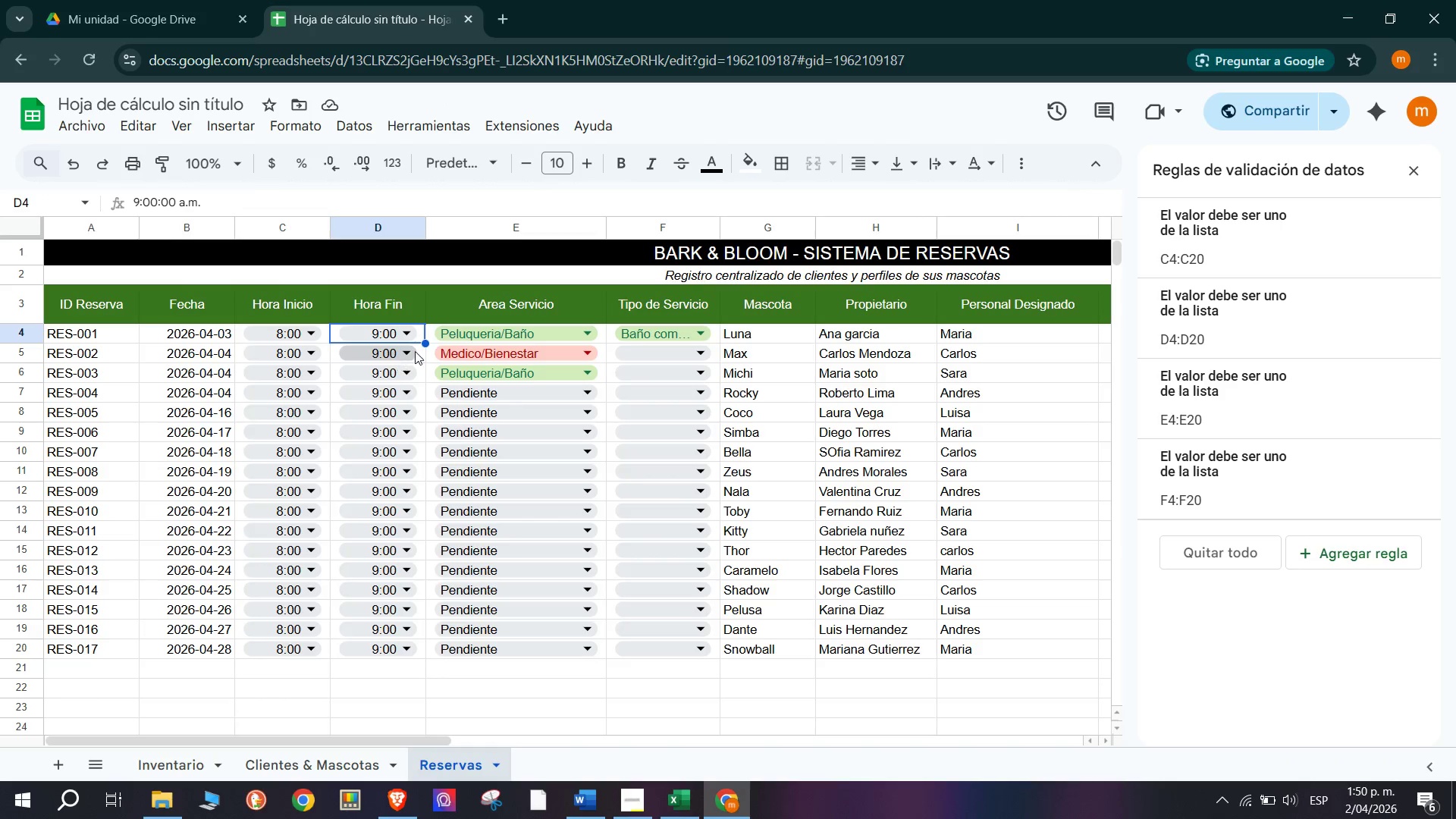 
left_click_drag(start_coordinate=[424, 345], to_coordinate=[411, 648])
 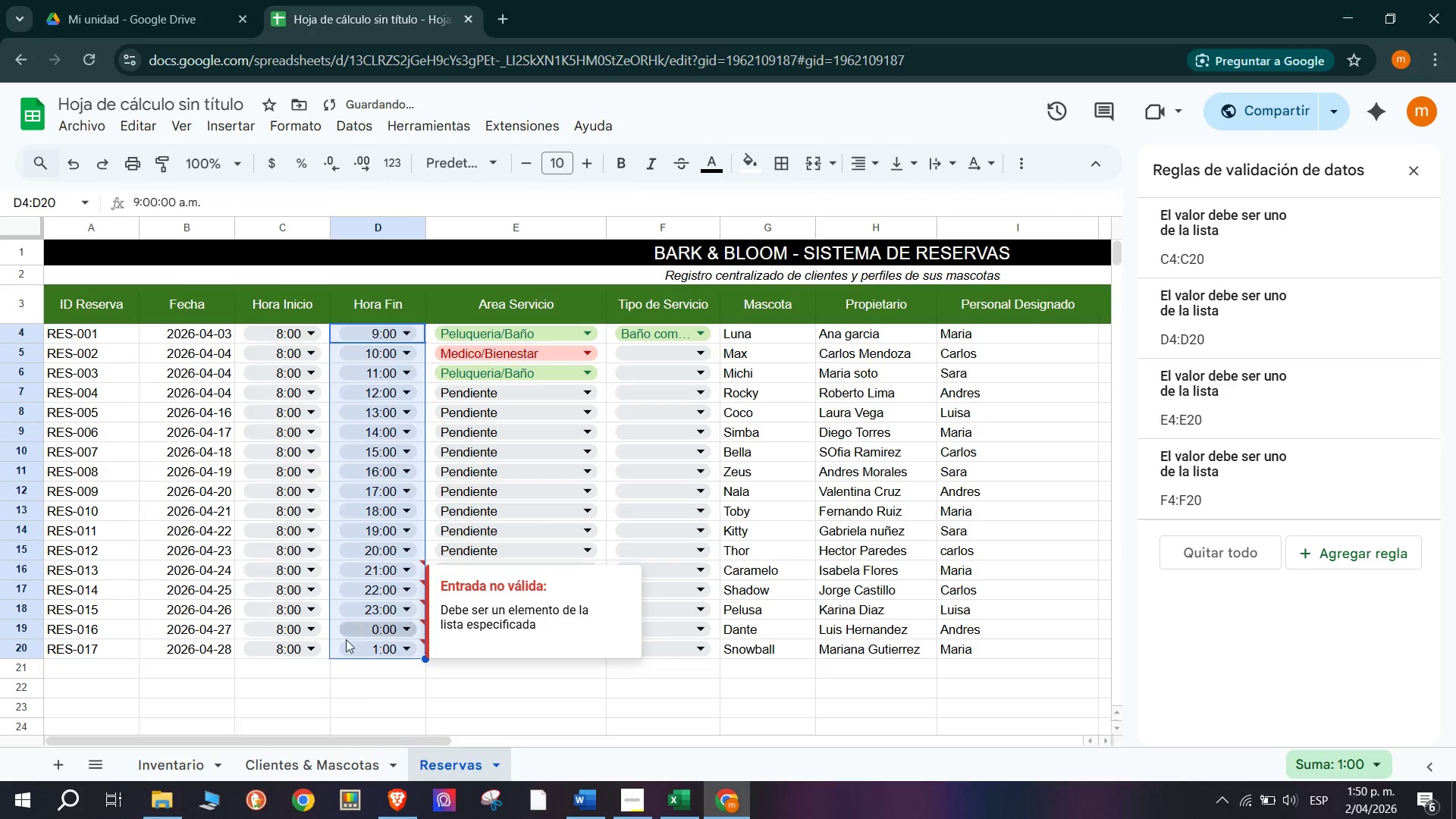 
left_click([365, 676])
 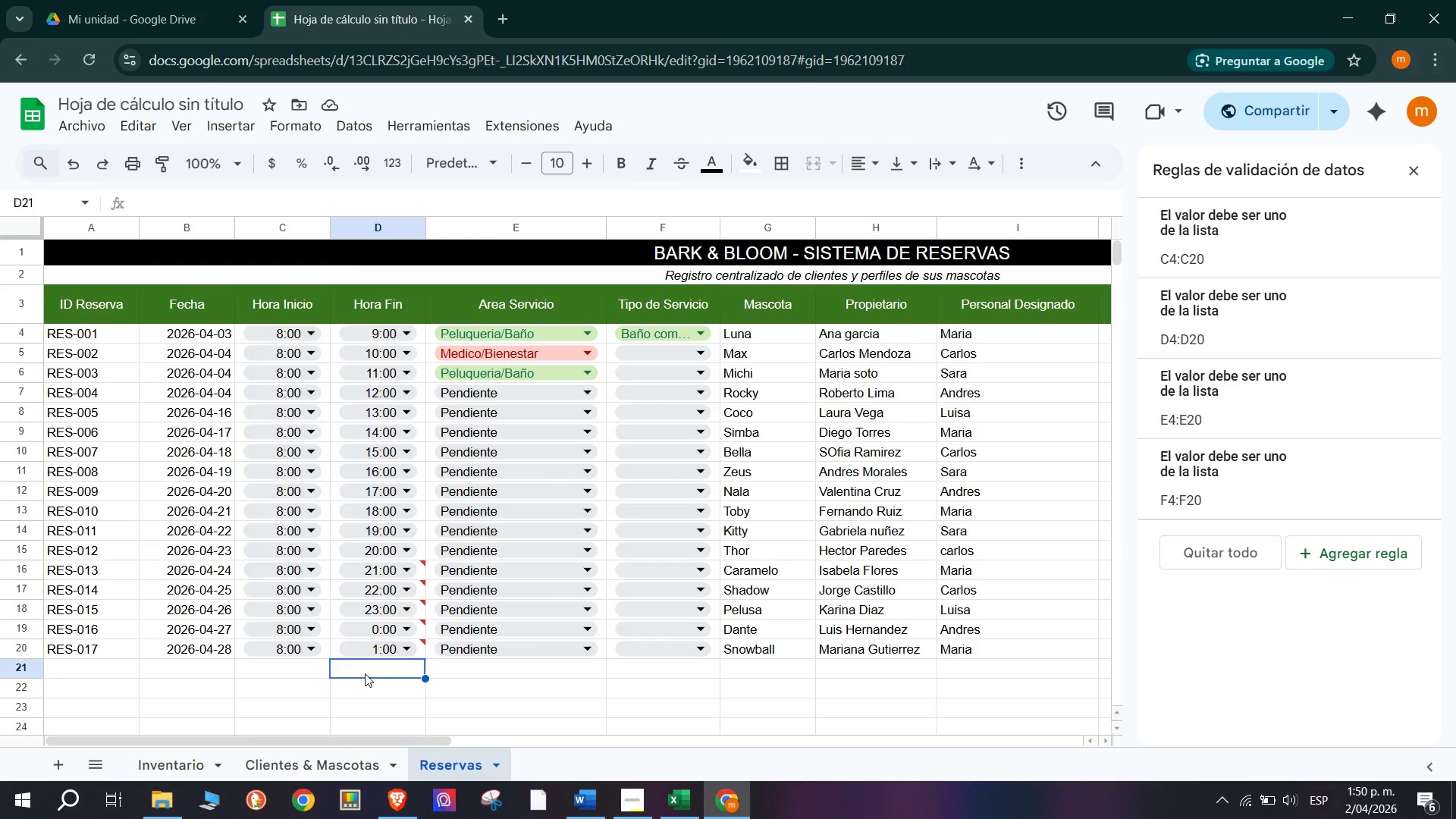 
wait(15.02)
 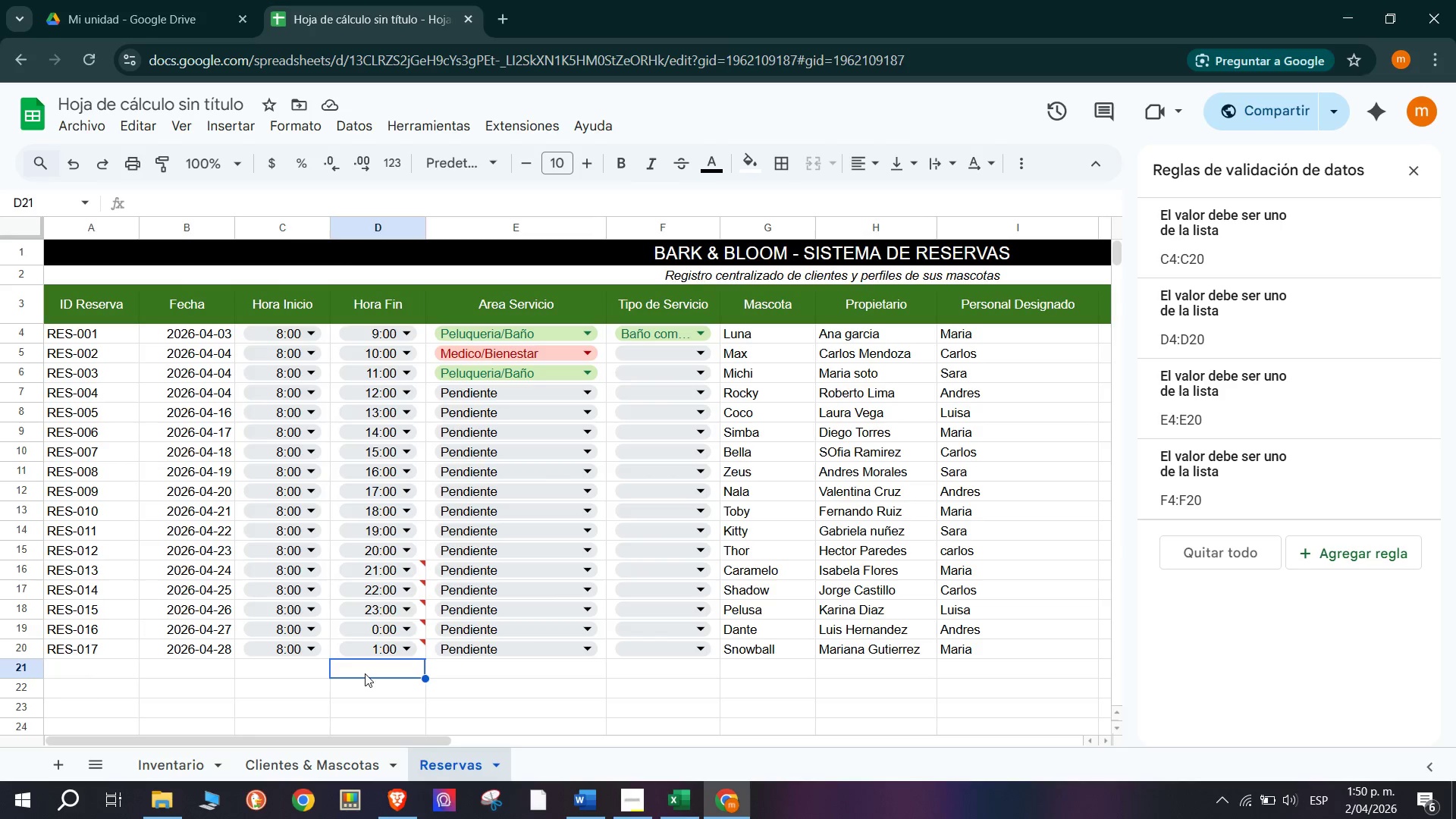 
left_click([300, 328])
 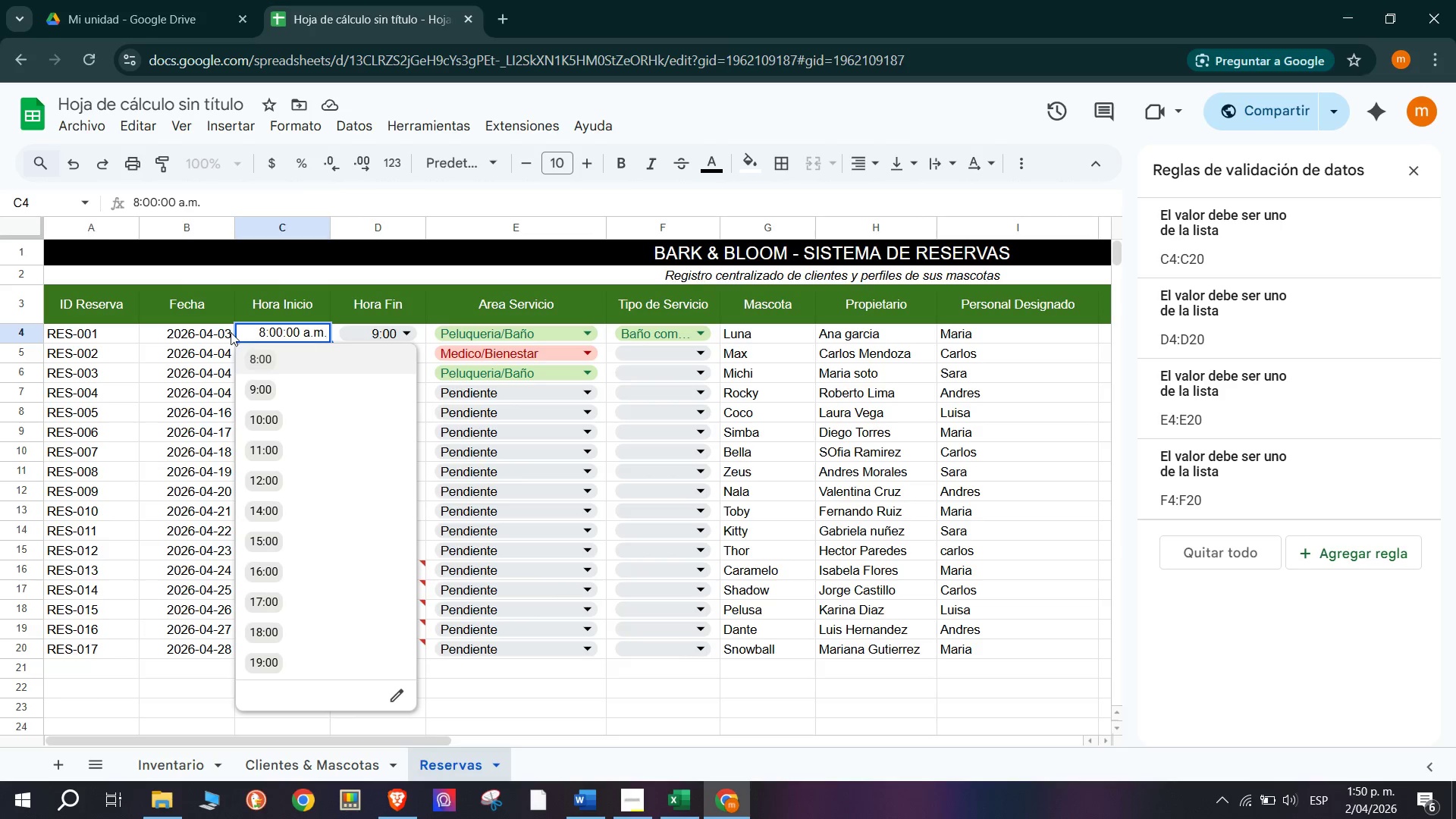 
left_click([231, 331])
 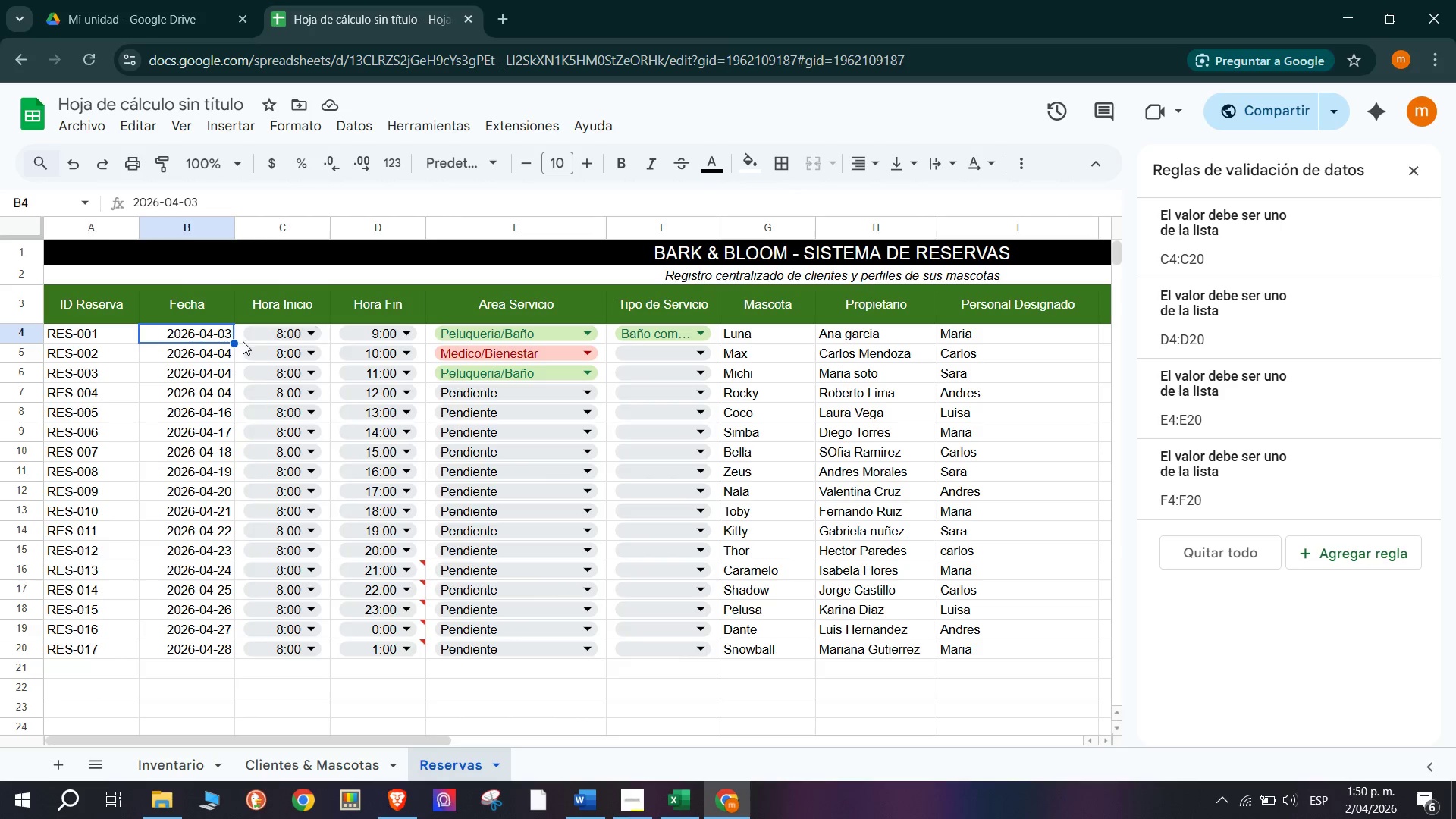 
left_click([241, 341])
 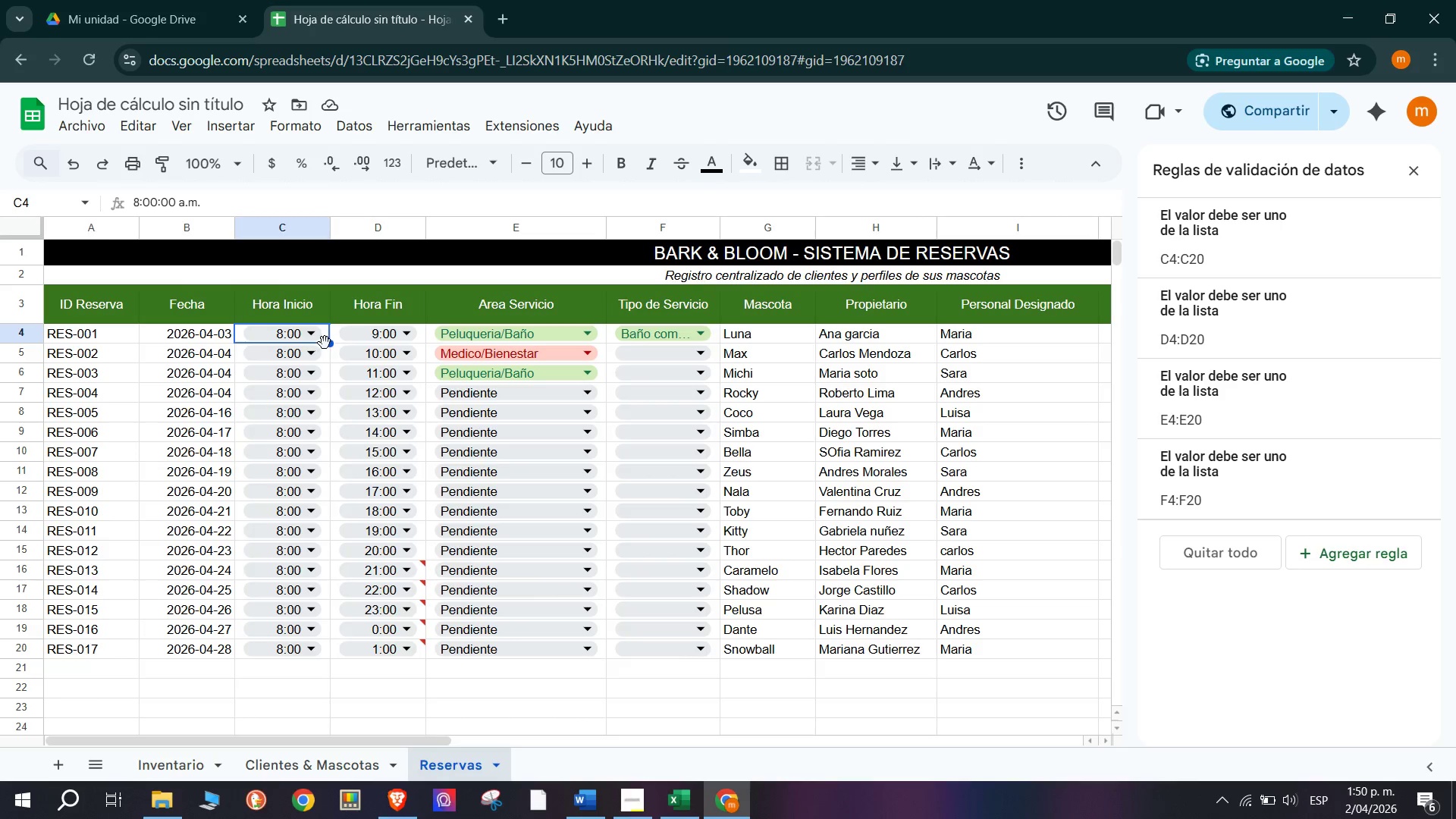 
left_click_drag(start_coordinate=[331, 344], to_coordinate=[297, 646])
 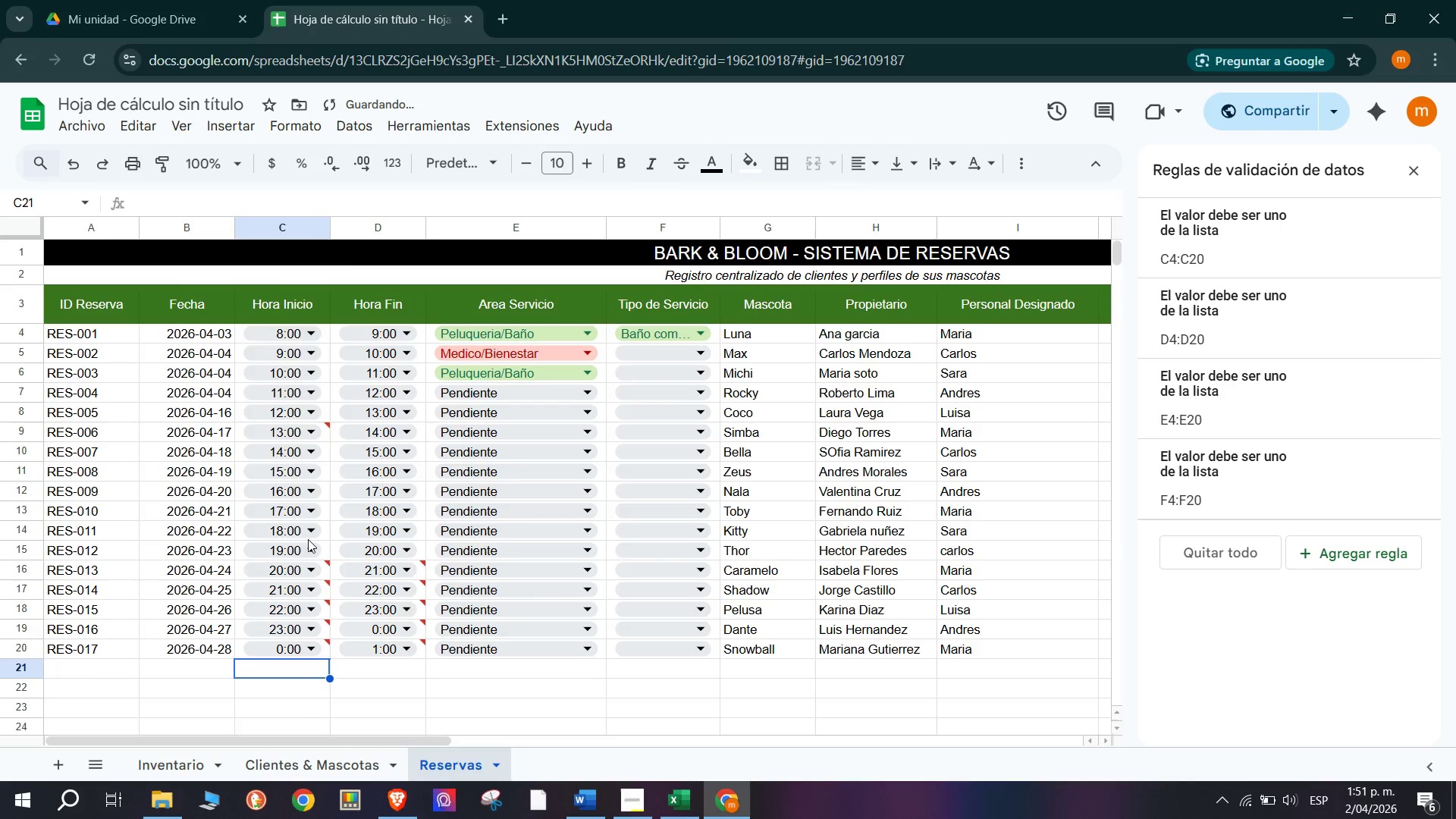 
mouse_move([304, 447])
 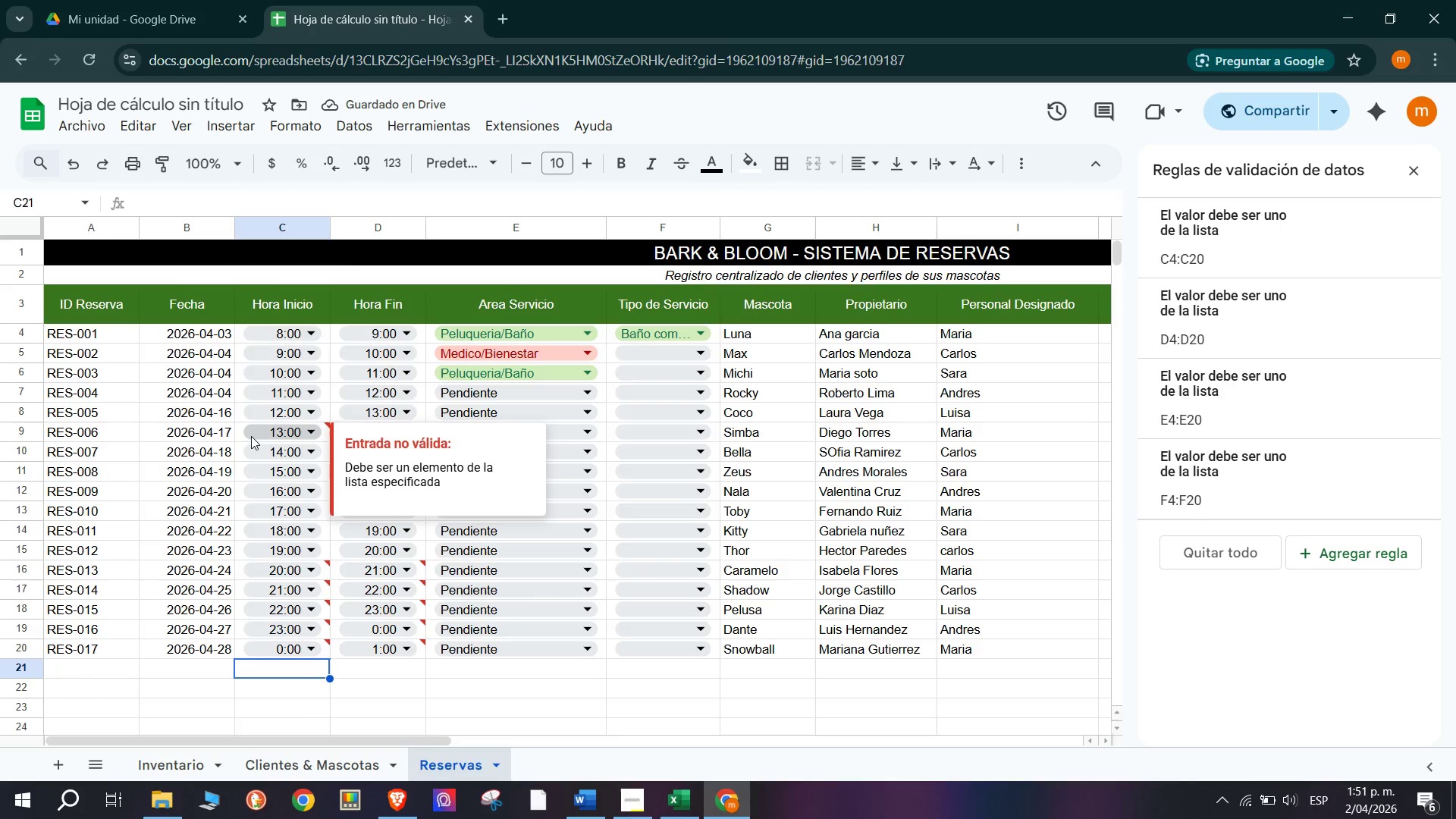 
left_click([251, 436])
 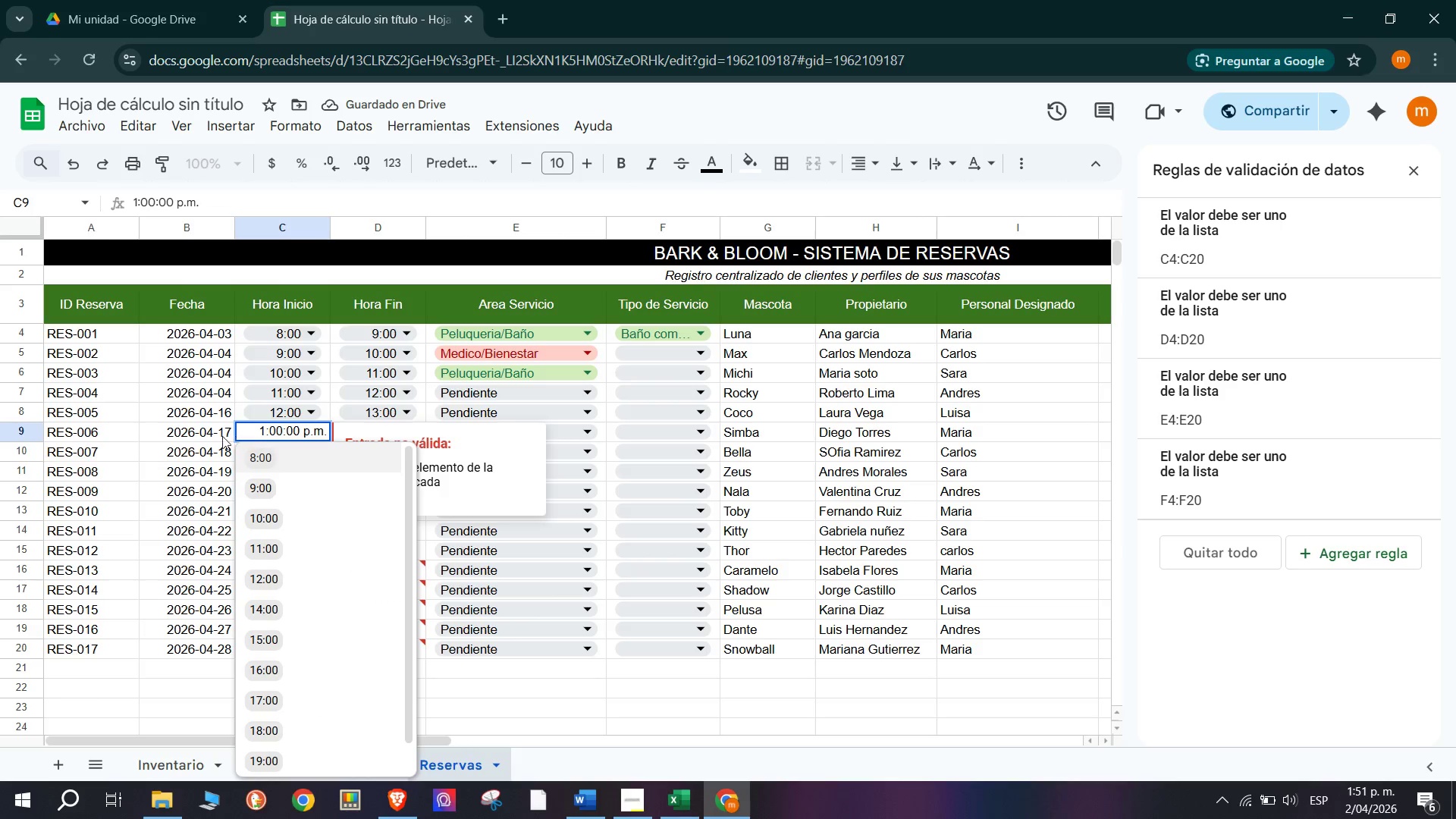 
left_click([214, 433])
 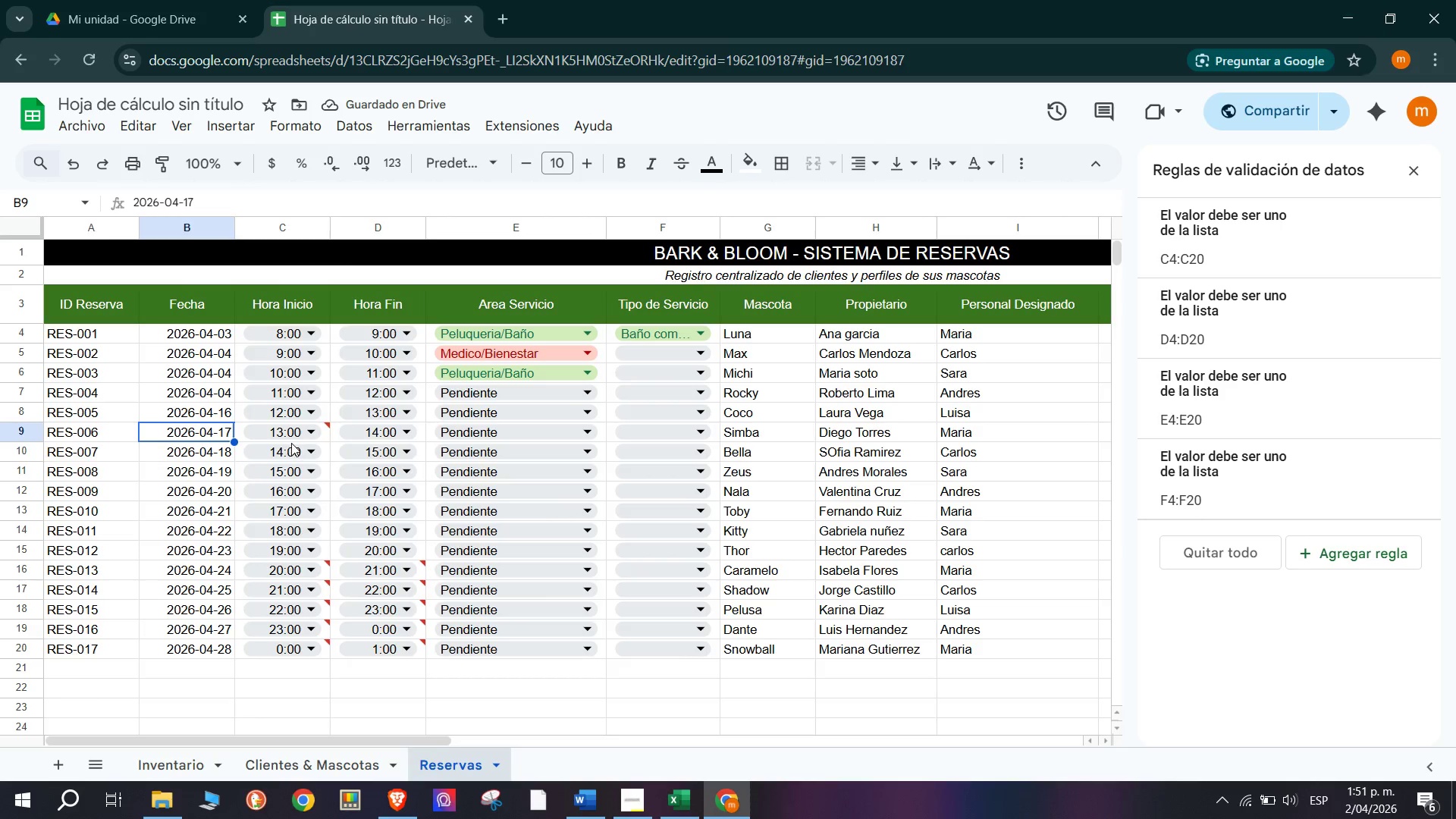 
mouse_move([293, 453])
 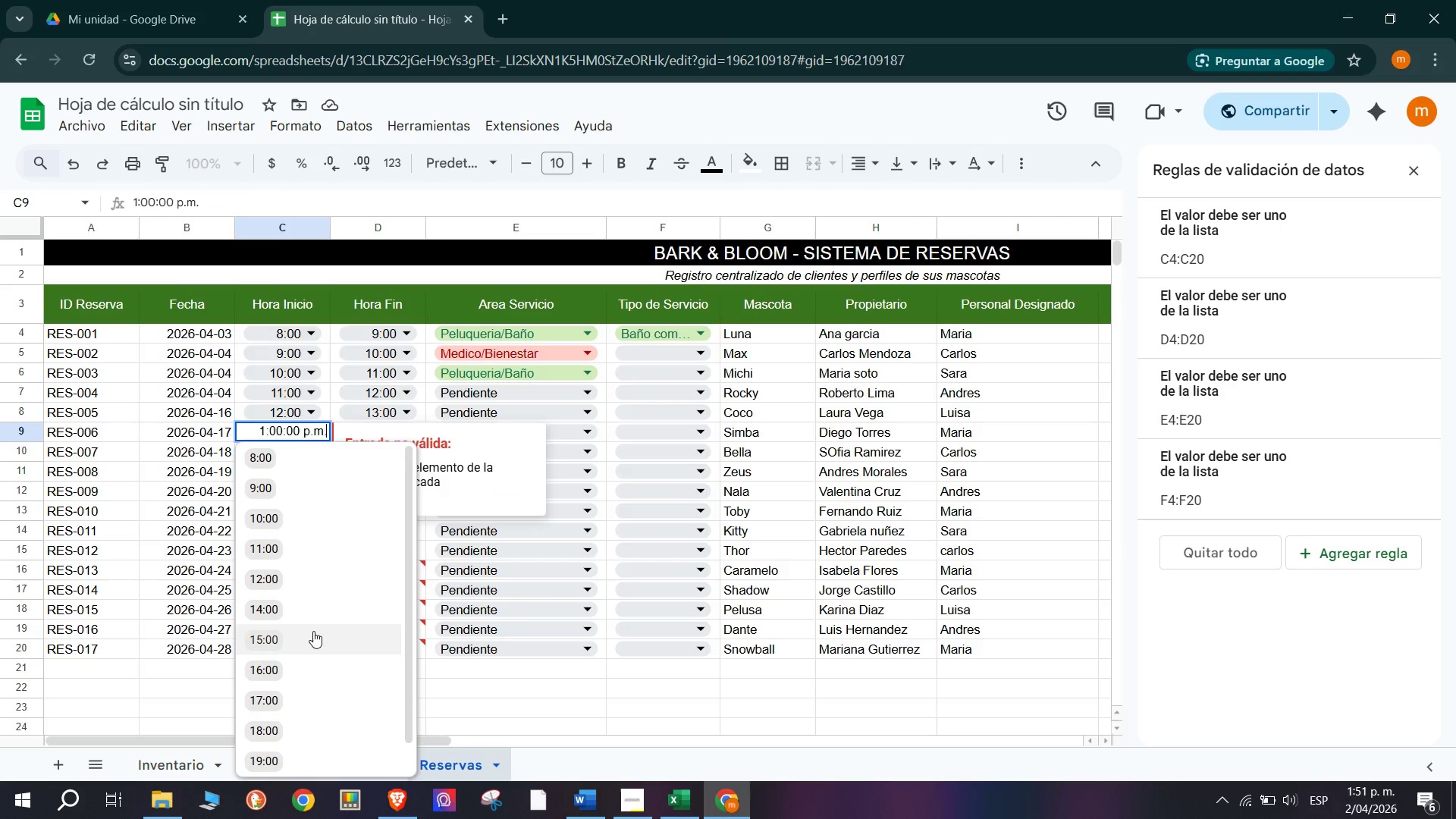 
left_click([313, 607])
 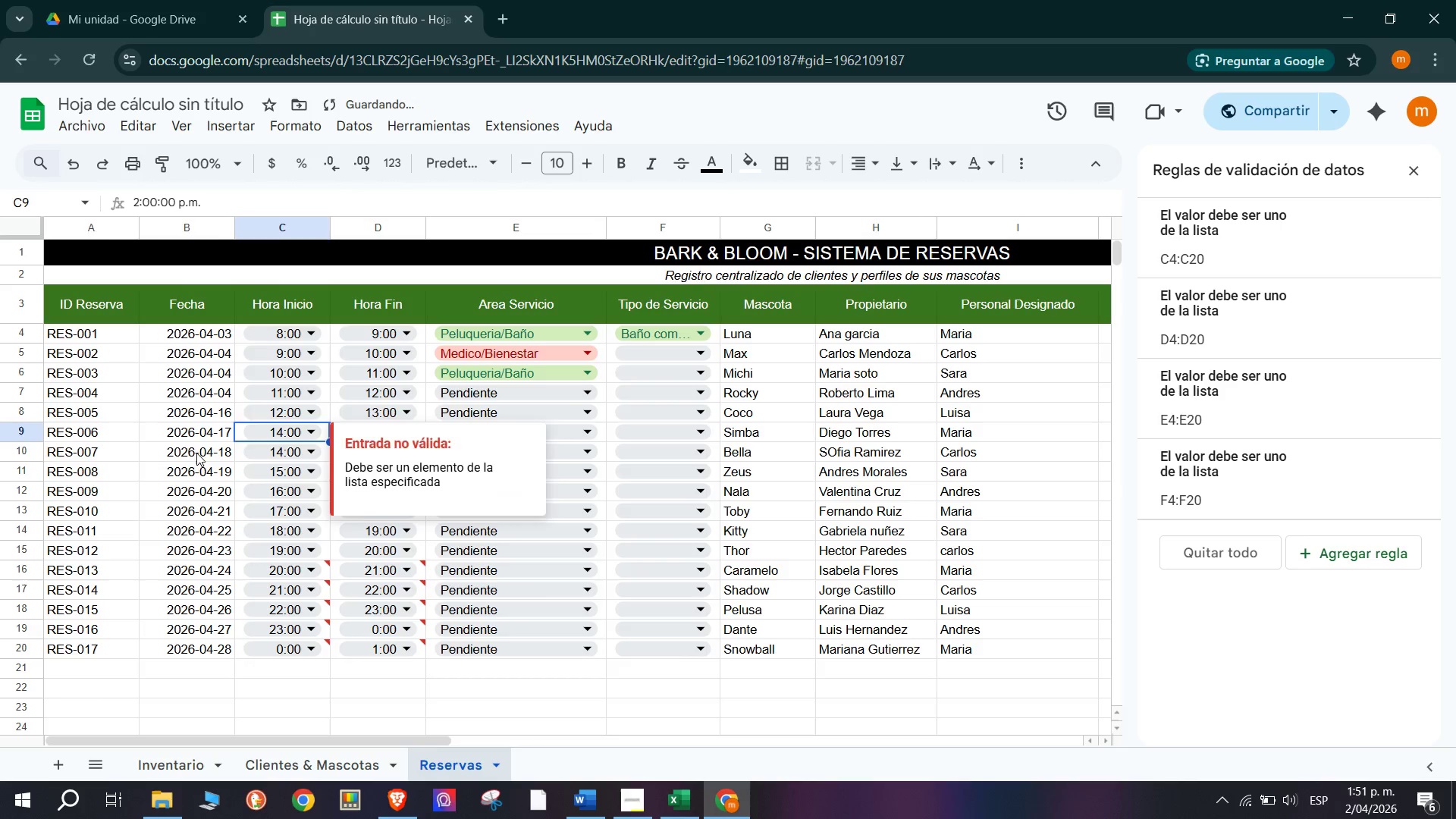 
left_click([195, 442])
 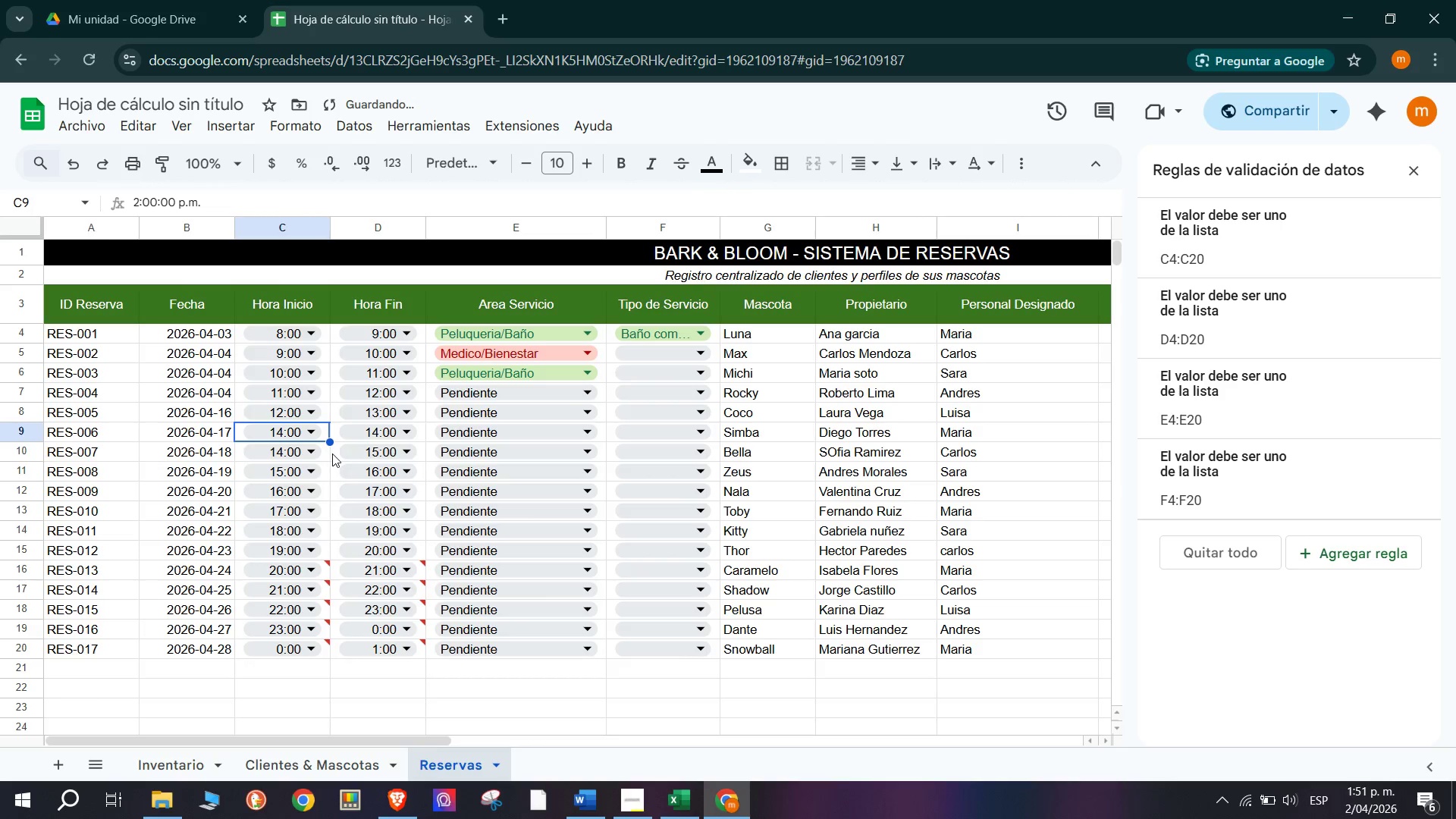 
left_click([327, 444])
 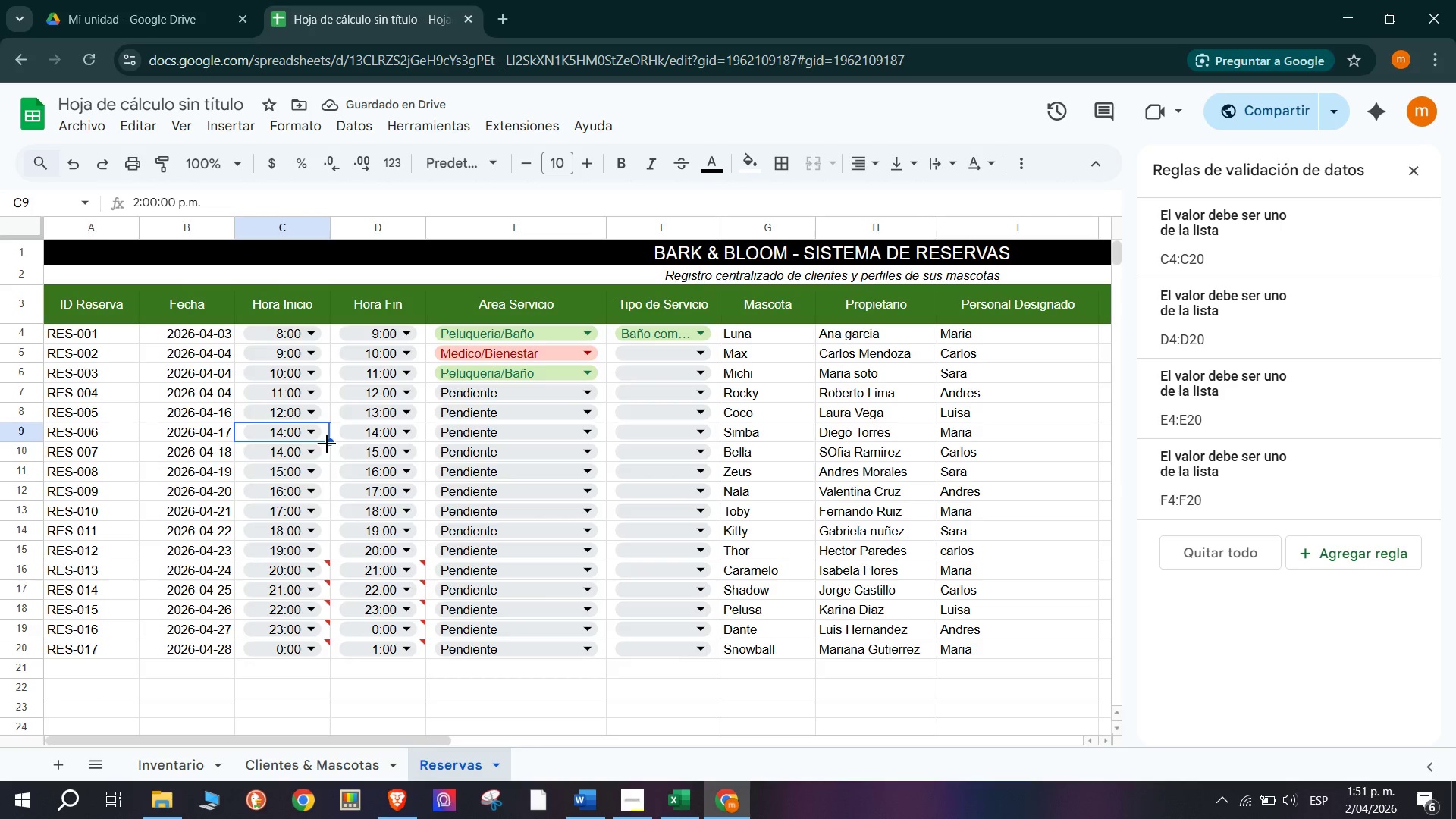 
left_click_drag(start_coordinate=[327, 444], to_coordinate=[320, 431])
 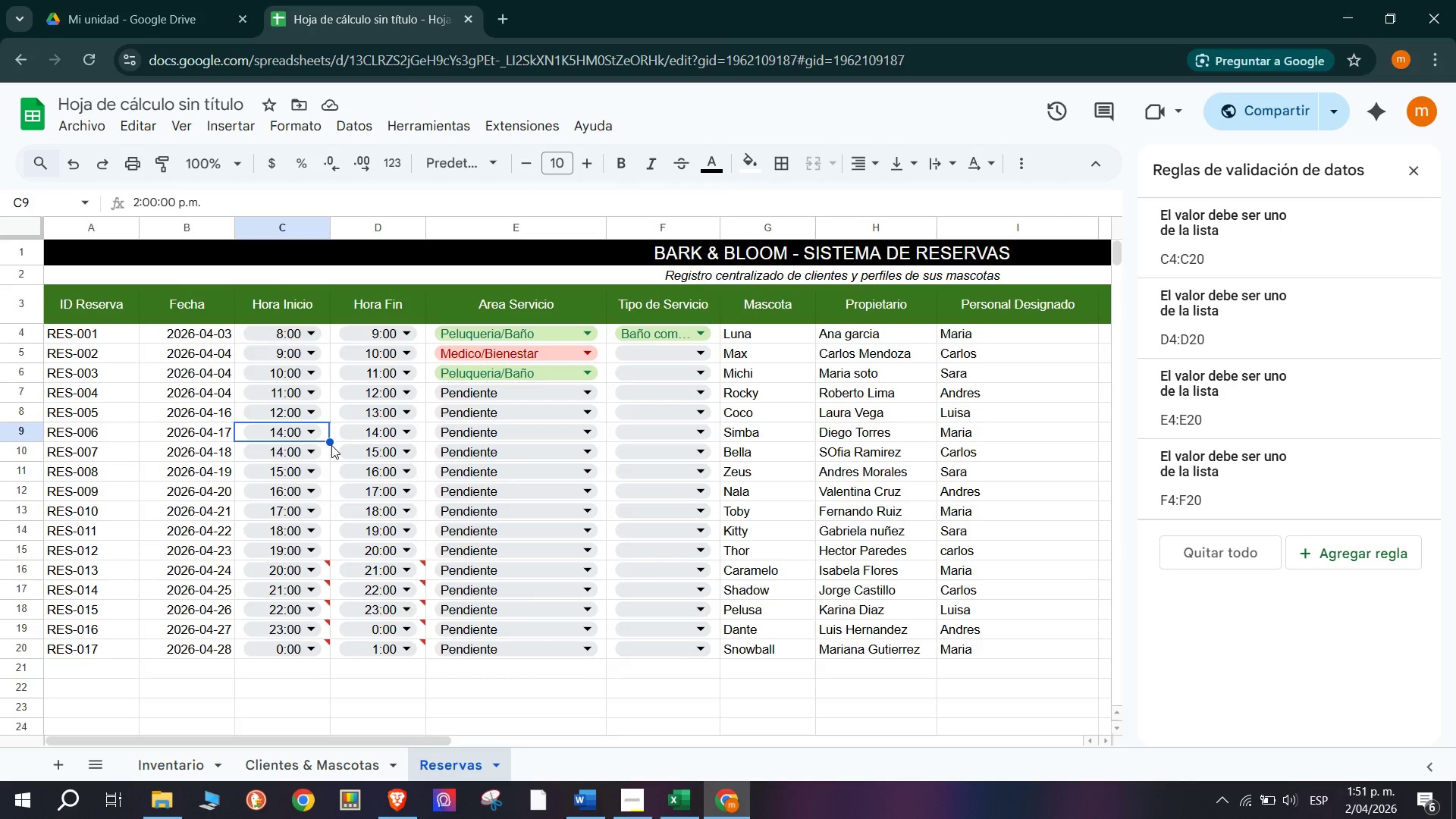 
left_click_drag(start_coordinate=[327, 444], to_coordinate=[323, 434])
 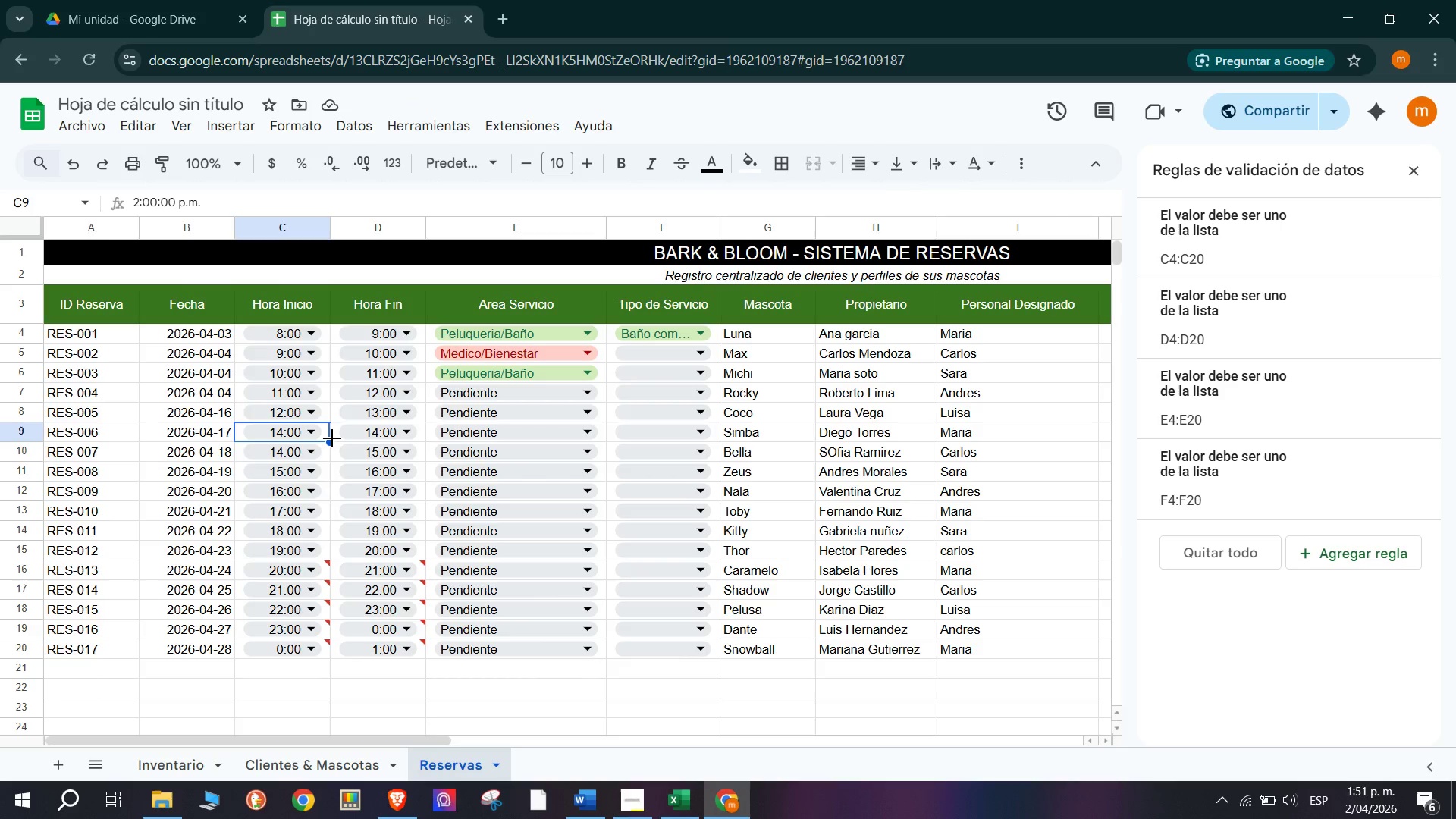 
left_click_drag(start_coordinate=[332, 438], to_coordinate=[335, 553])
 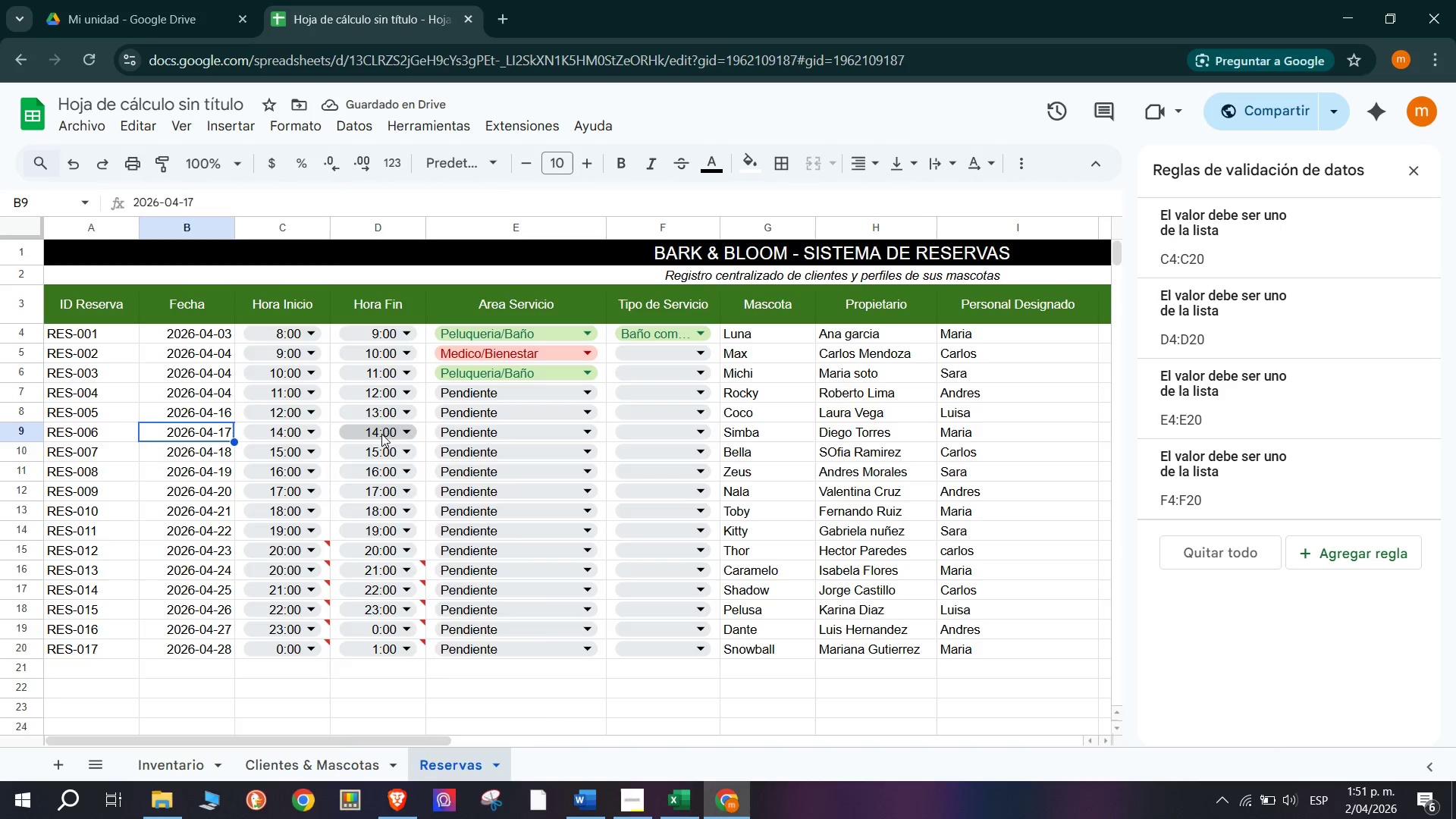 
left_click([444, 431])
 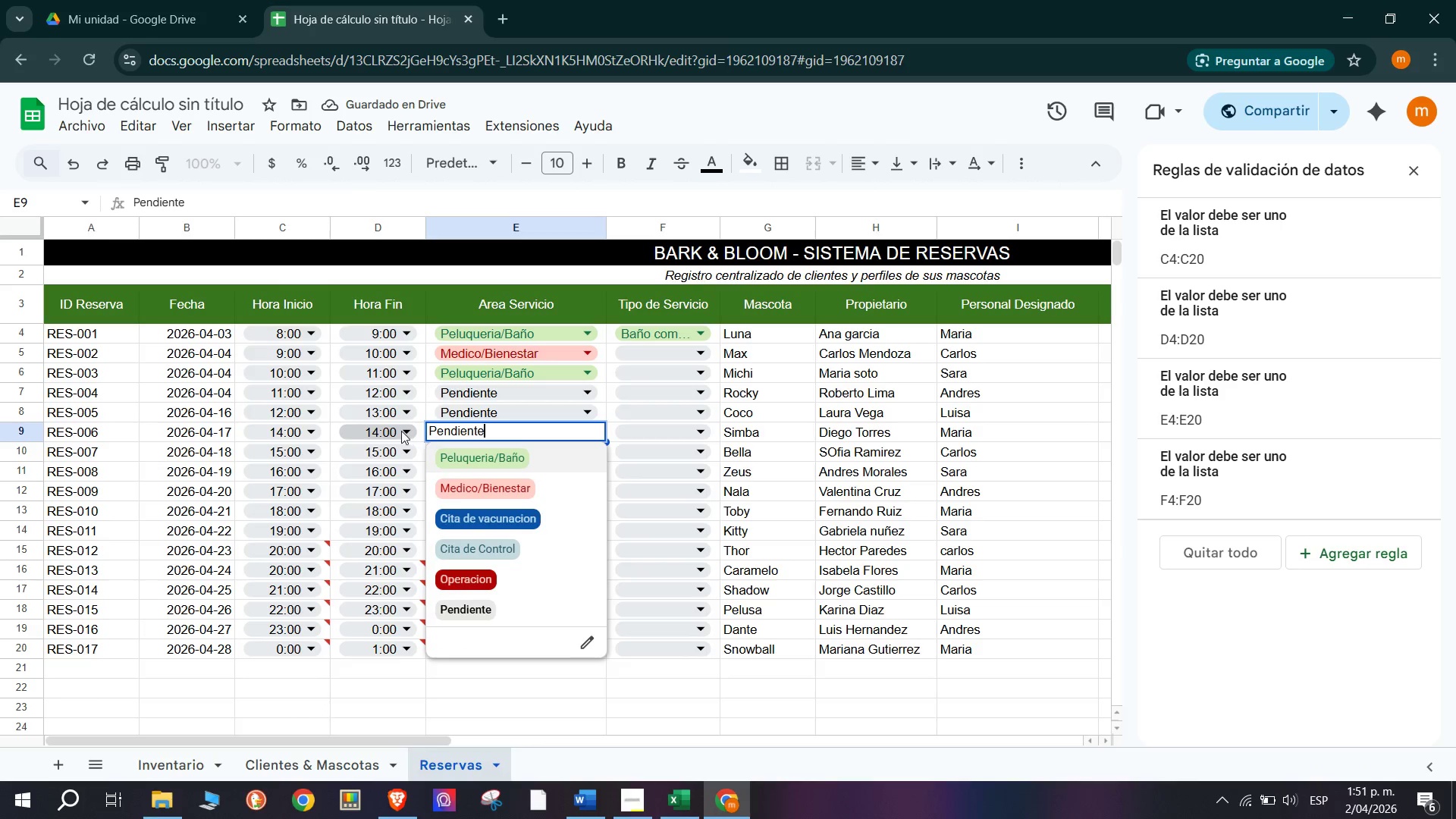 
left_click([382, 437])
 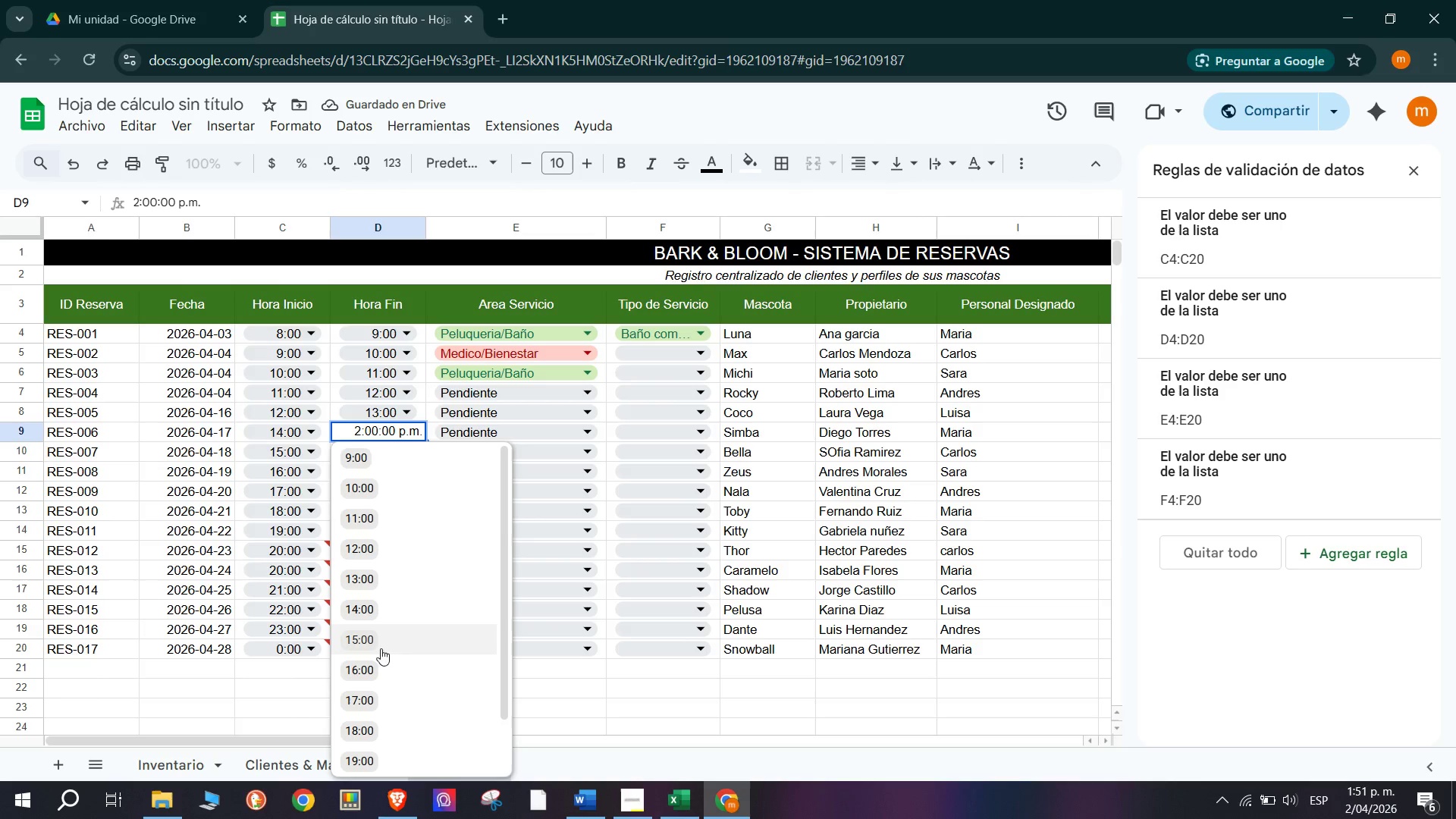 
left_click([406, 627])
 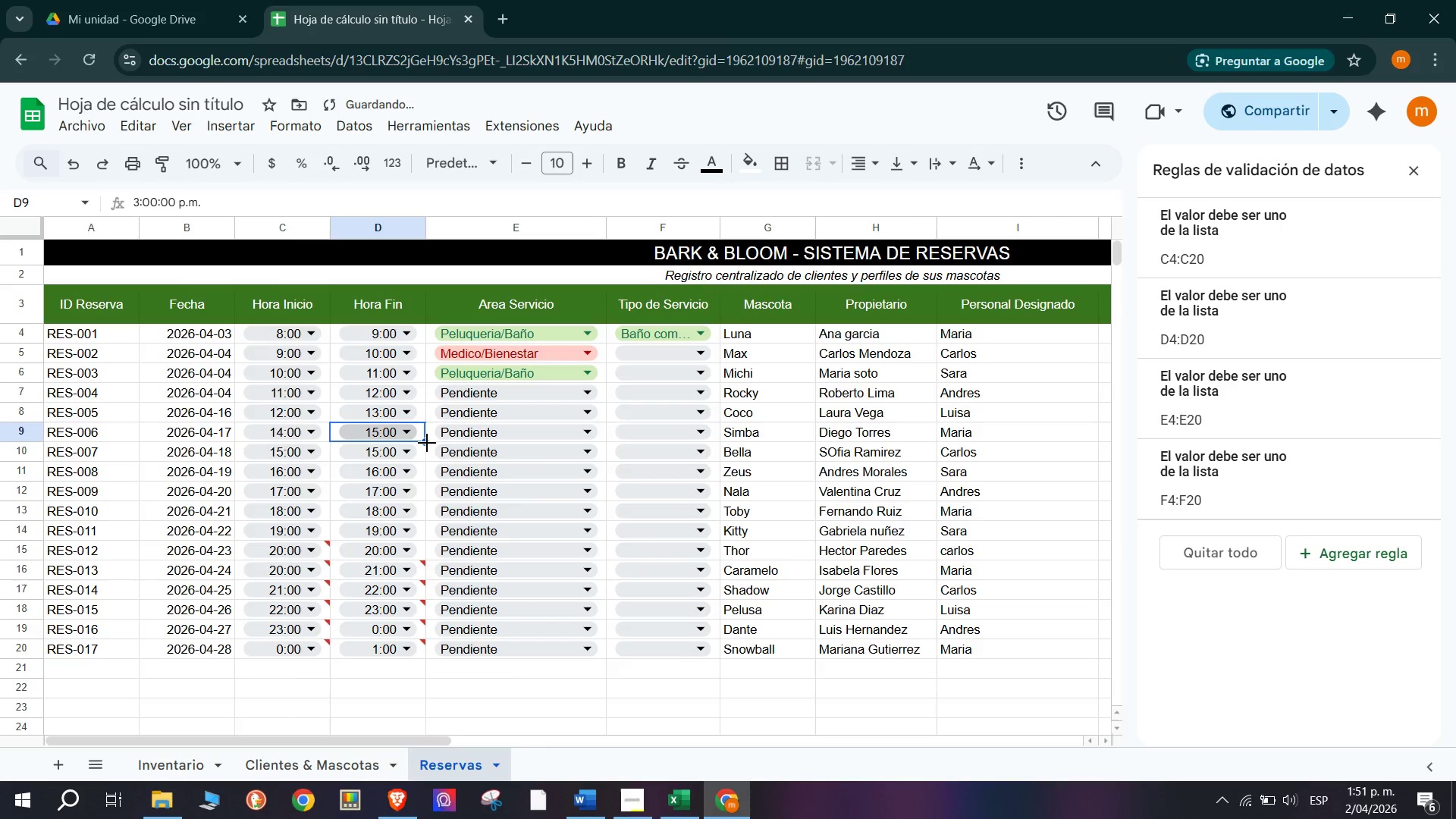 
left_click_drag(start_coordinate=[427, 442], to_coordinate=[424, 561])
 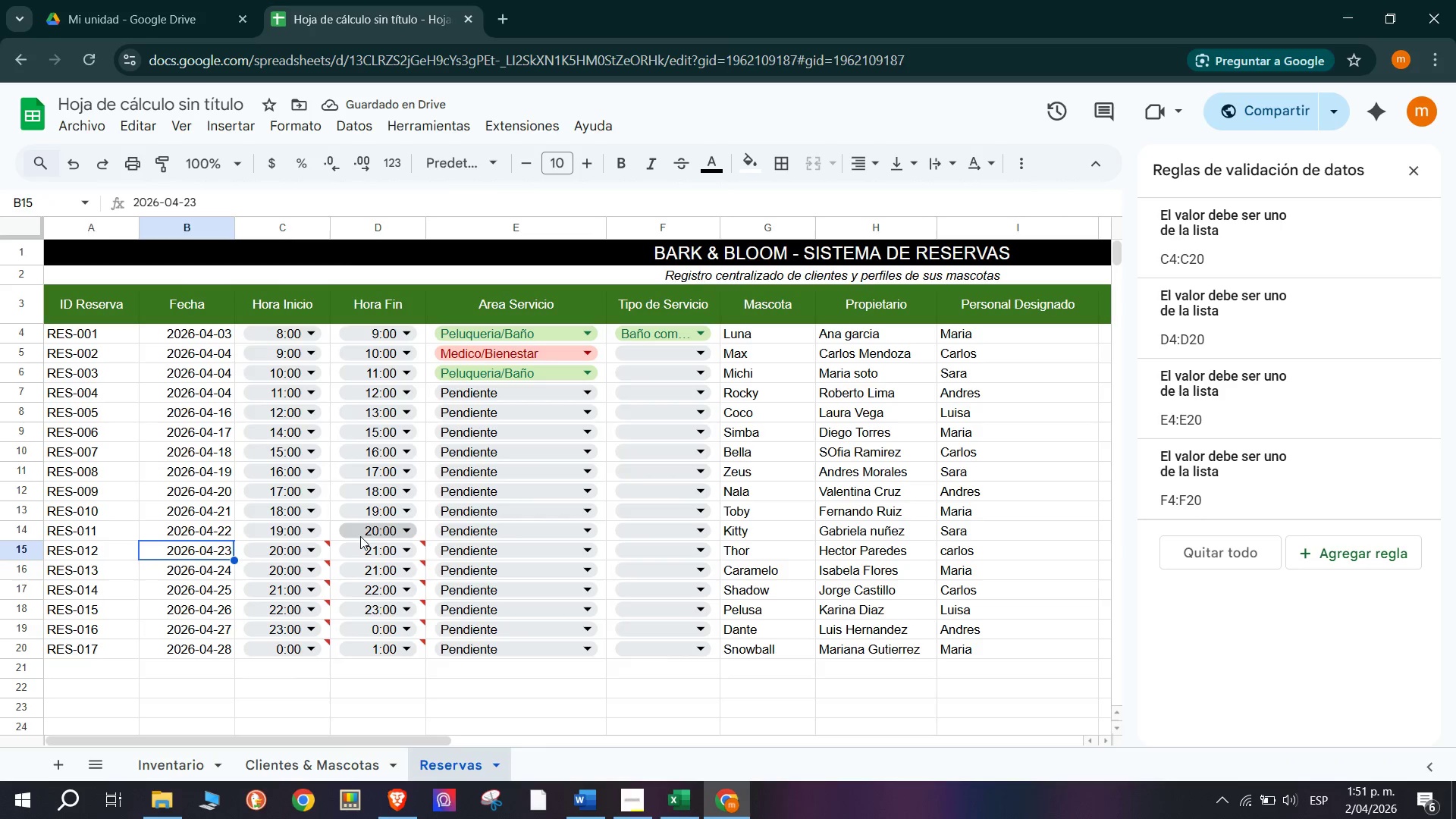 
left_click([284, 560])
 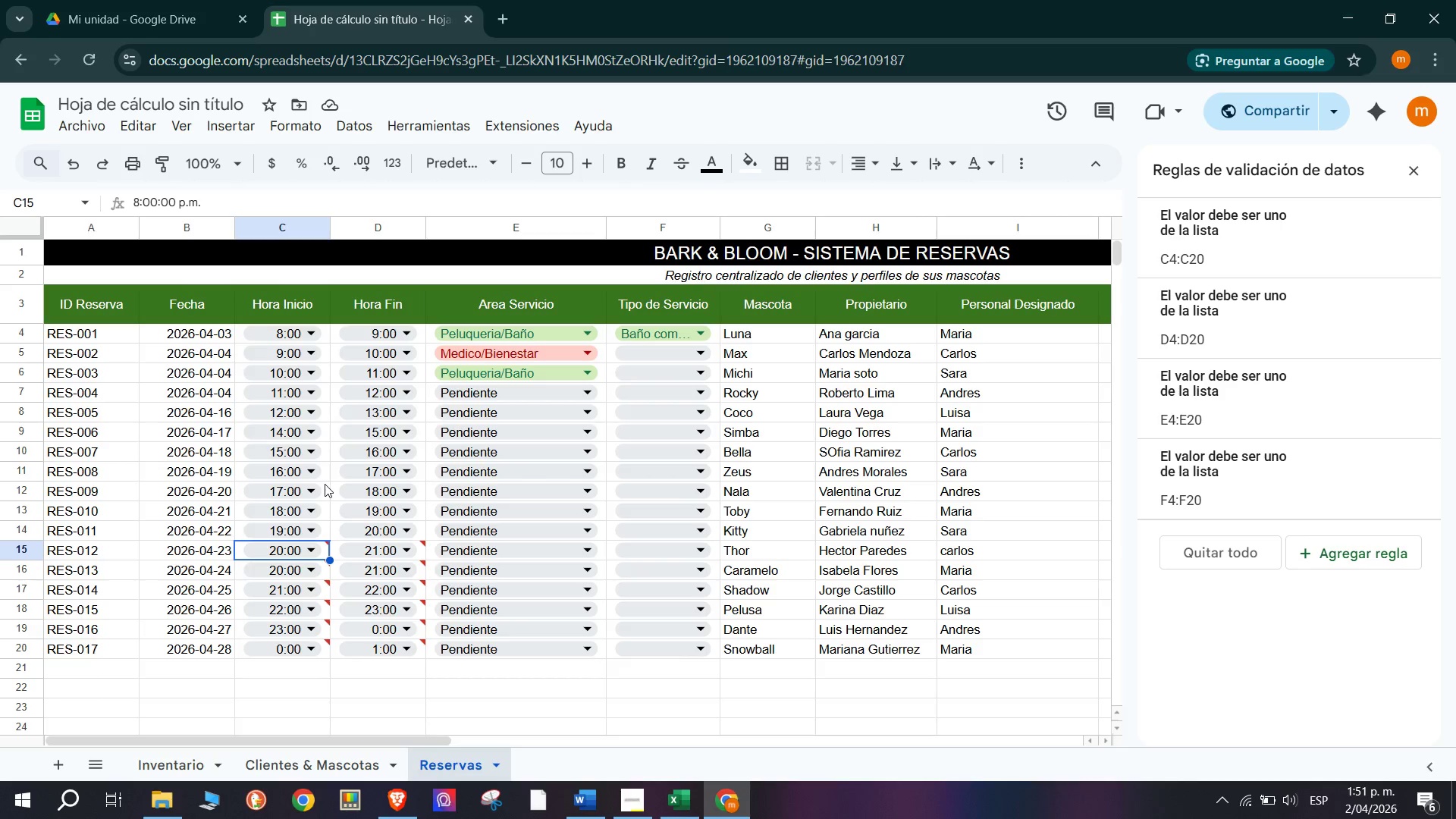 
wait(8.48)
 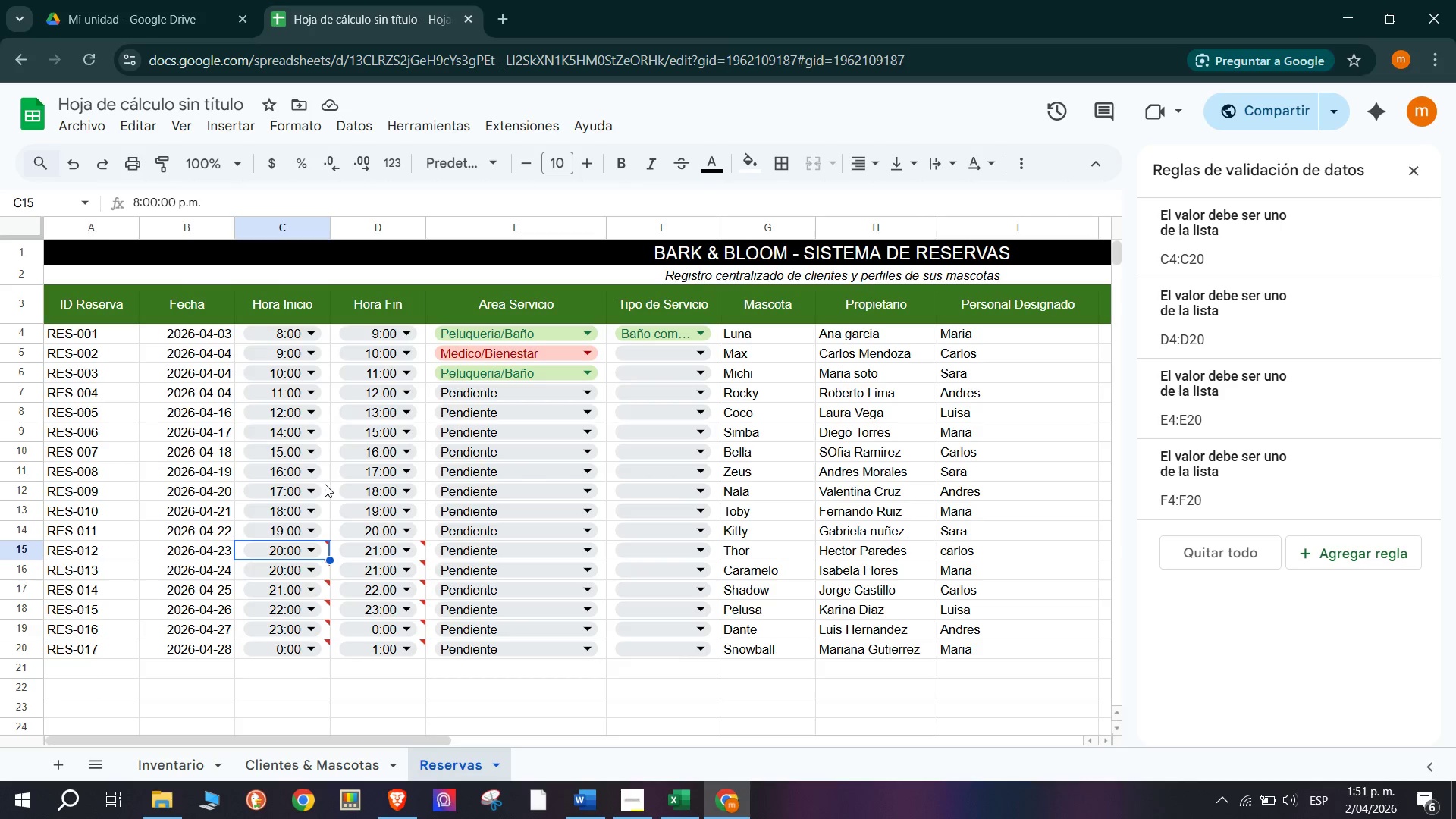 
left_click([274, 573])
 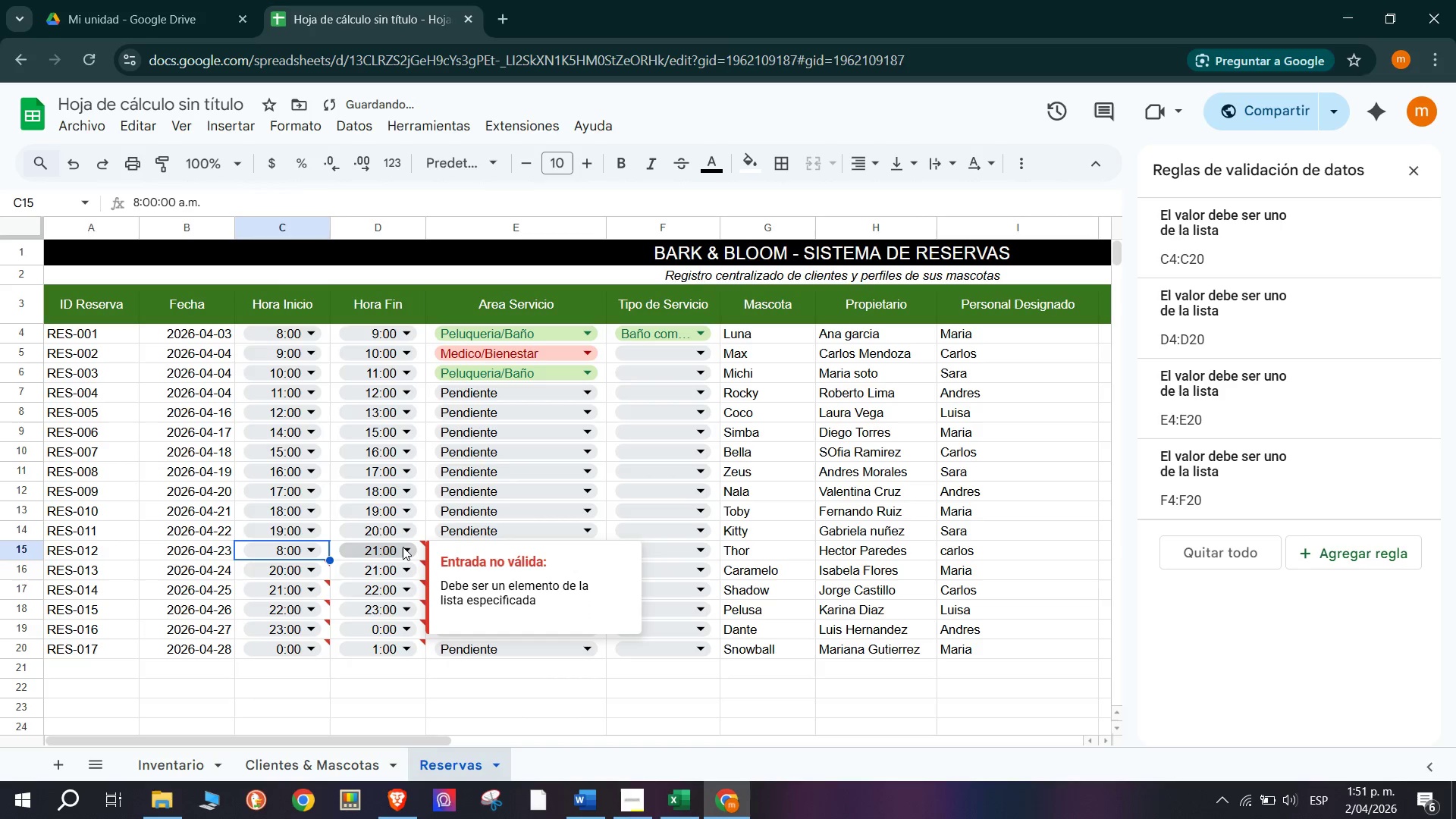 
left_click([401, 548])
 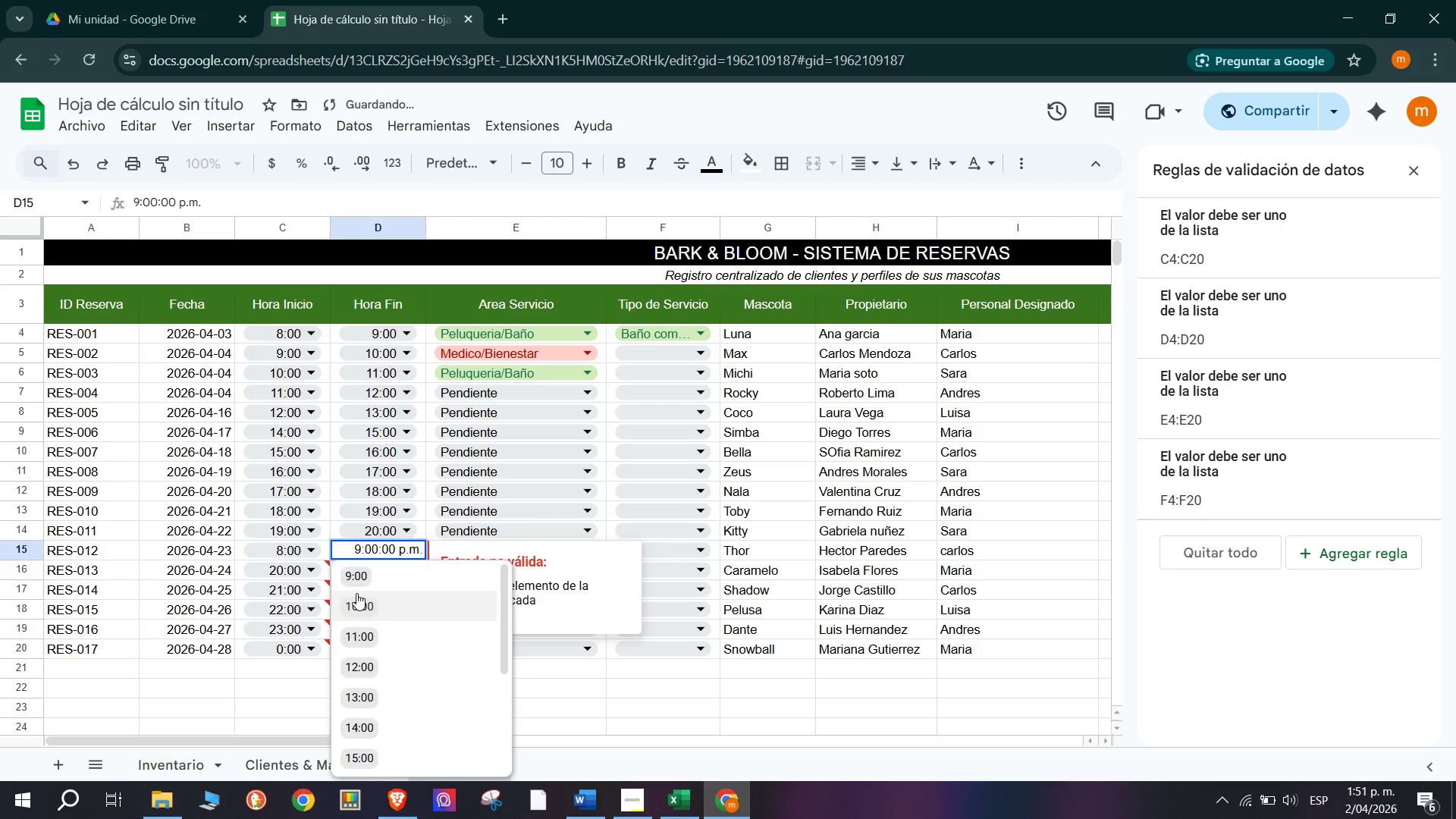 
left_click([371, 570])
 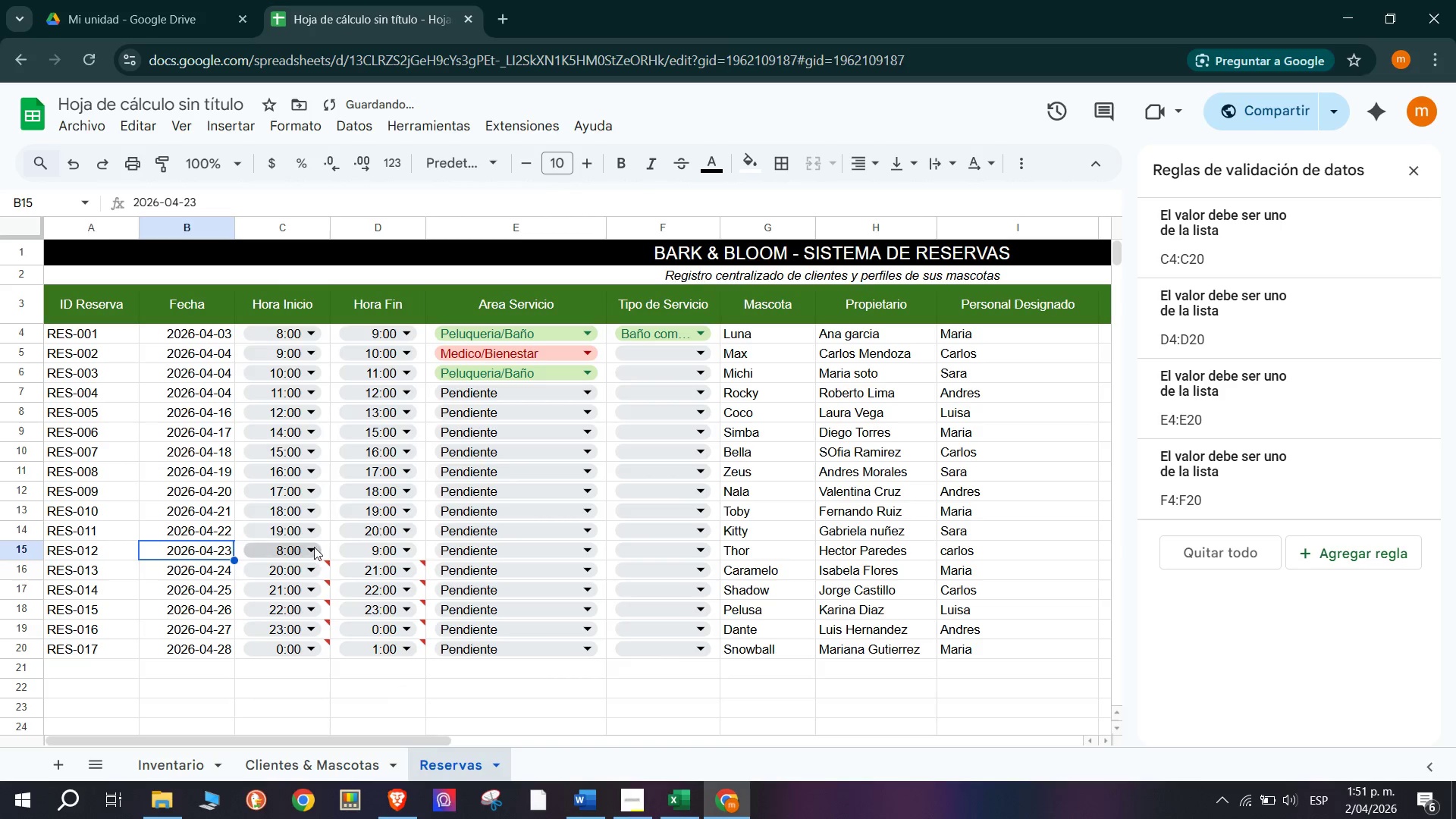 
left_click([324, 547])
 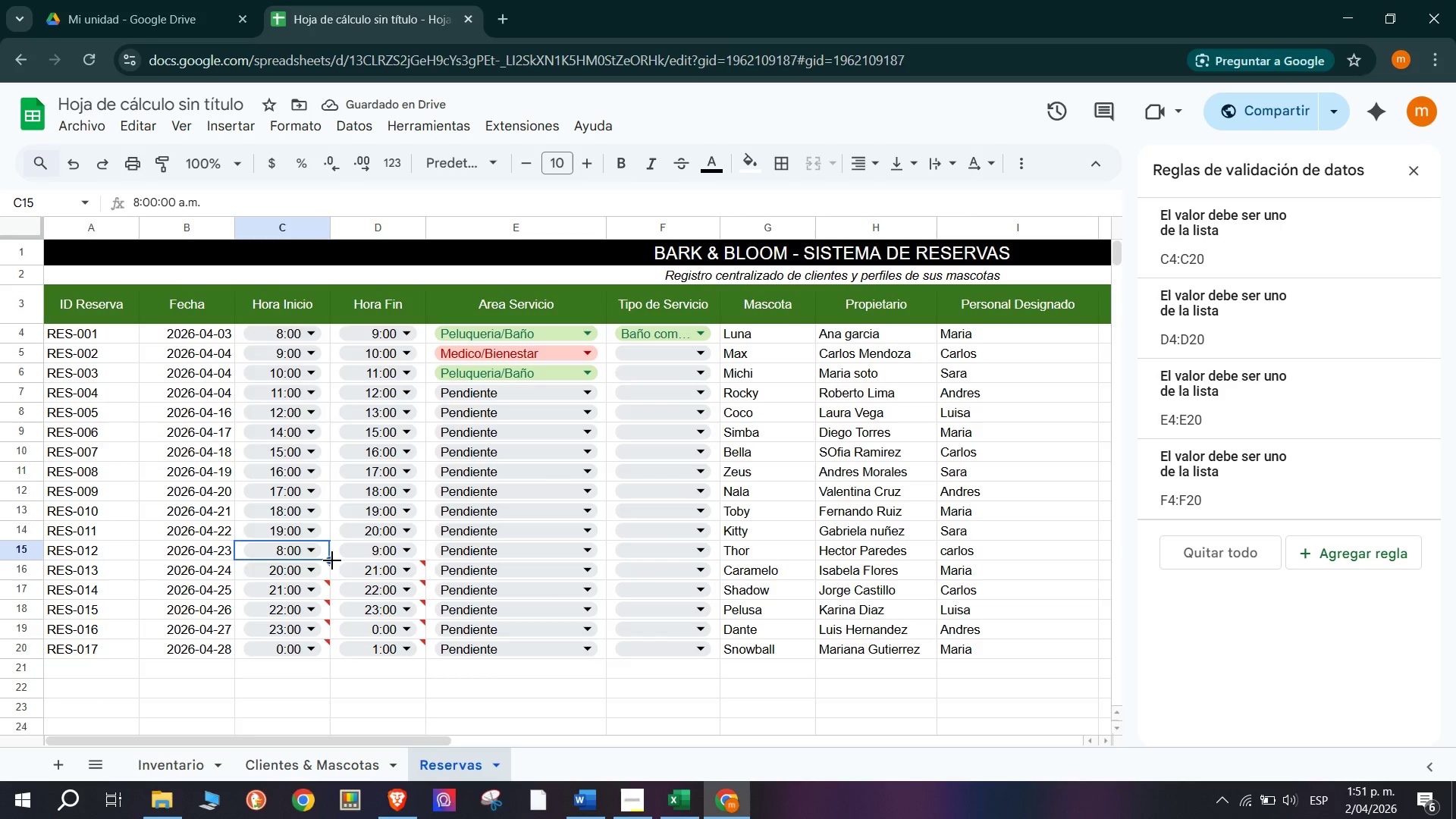 
left_click_drag(start_coordinate=[332, 560], to_coordinate=[327, 648])
 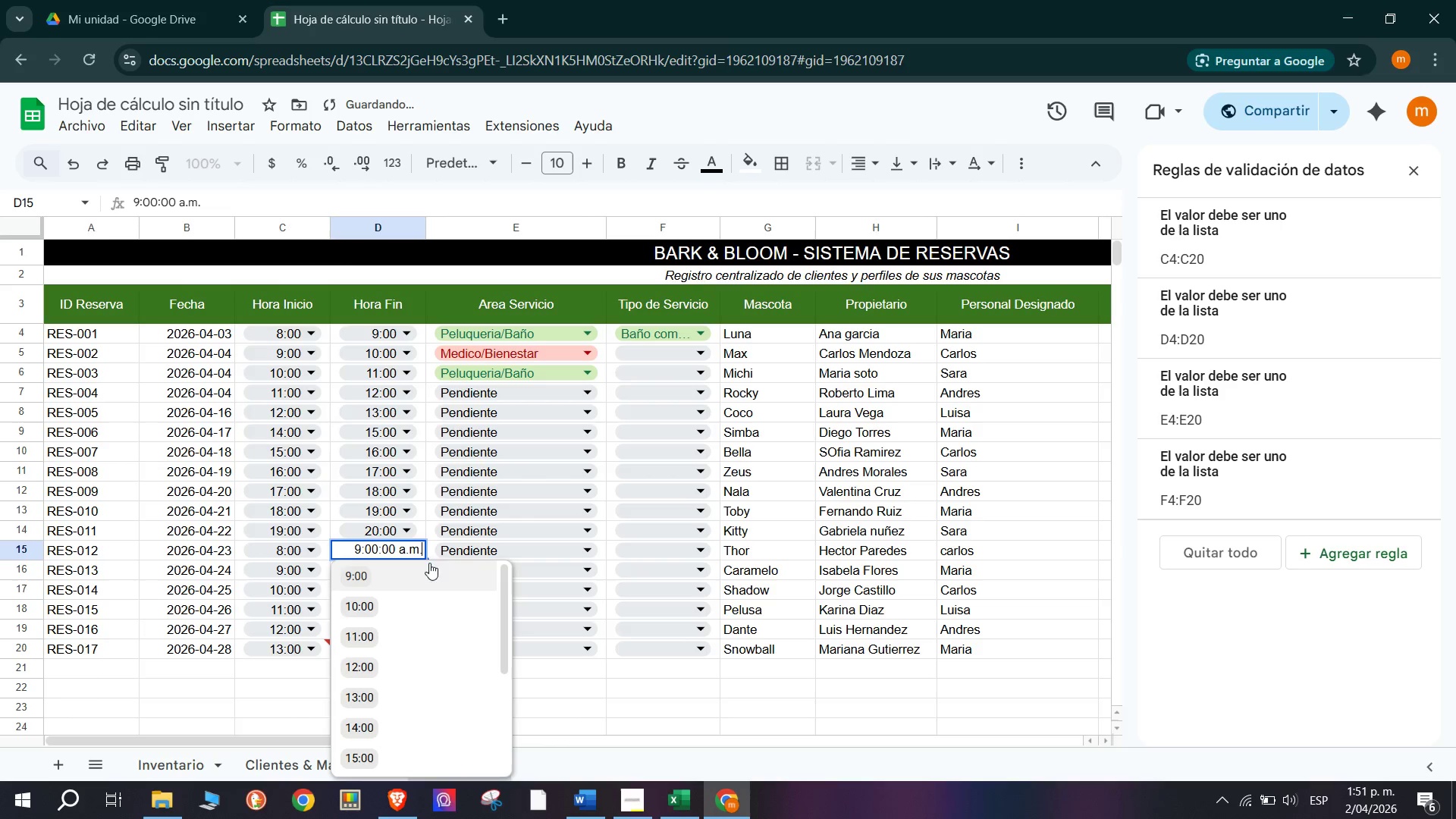 
left_click([309, 584])
 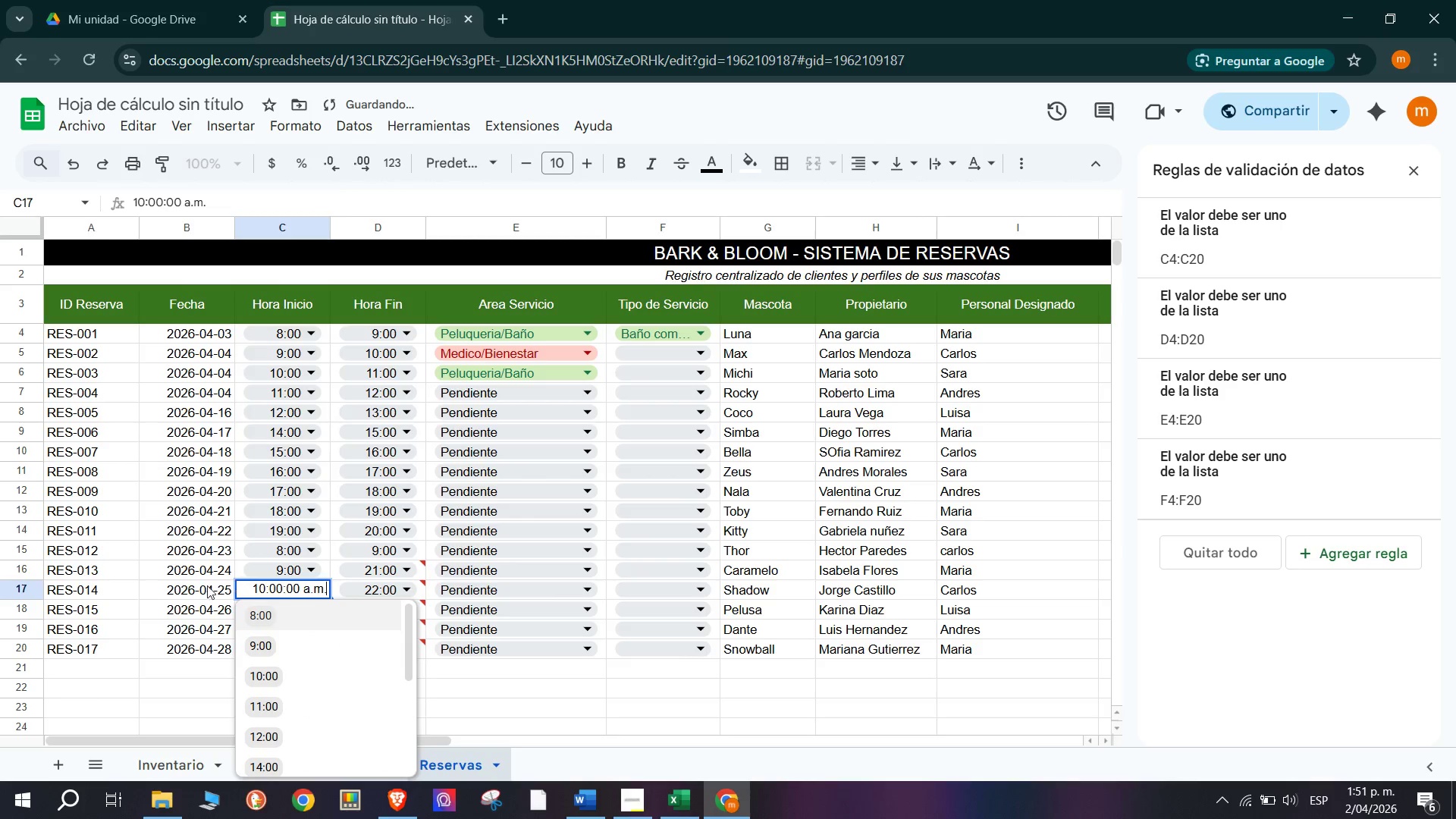 
left_click([201, 581])
 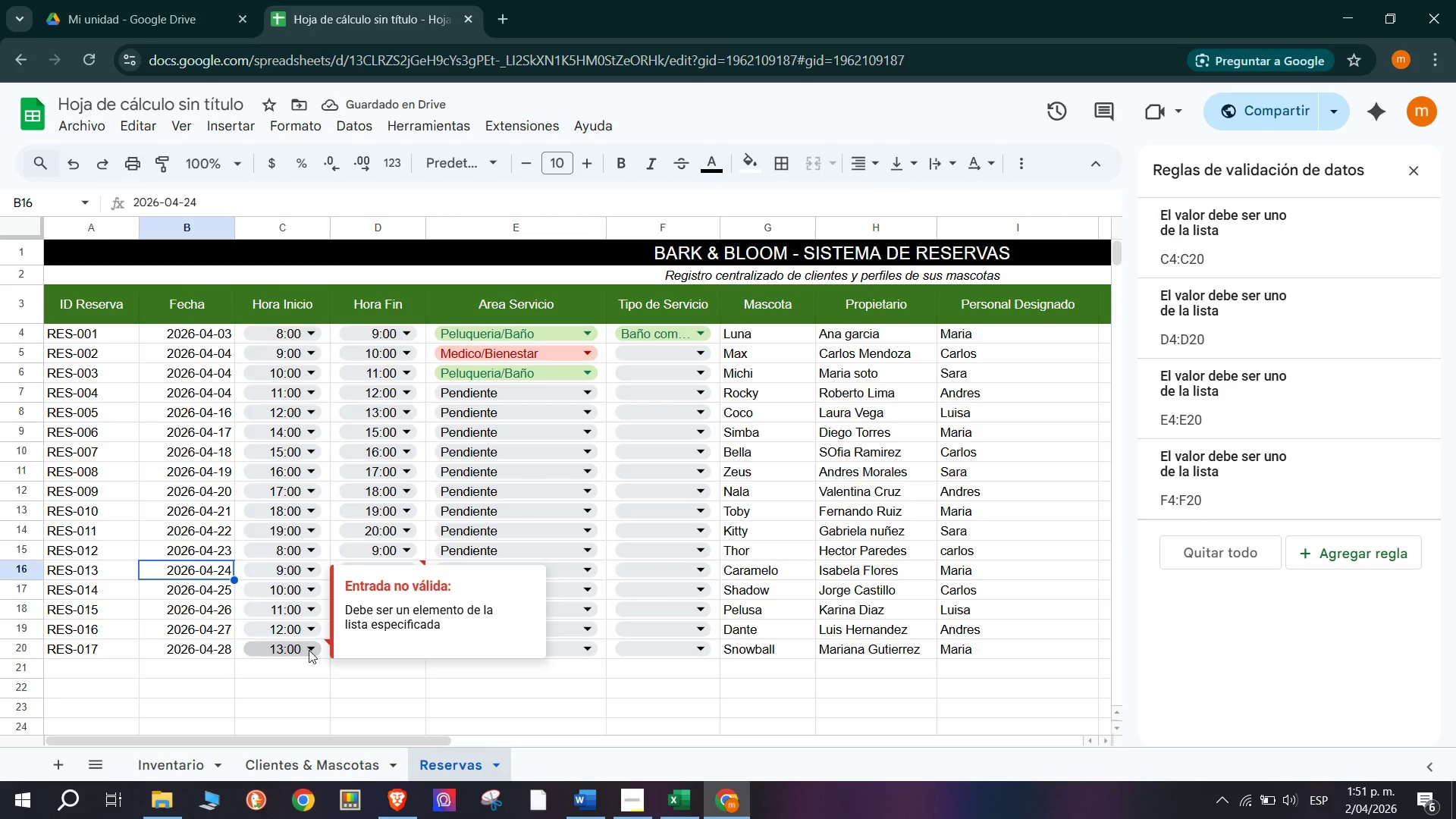 
left_click([306, 651])
 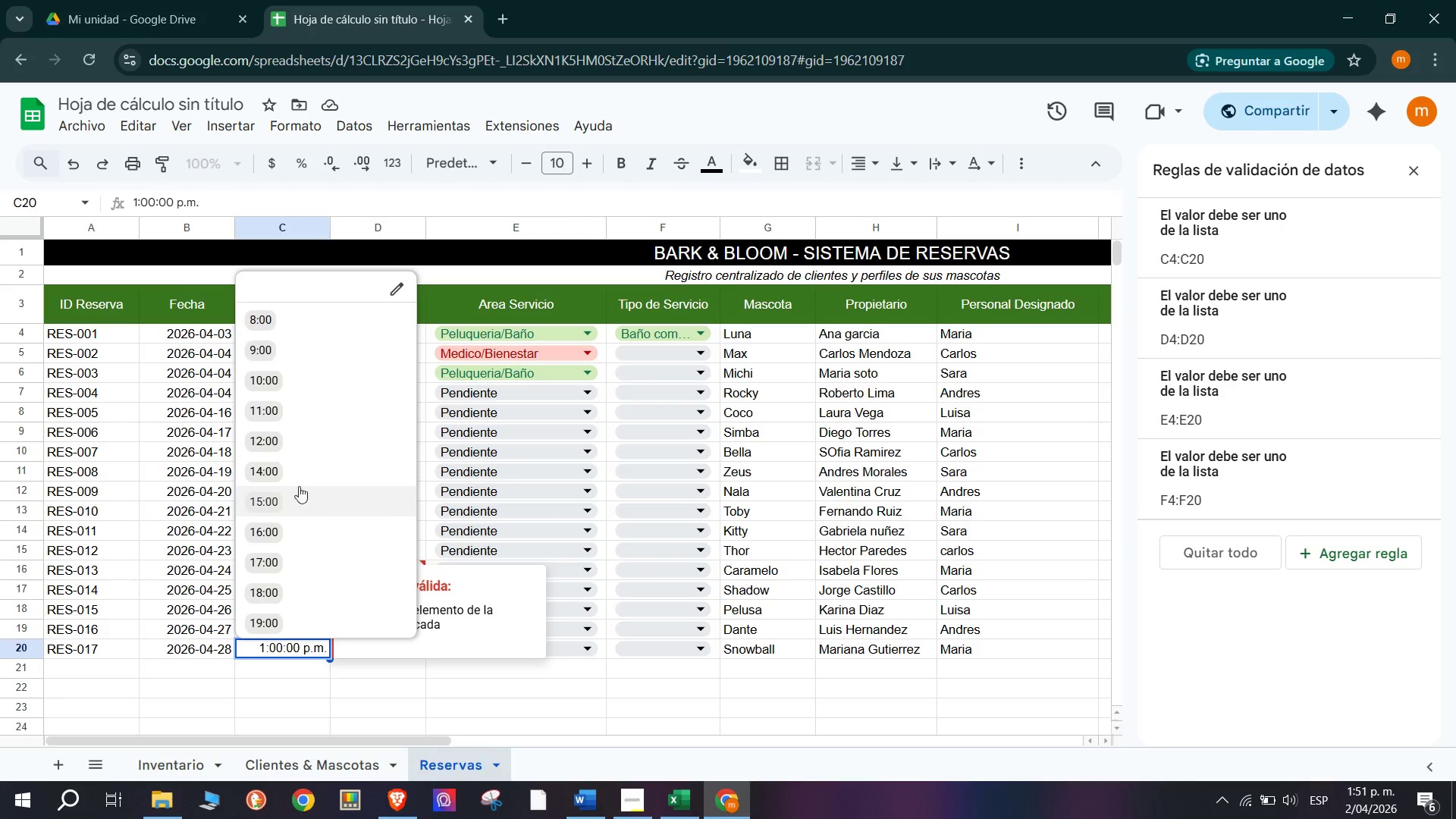 
double_click([163, 641])
 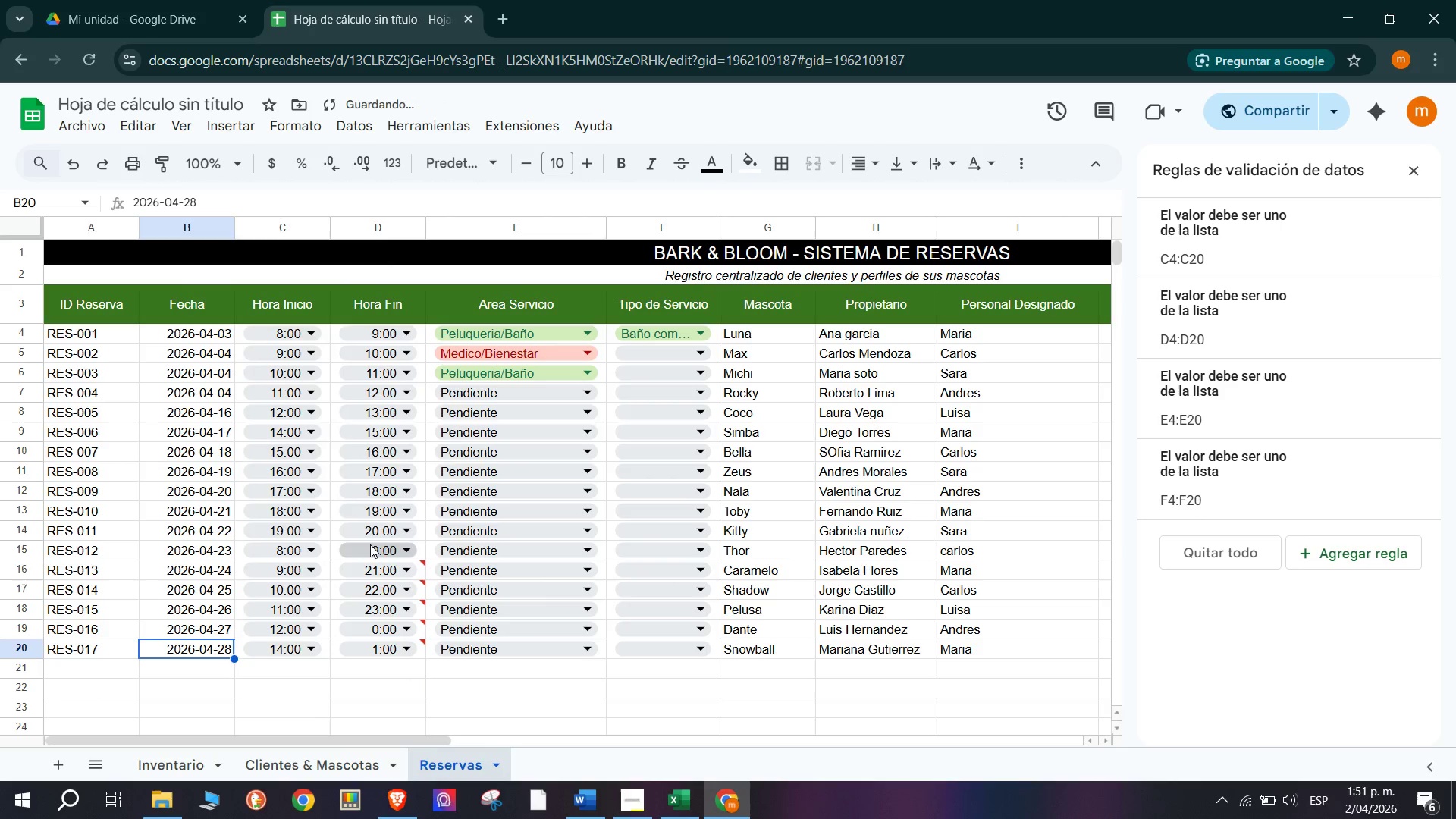 
left_click([398, 550])
 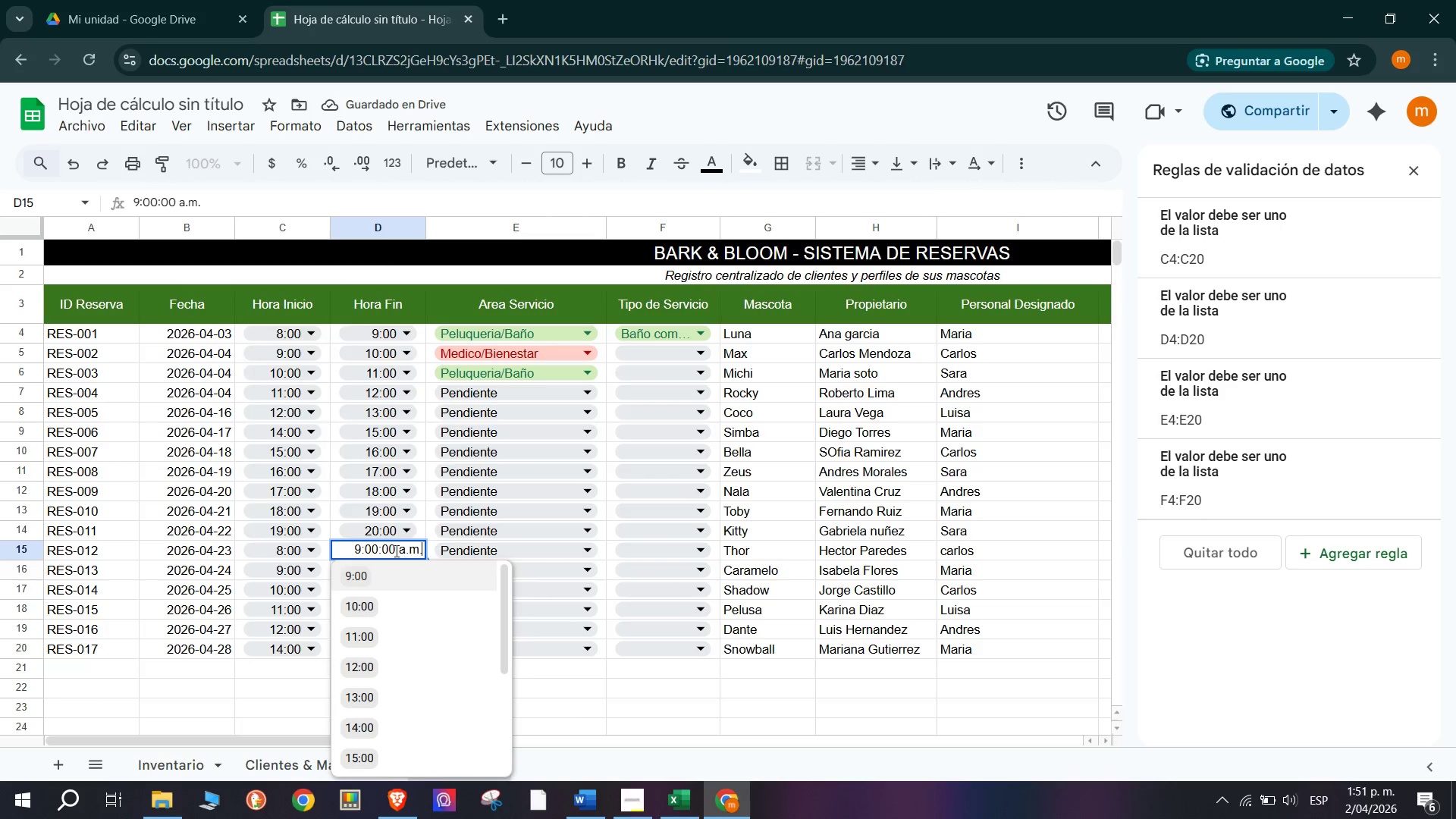 
left_click([287, 560])
 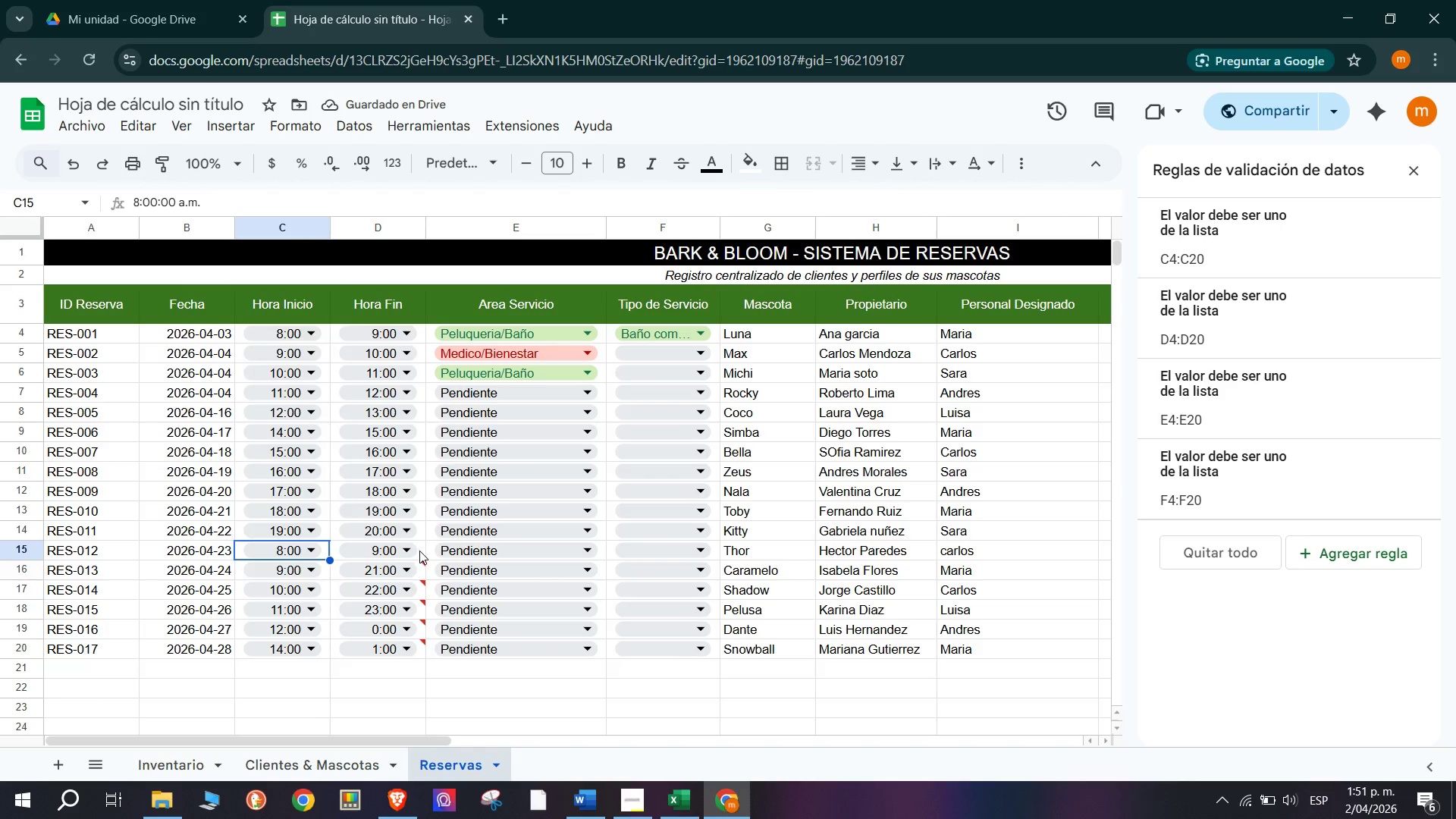 
left_click([423, 553])
 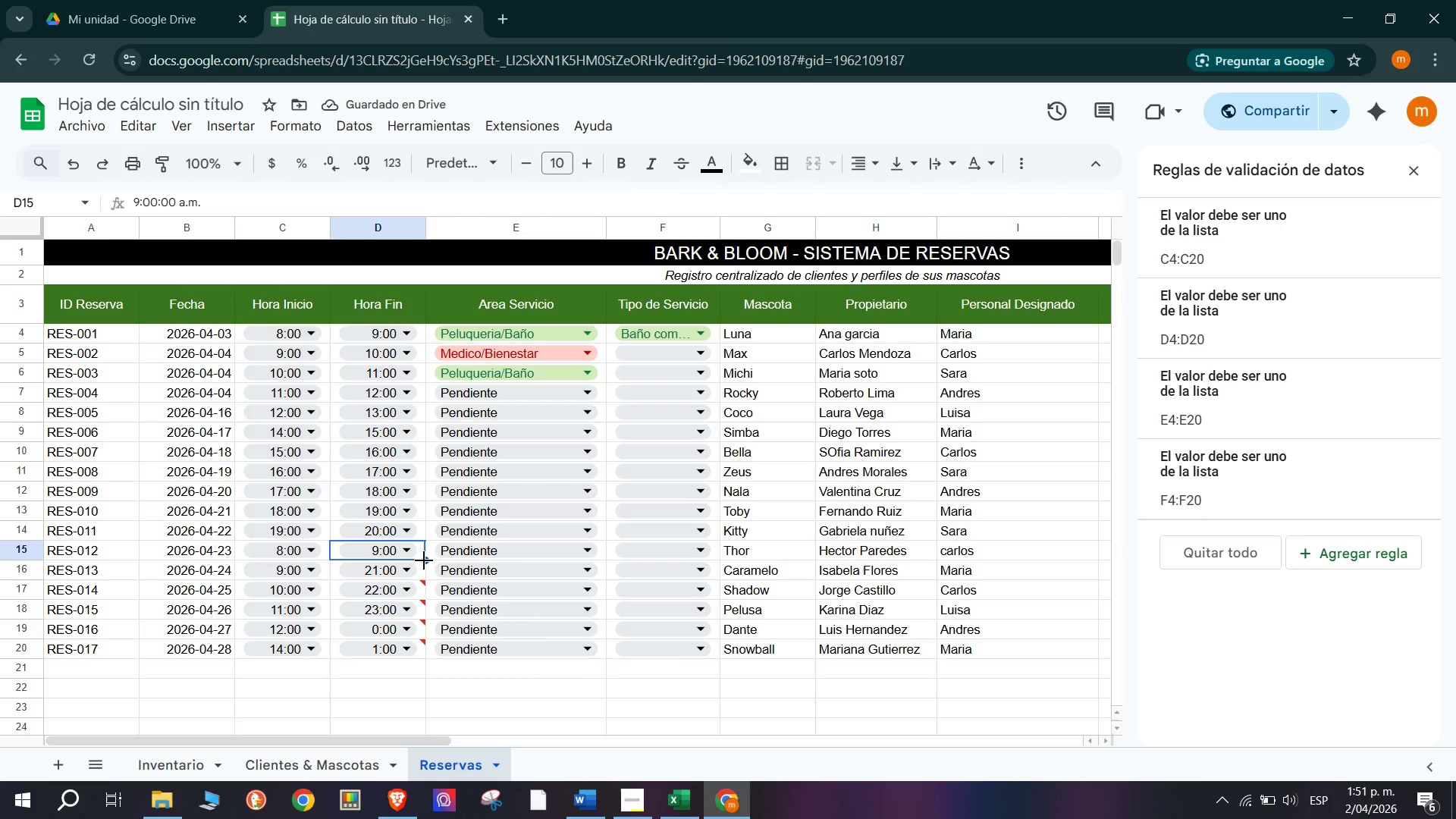 
left_click_drag(start_coordinate=[424, 560], to_coordinate=[424, 656])
 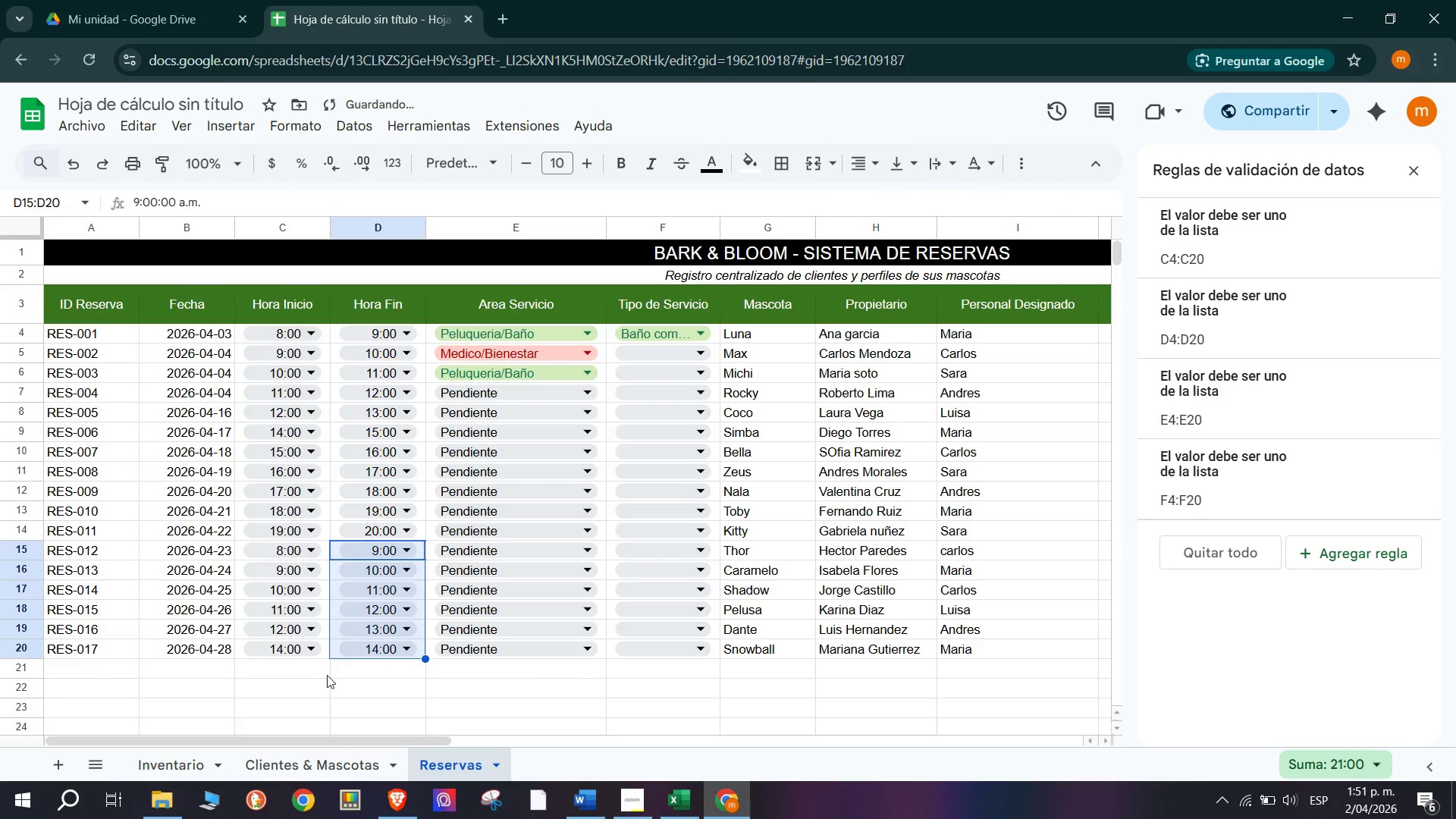 
left_click([327, 677])
 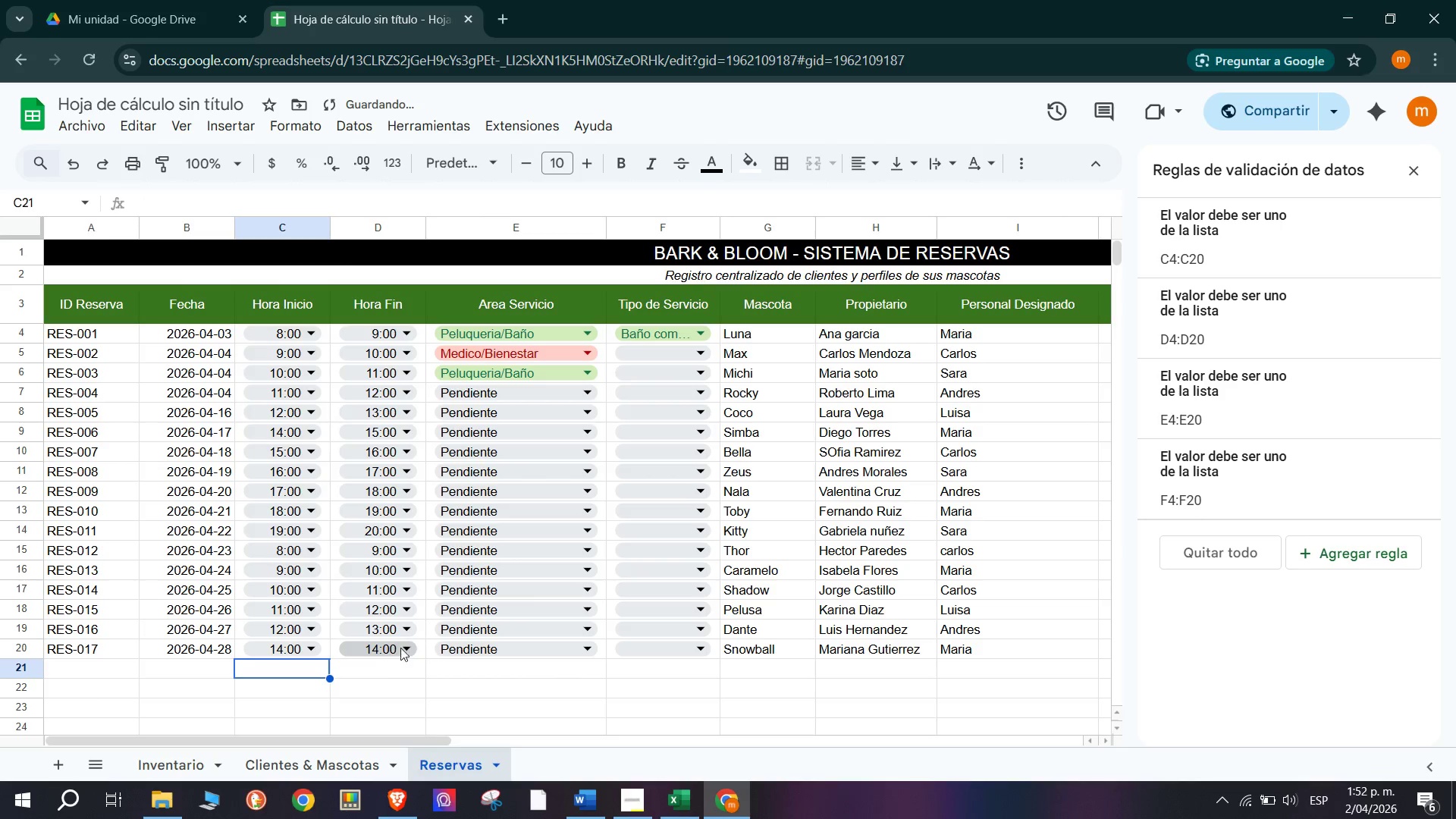 
left_click([409, 645])
 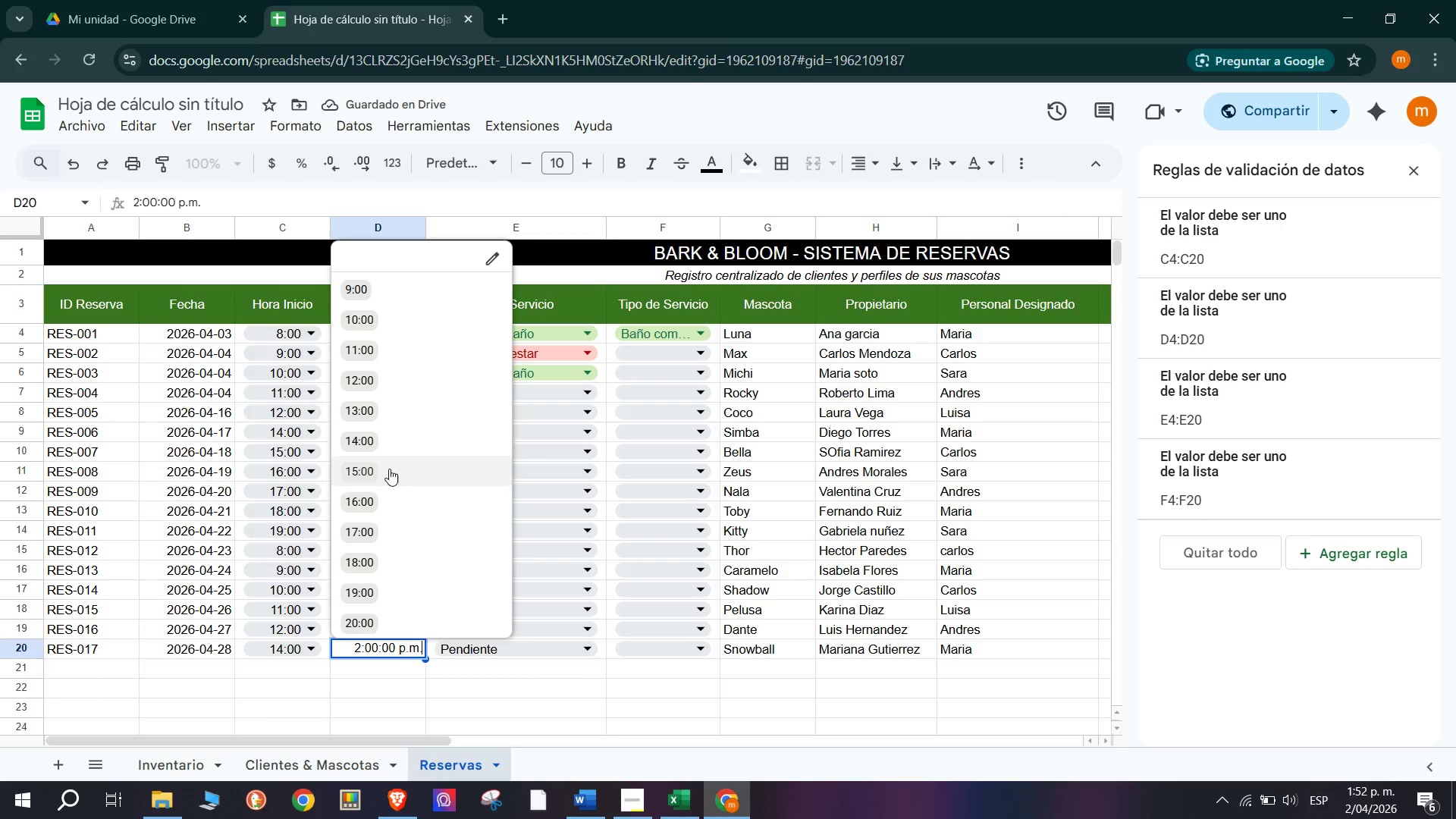 
left_click([389, 471])
 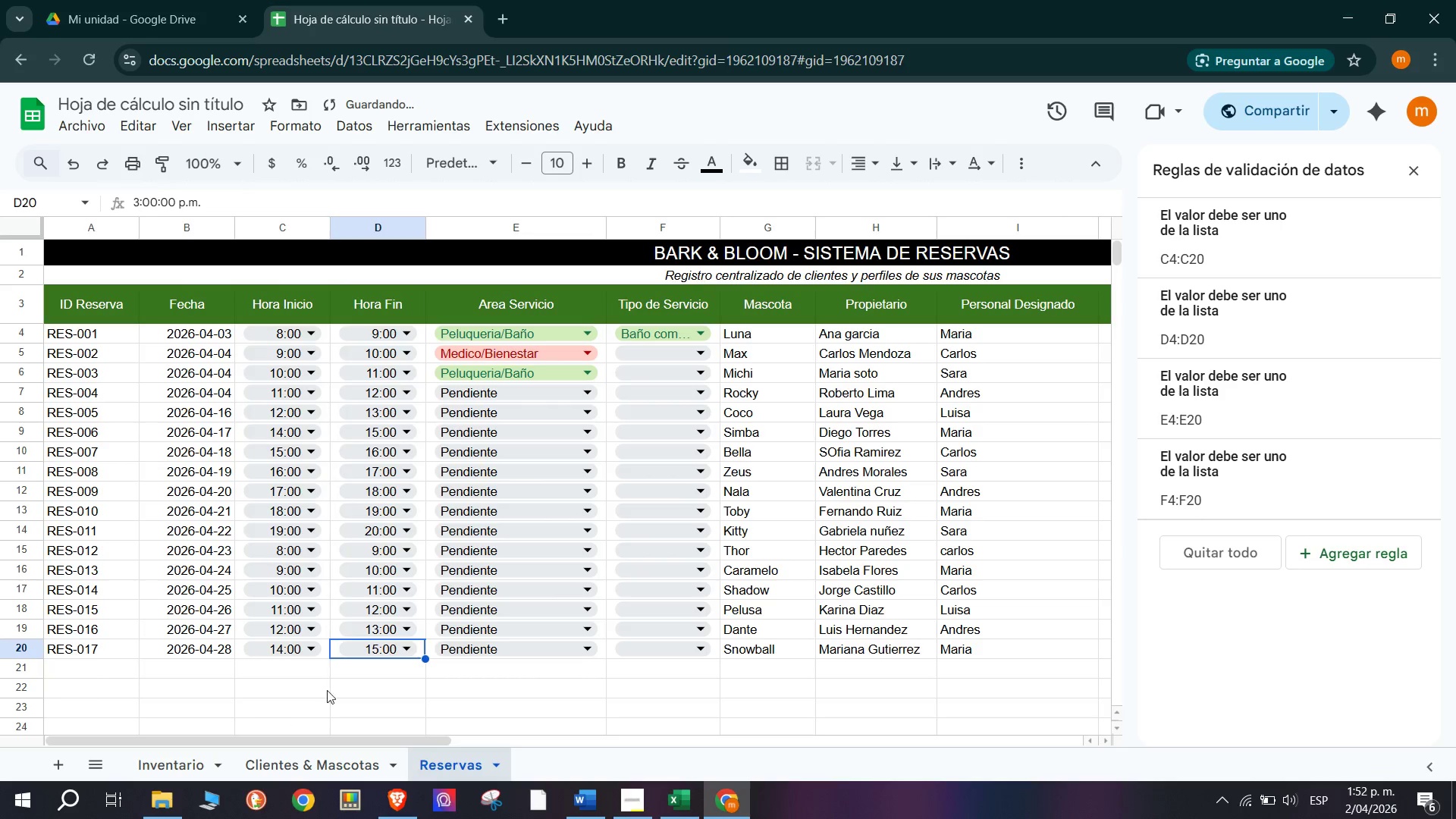 
left_click([335, 684])
 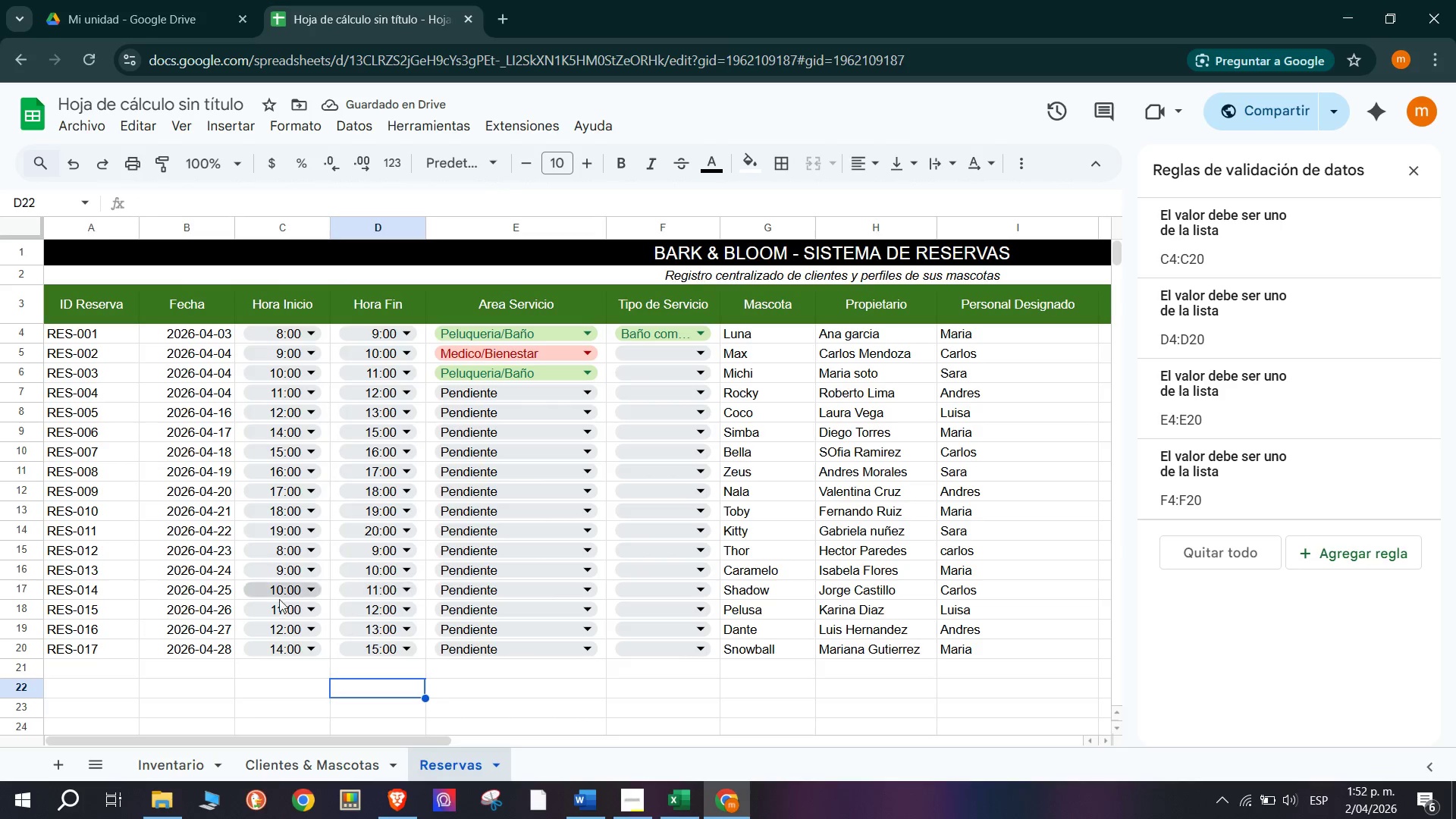 
double_click([175, 526])
 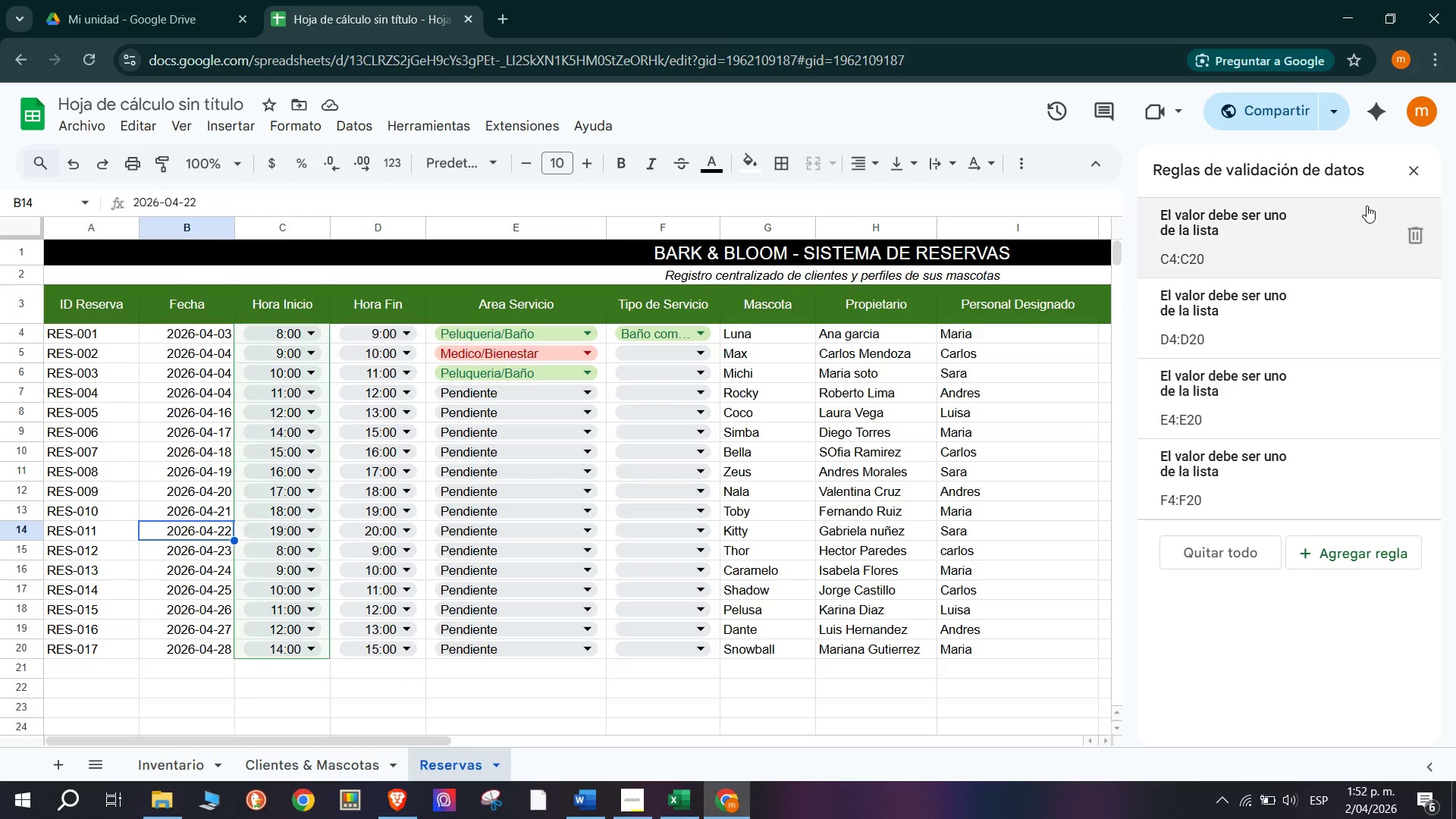 
left_click([1421, 177])
 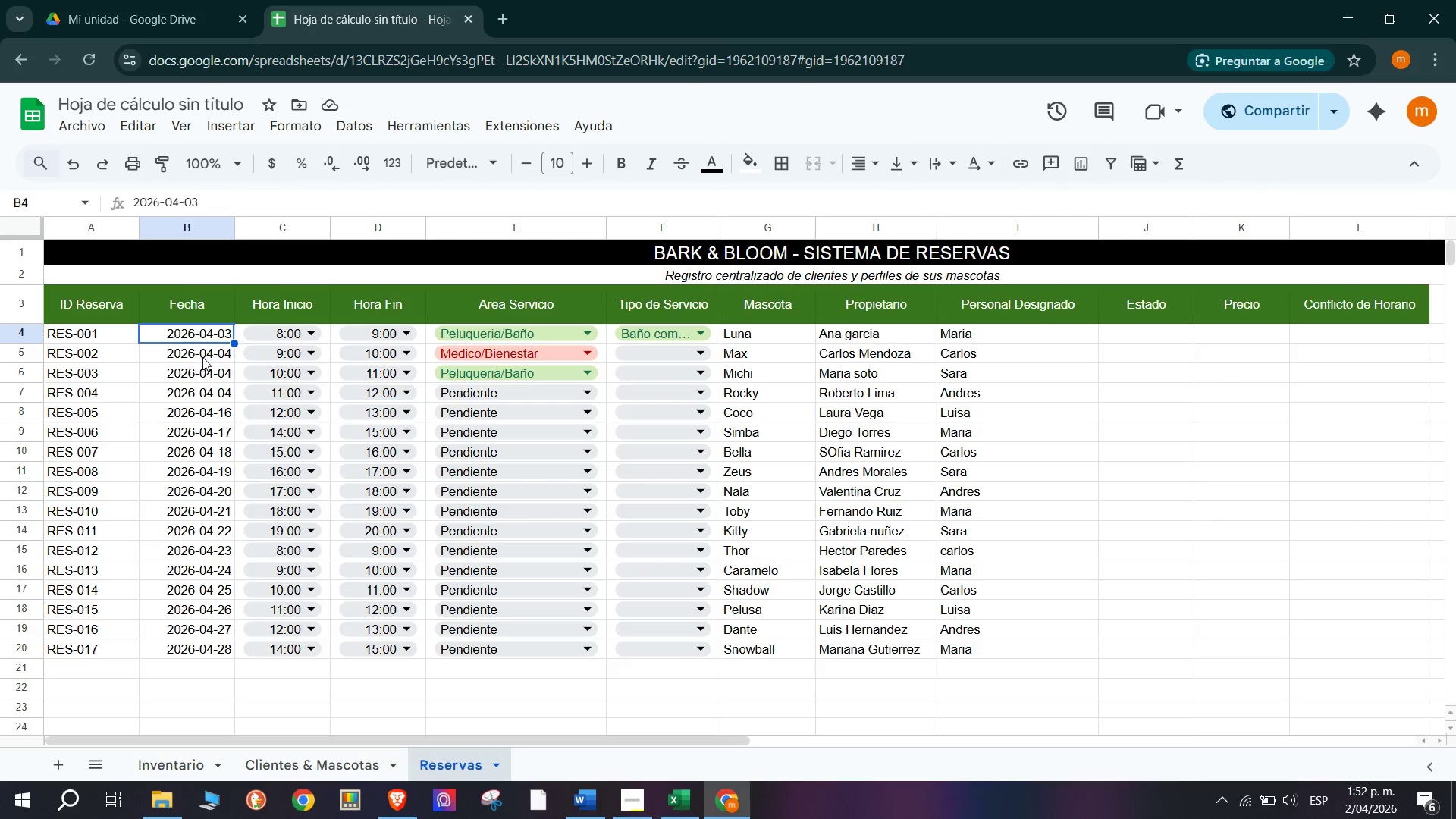 
double_click([210, 340])
 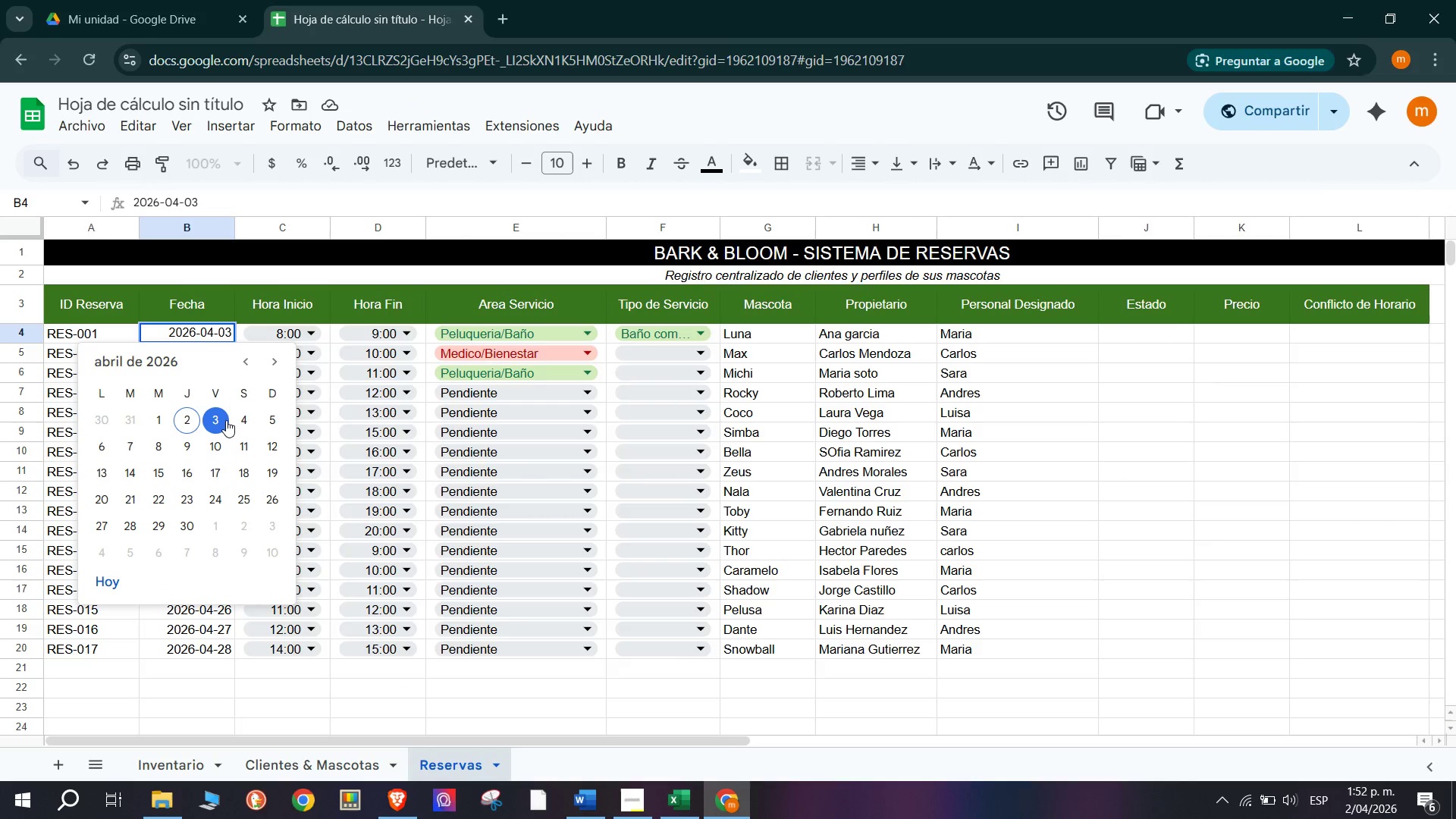 
left_click([242, 420])
 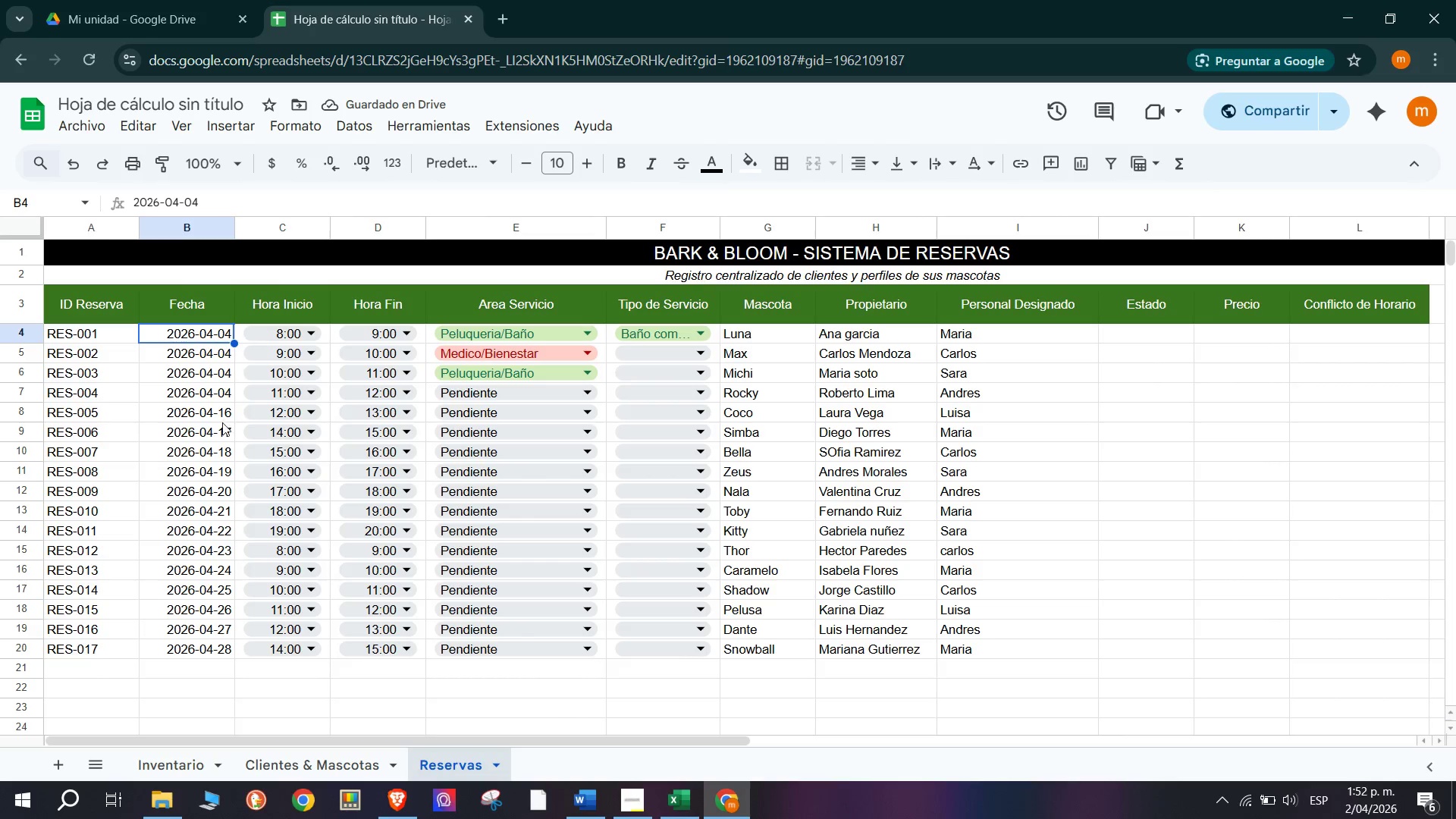 
left_click([215, 391])
 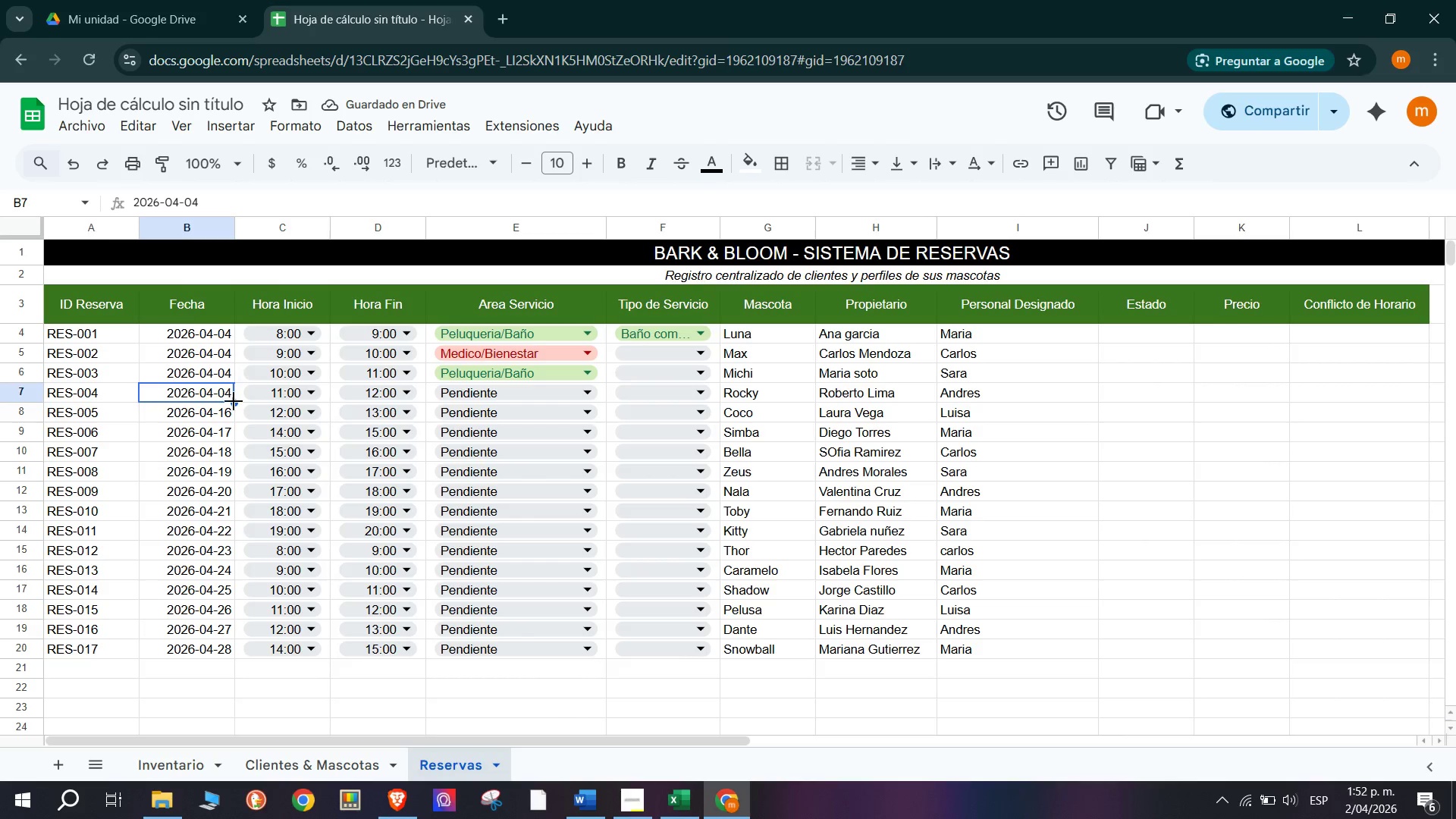 
hold_key(key=ControlLeft, duration=1.5)
left_click_drag(start_coordinate=[234, 401], to_coordinate=[230, 533])
 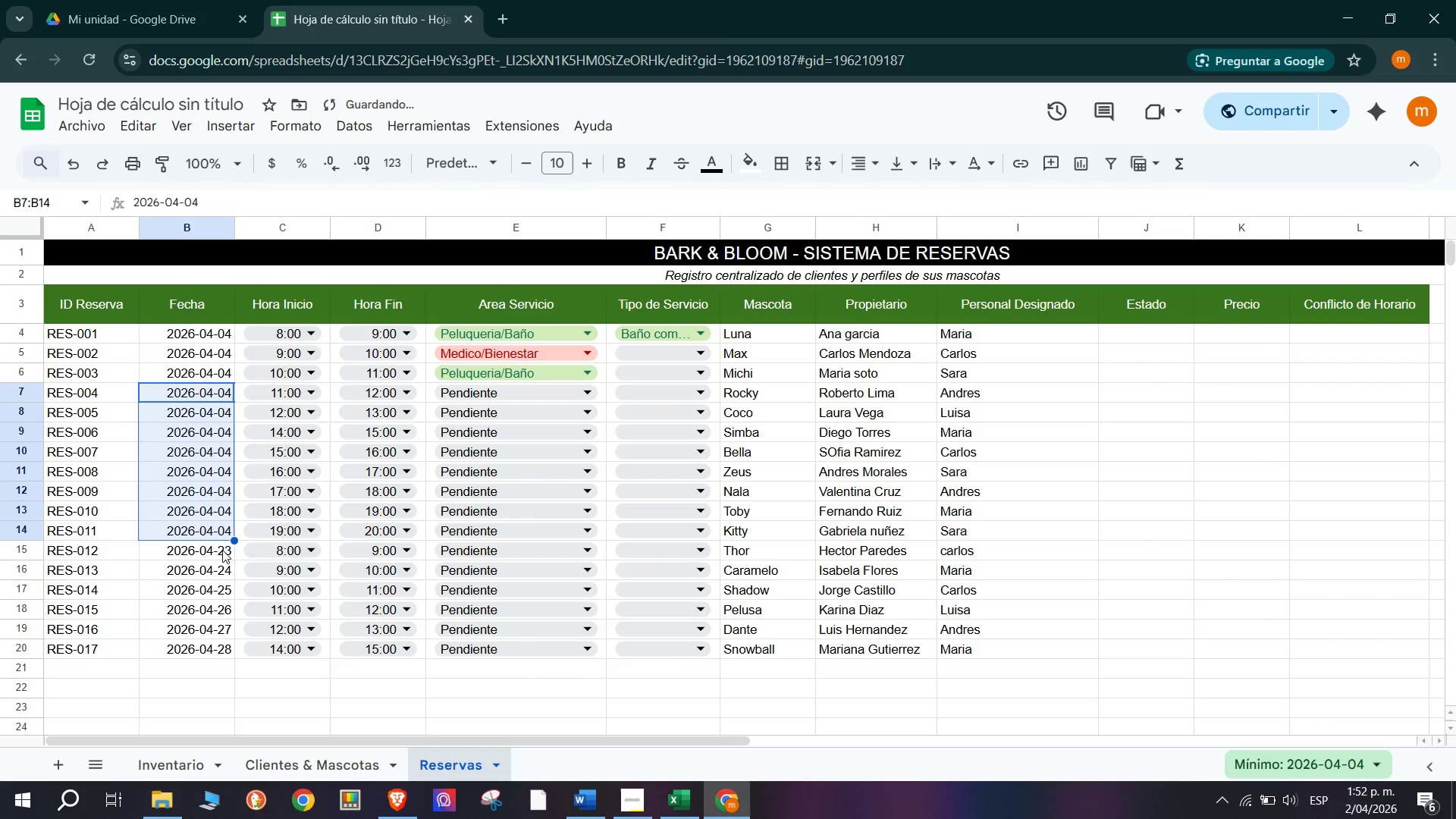 
hold_key(key=ControlLeft, duration=1.52)
 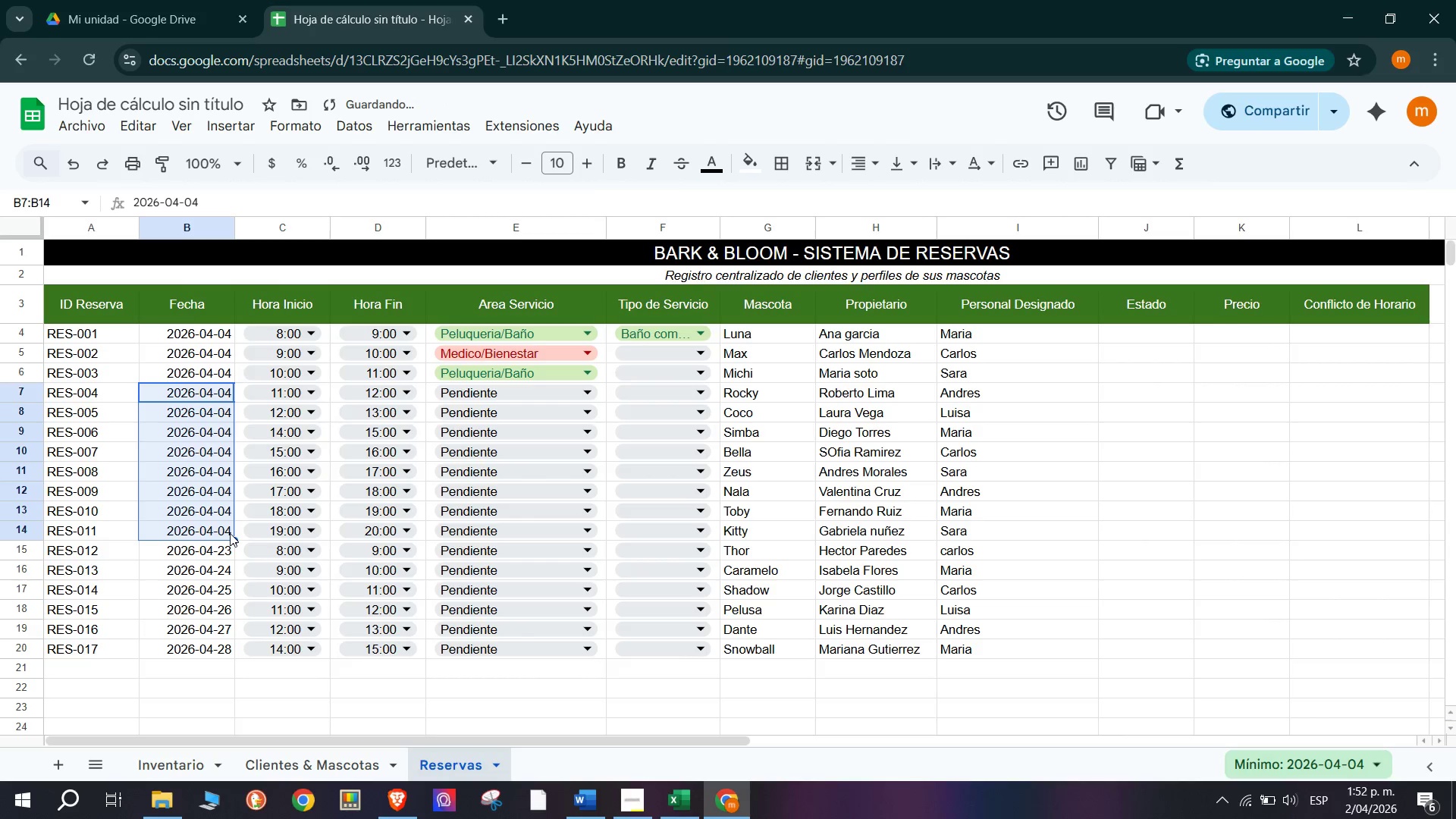 
key(Control+ControlLeft)
 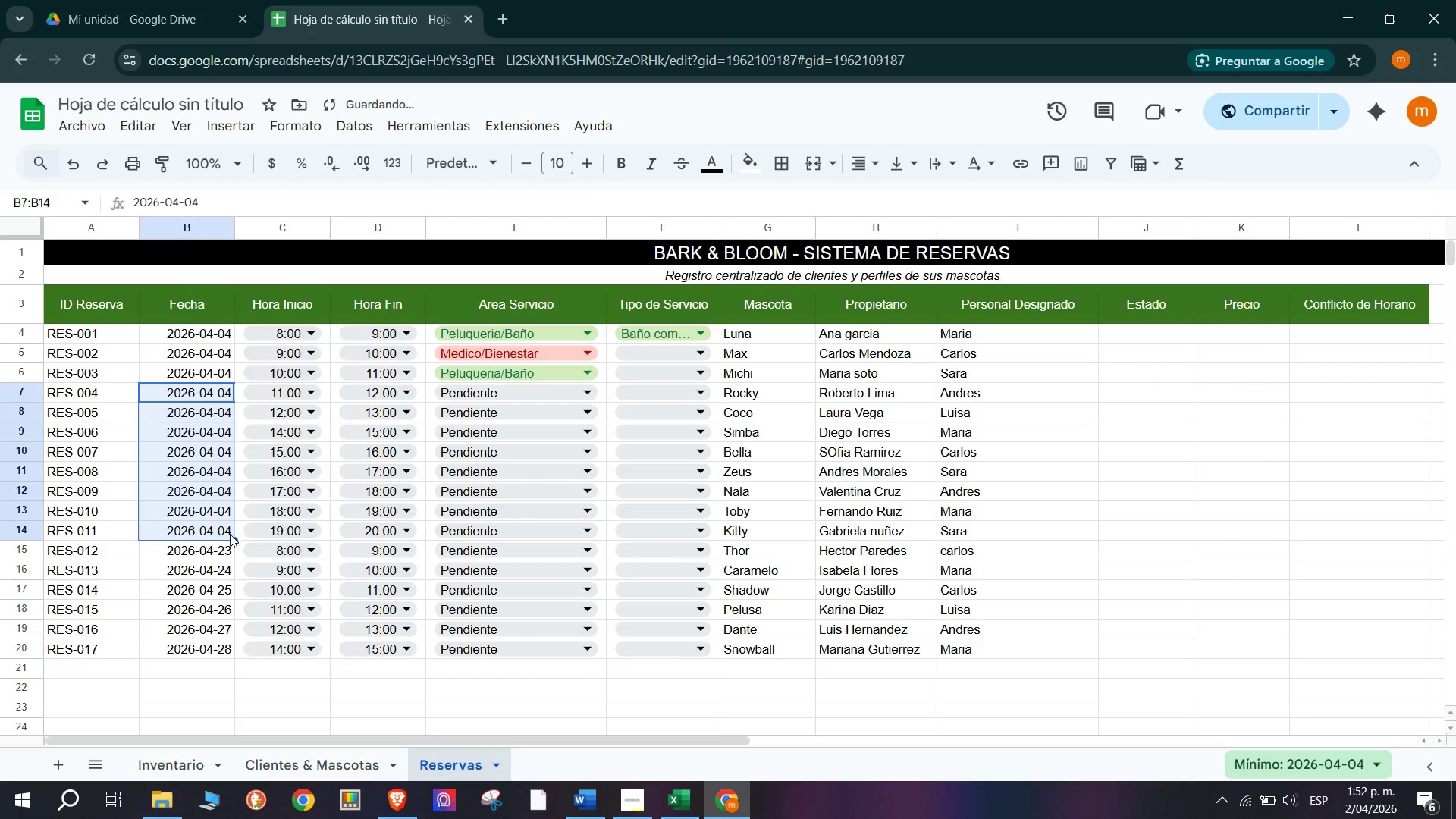 
key(Control+ControlLeft)
 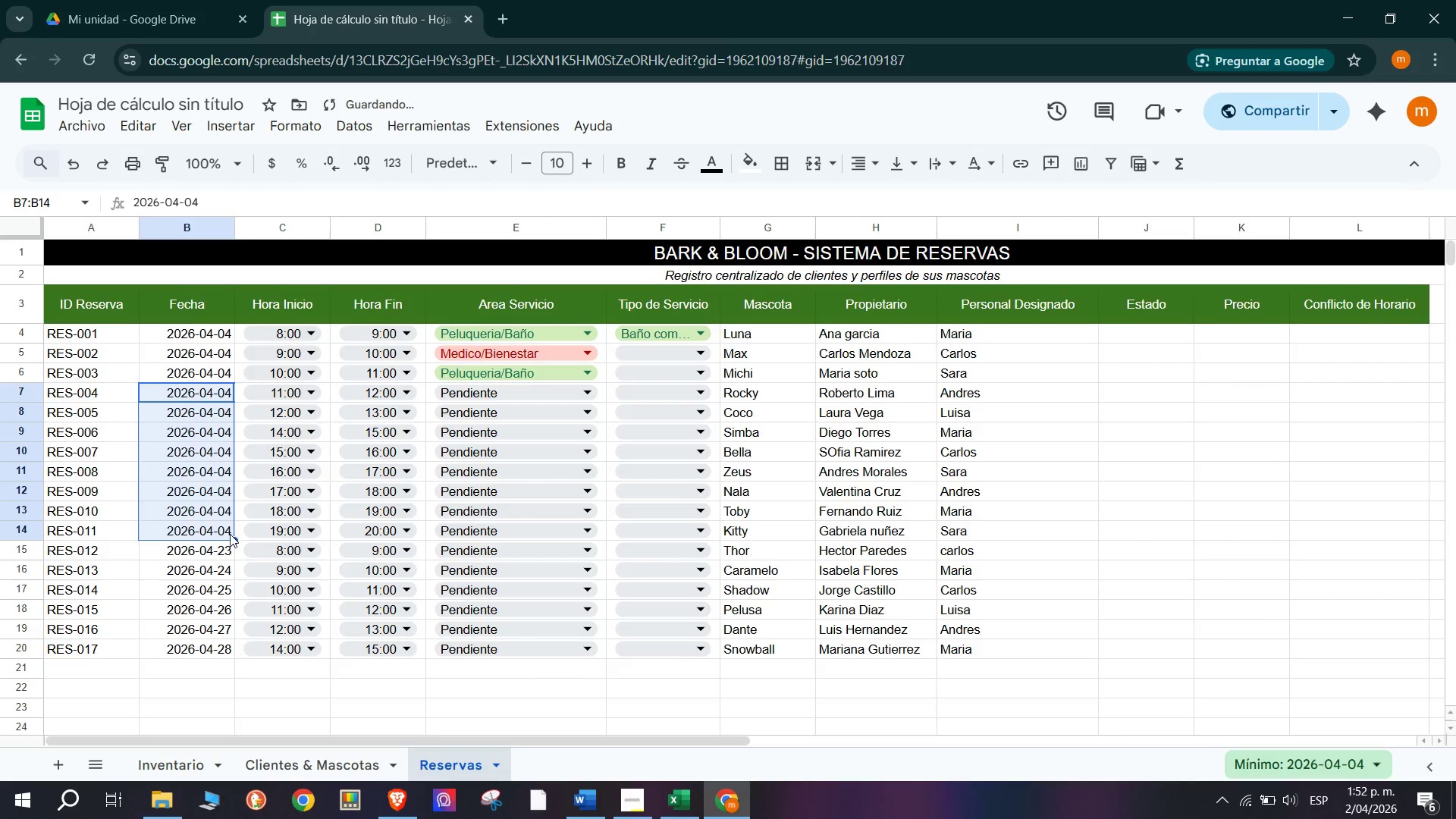 
key(Control+ControlLeft)
 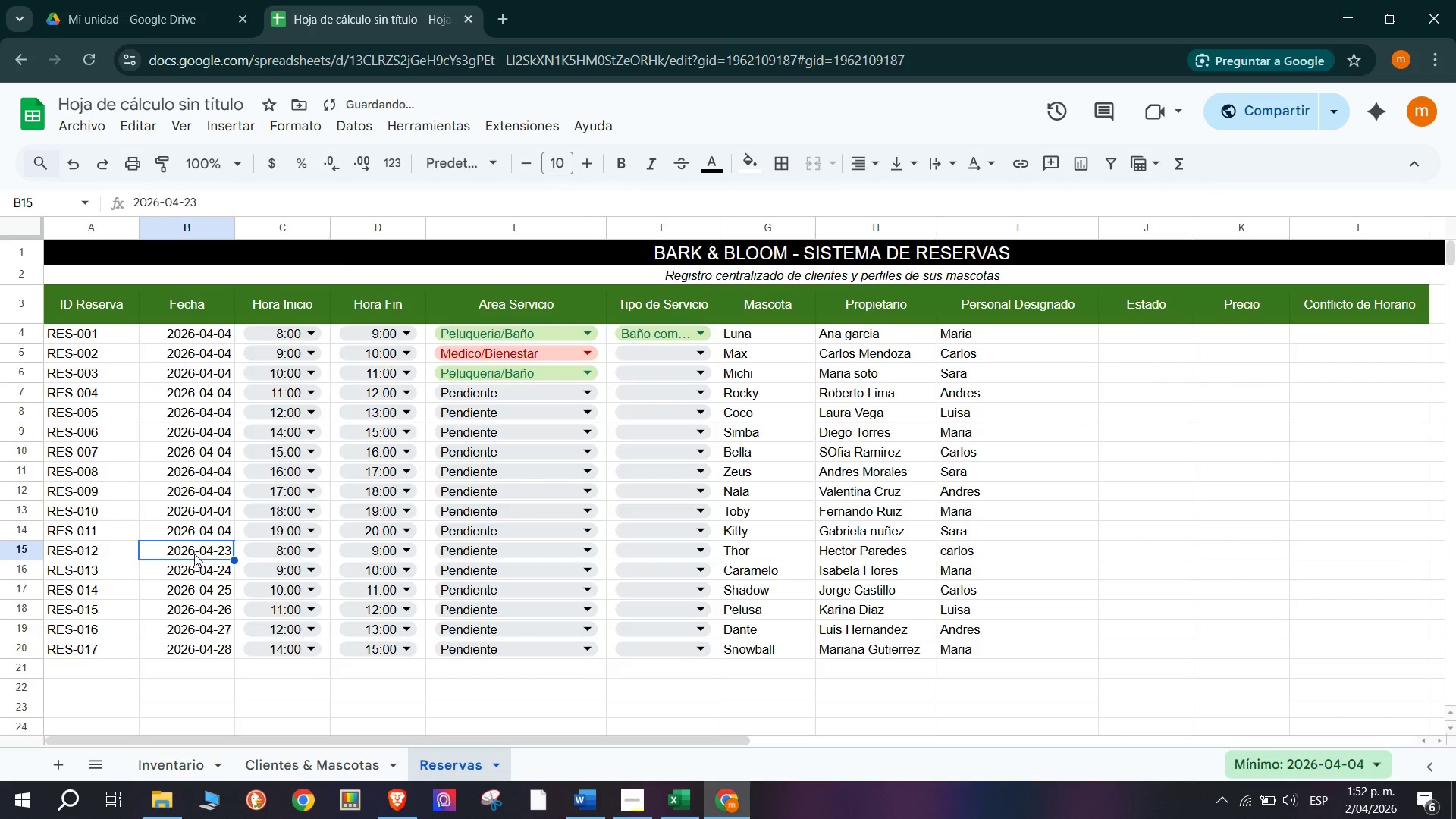 
double_click([209, 551])
 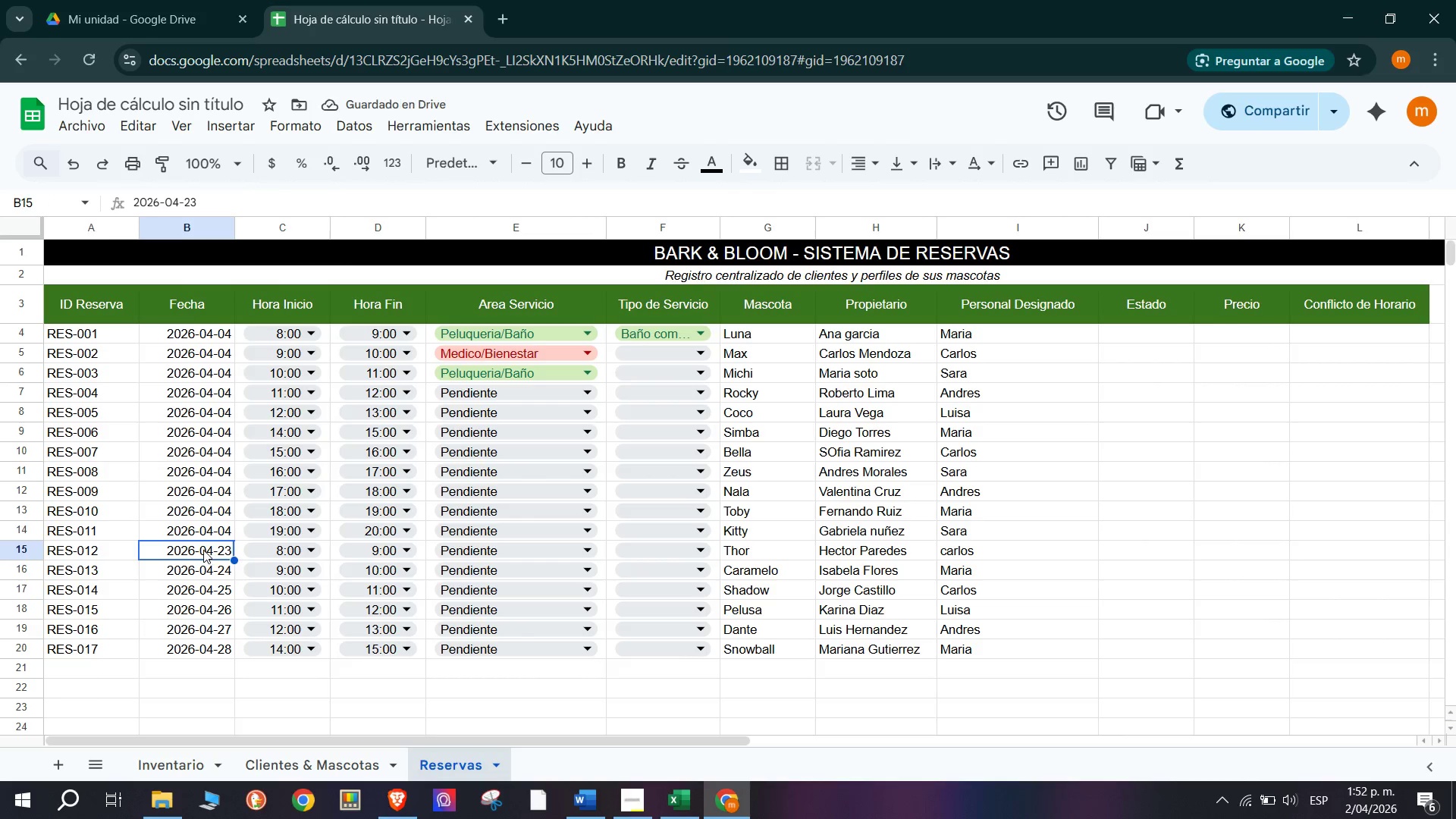 
double_click([203, 550])
 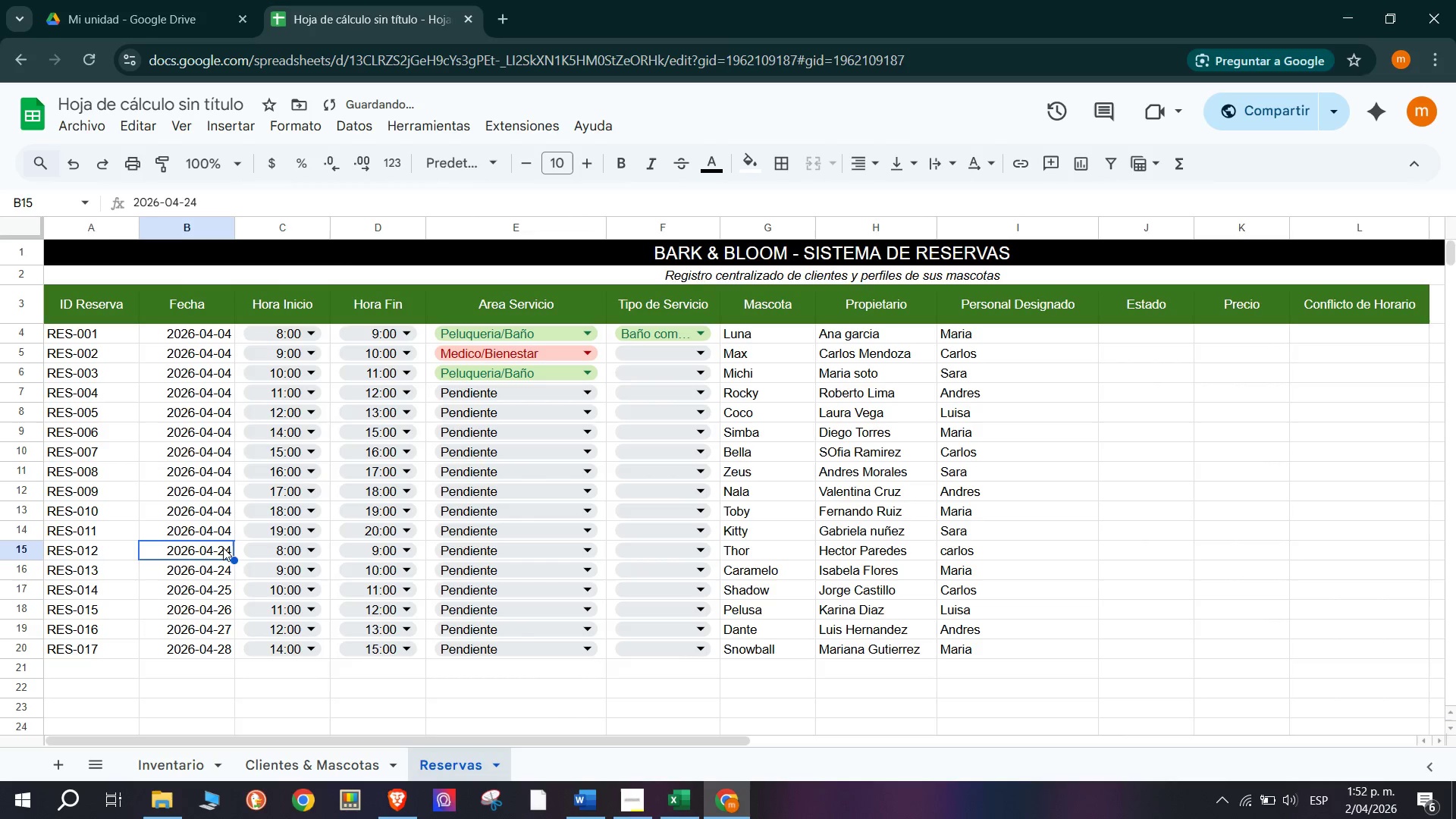 
wait(5.02)
 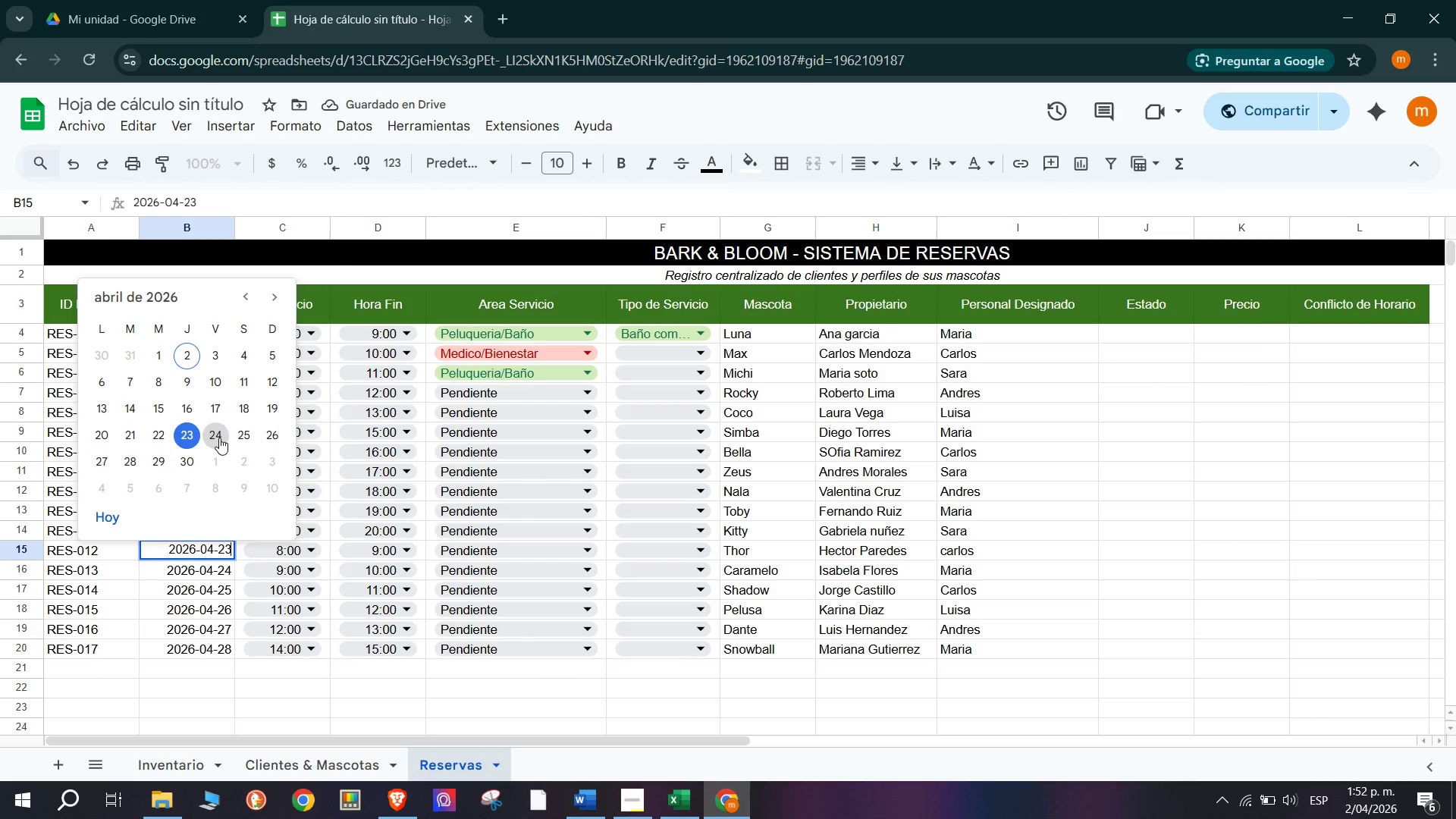 
double_click([222, 549])
 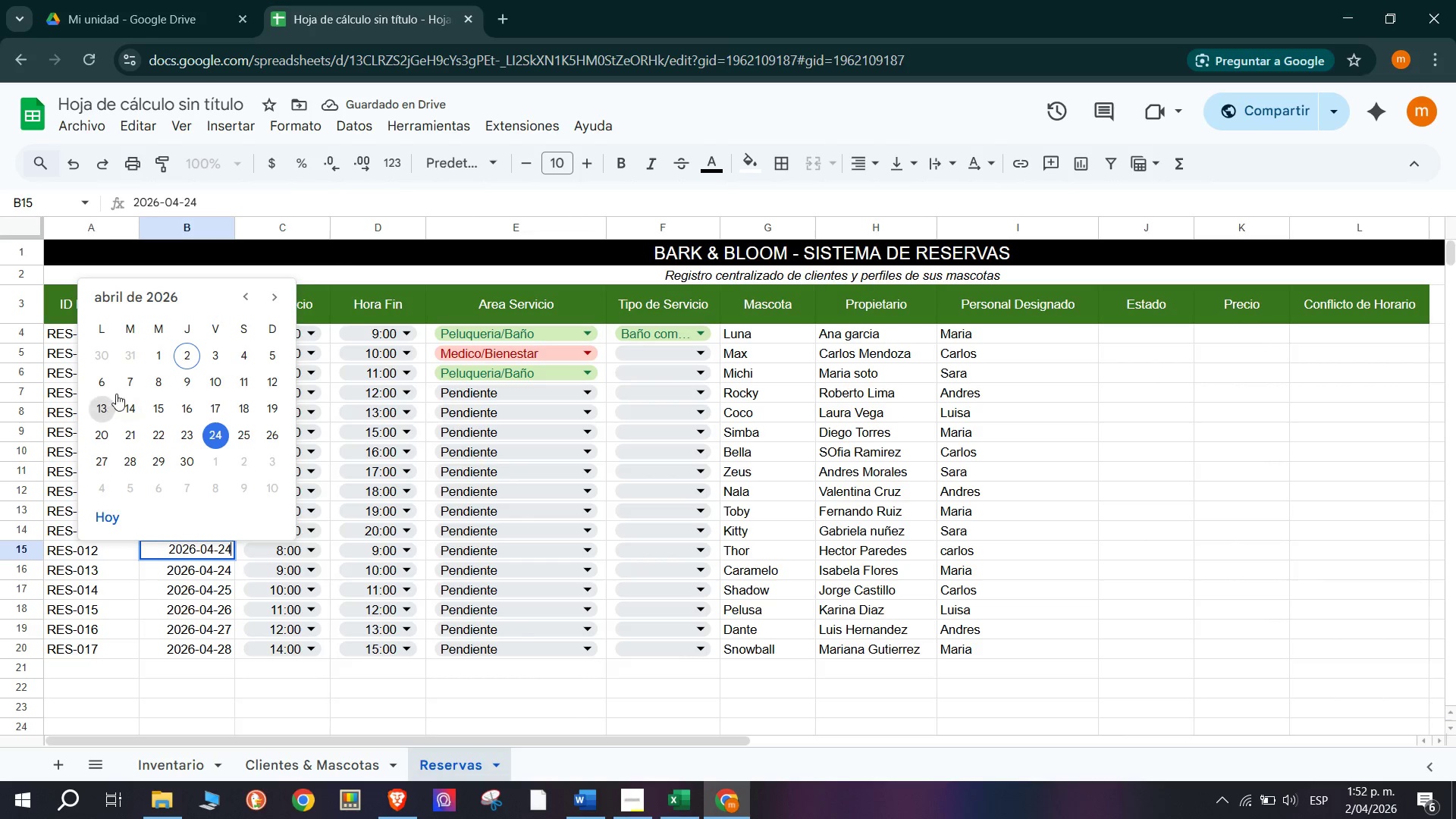 
left_click([105, 387])
 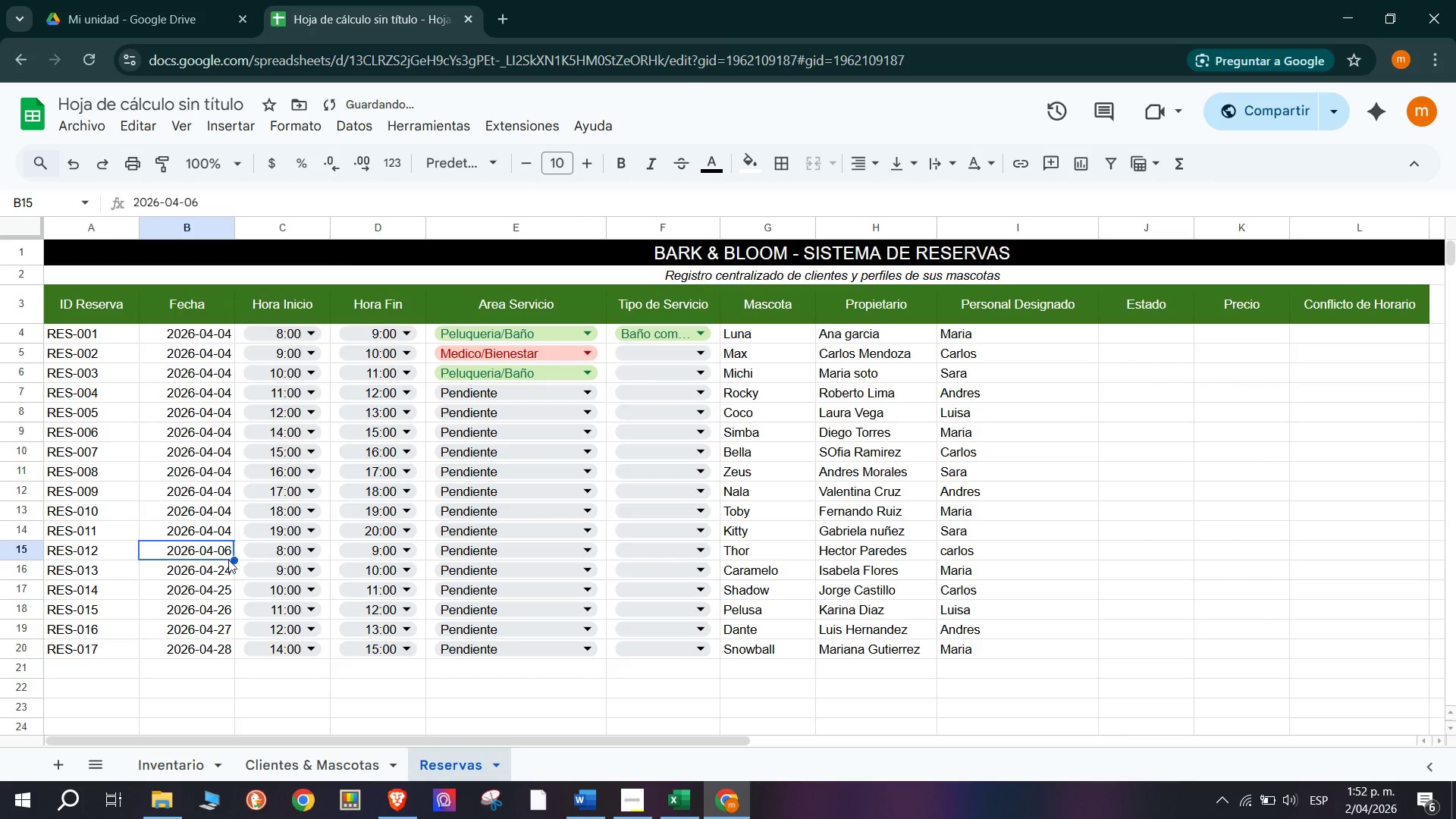 
hold_key(key=ControlLeft, duration=1.52)
left_click_drag(start_coordinate=[232, 558], to_coordinate=[233, 649])
 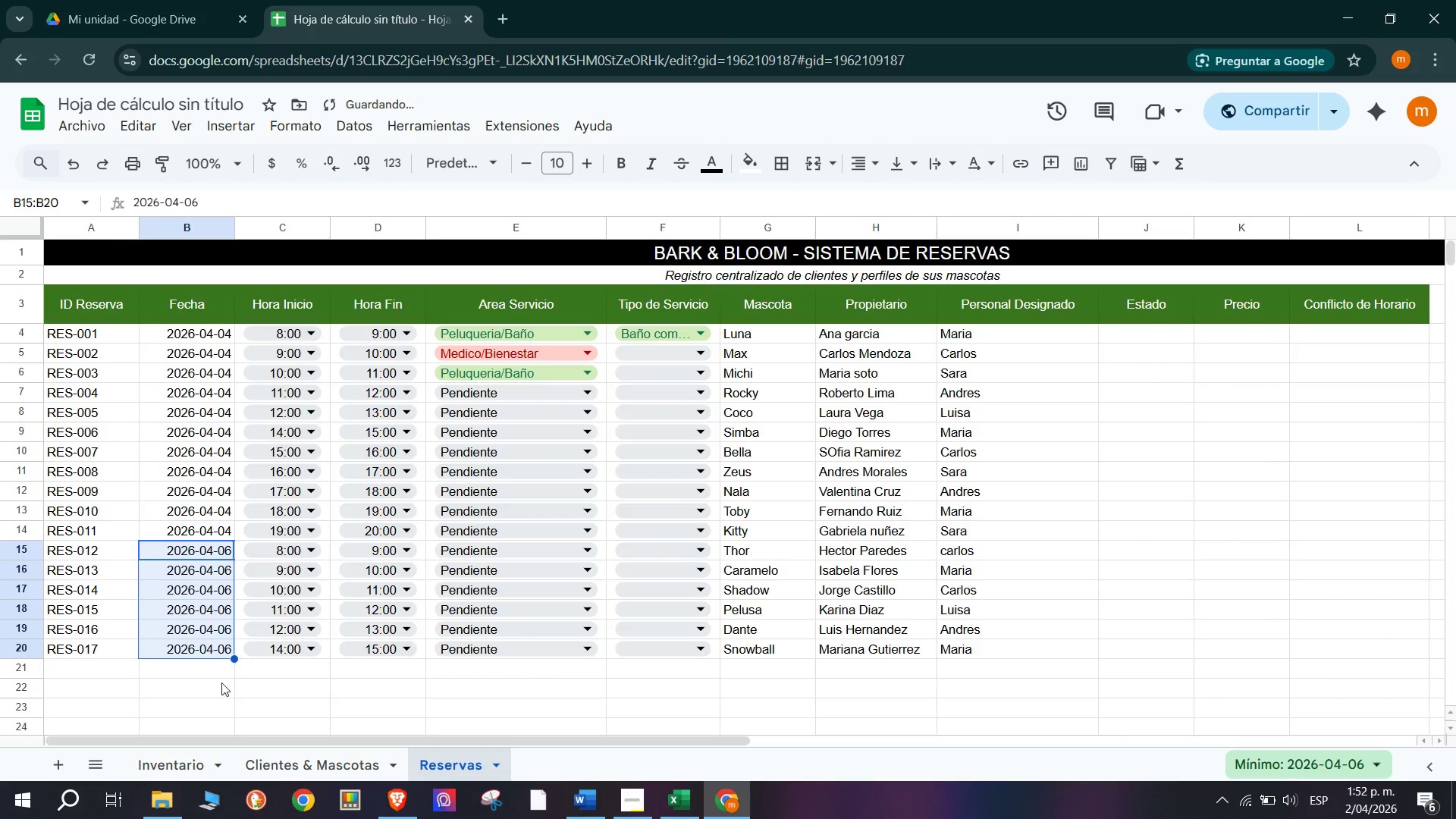 
hold_key(key=ControlLeft, duration=0.75)
 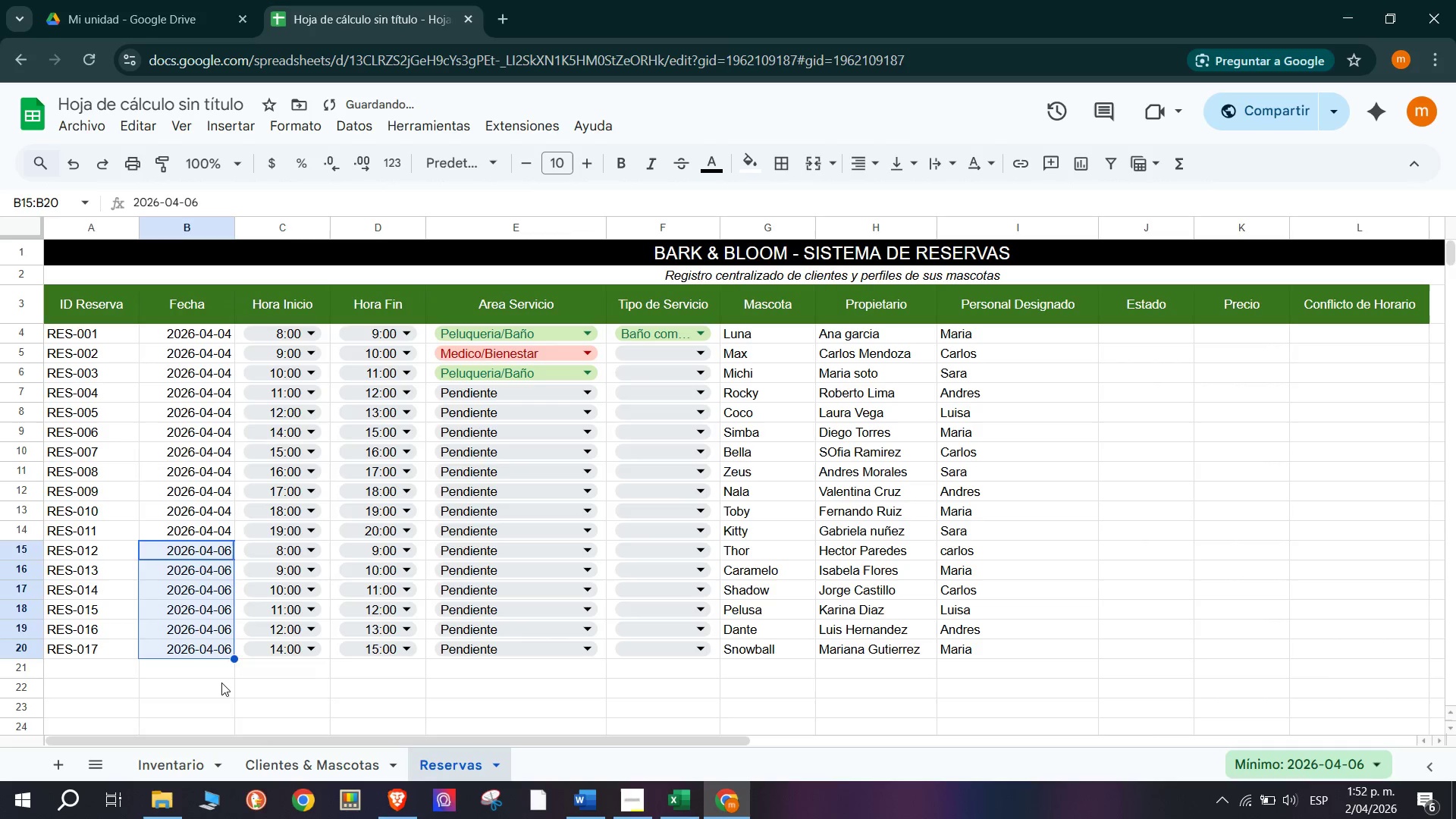 
left_click([221, 682])
 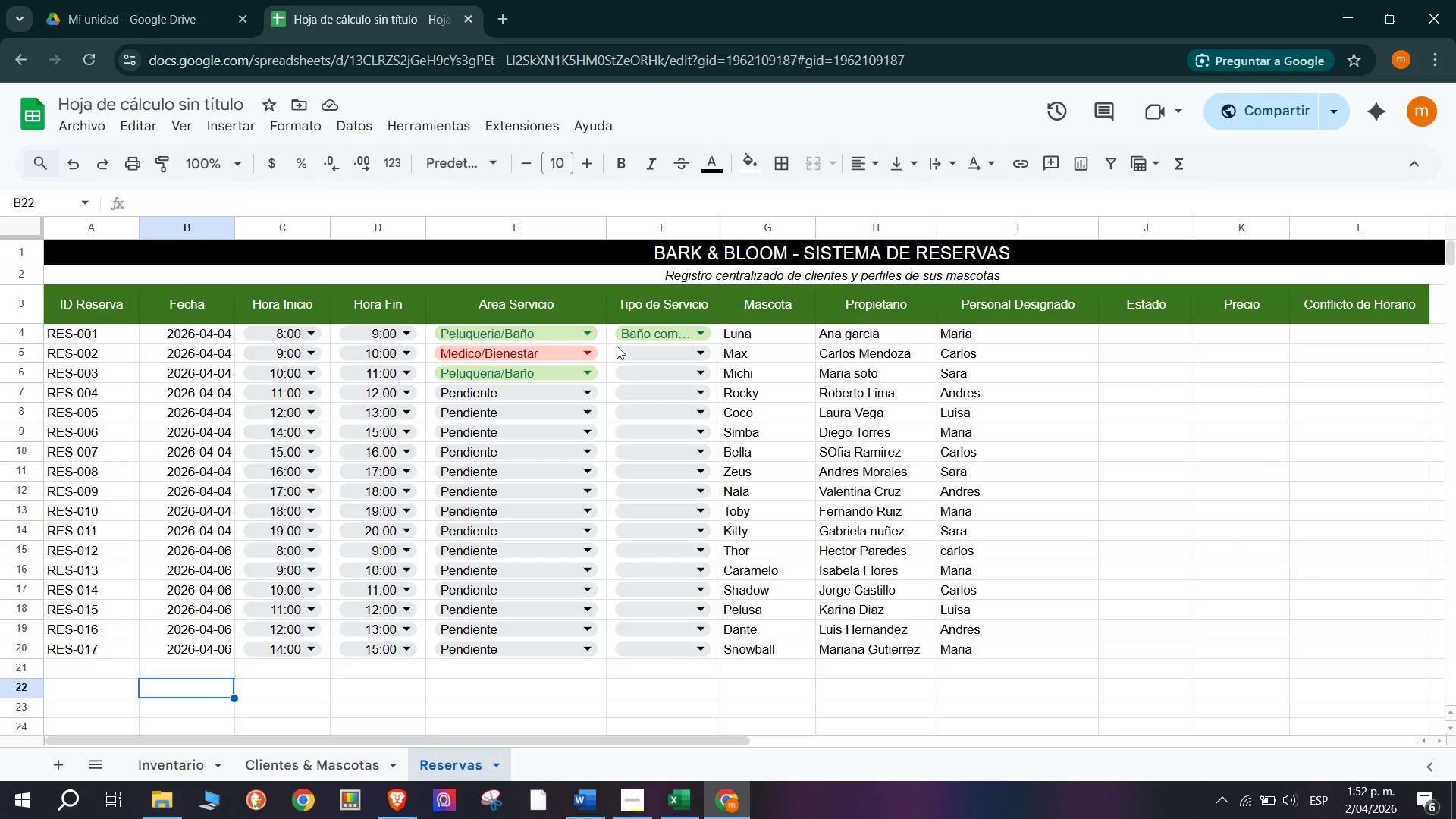 
wait(6.53)
 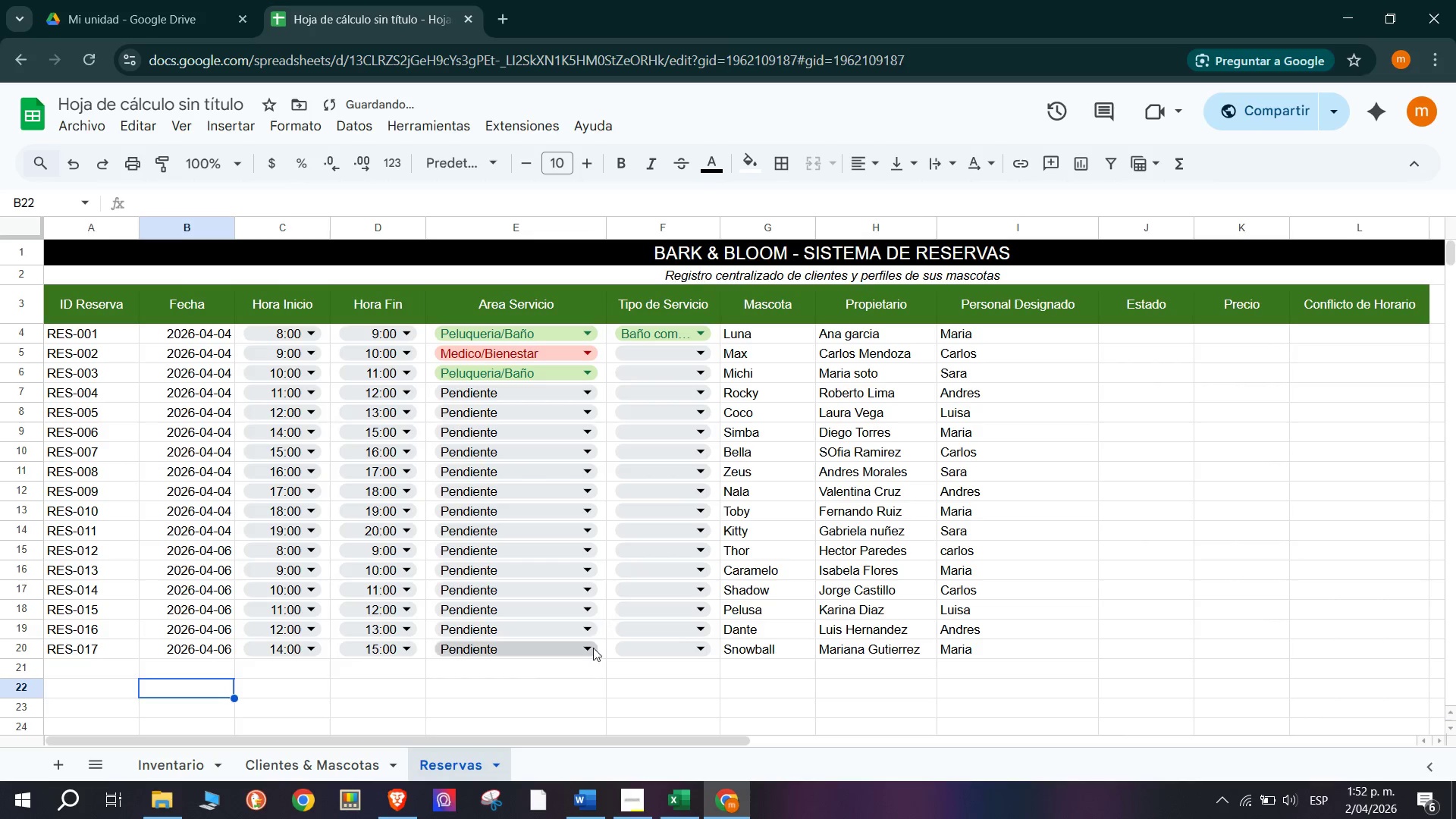 
left_click([701, 349])
 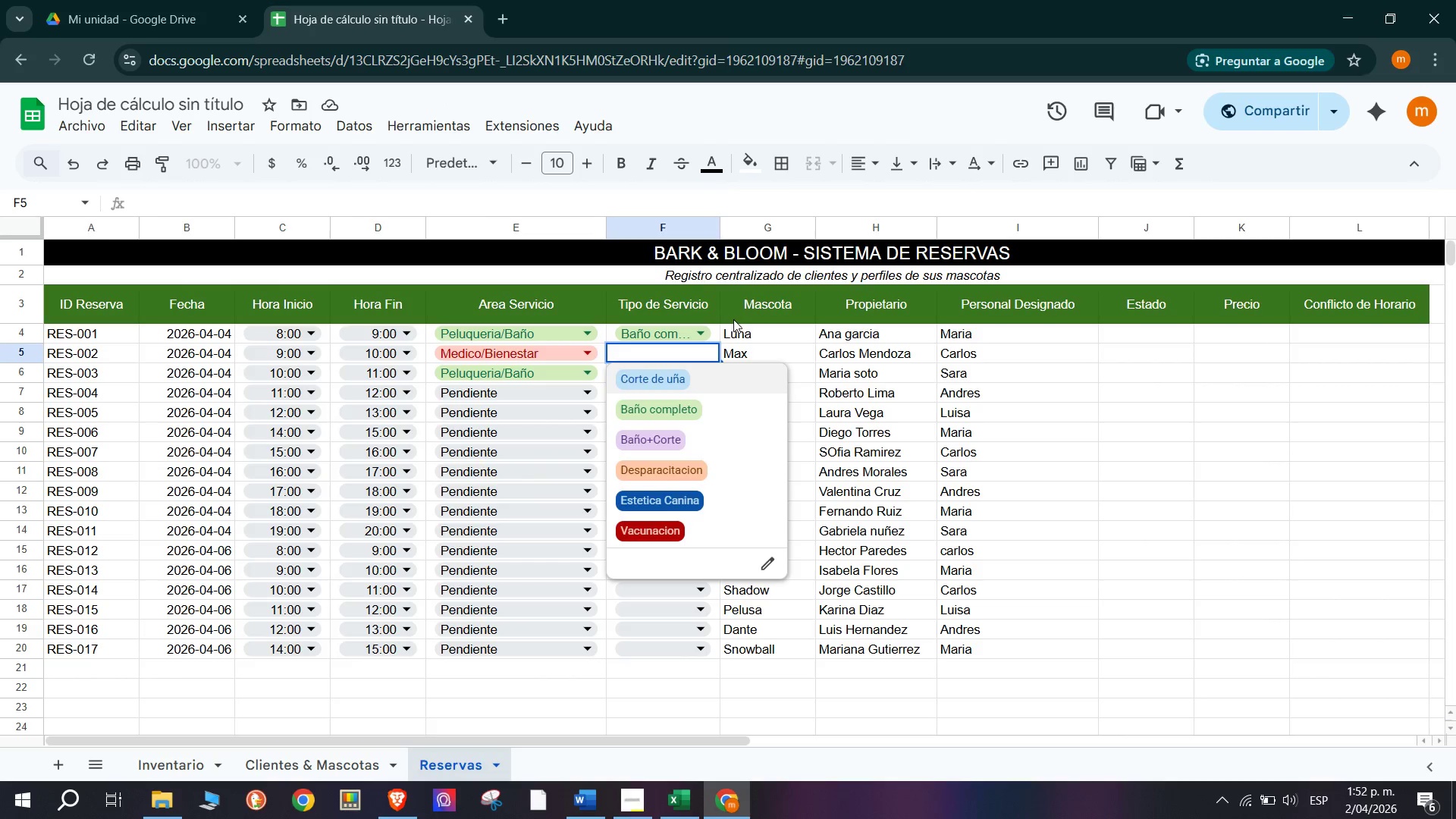 
left_click([720, 298])
 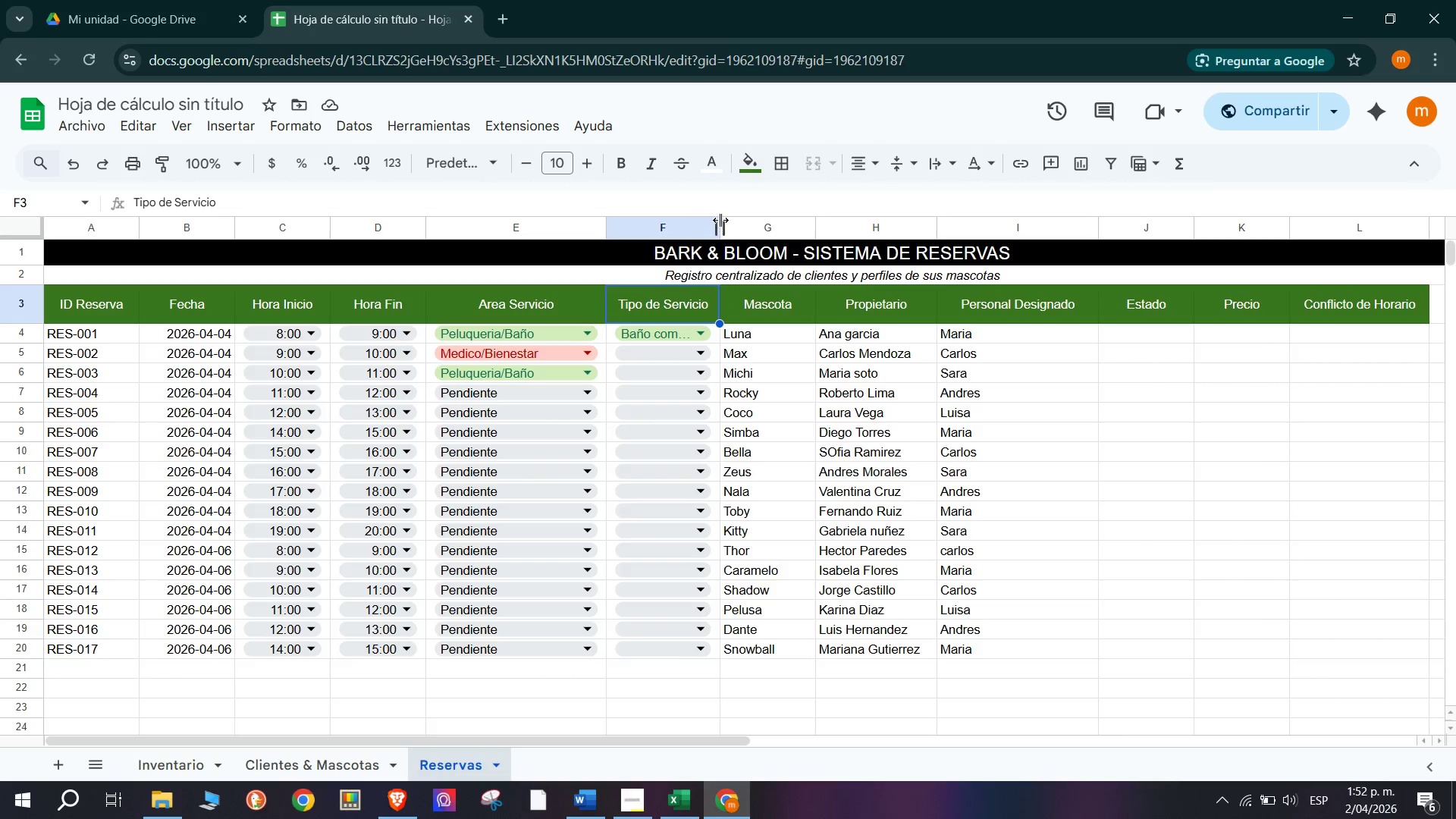 
left_click_drag(start_coordinate=[720, 220], to_coordinate=[794, 234])
 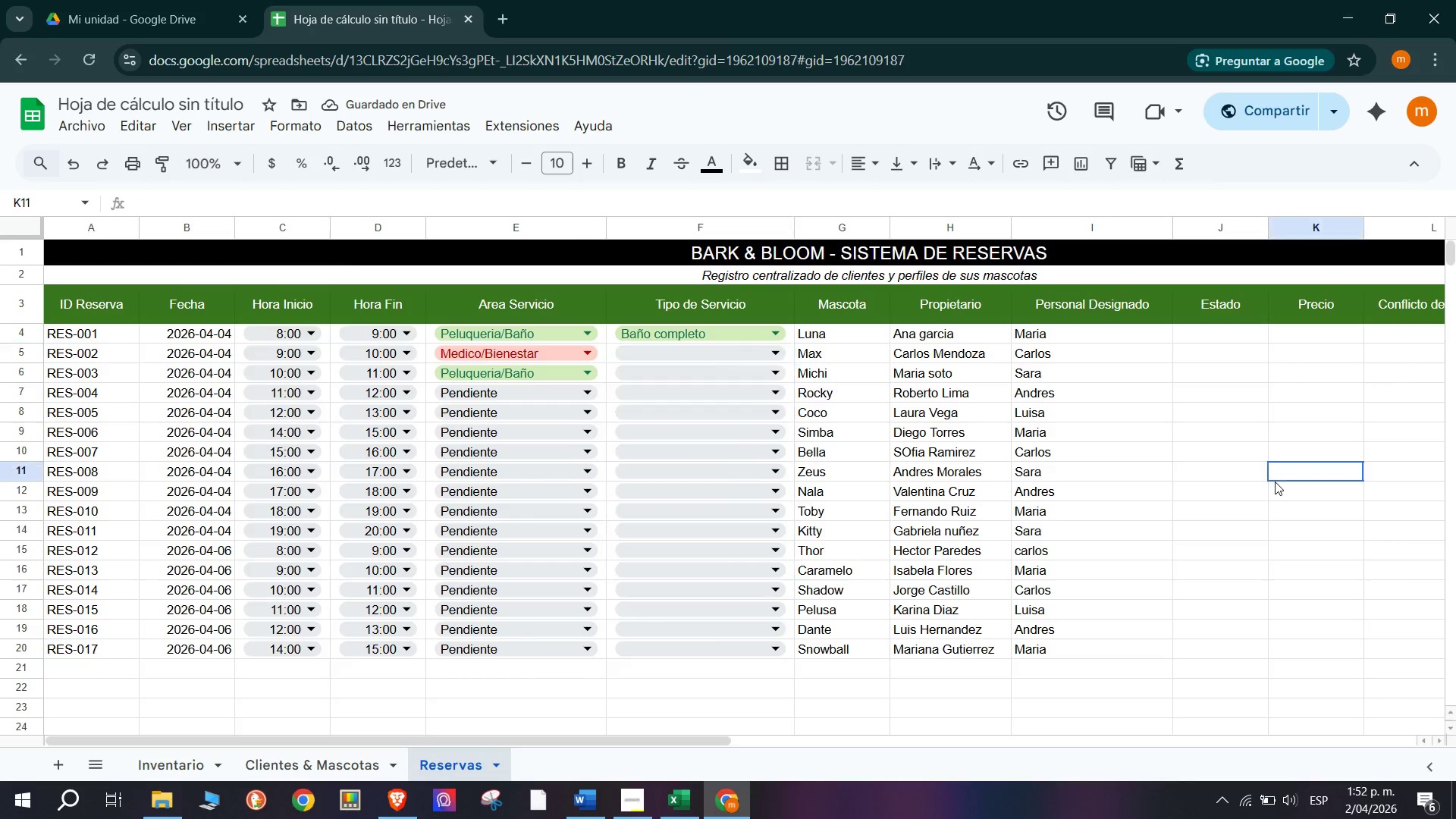 
left_click_drag(start_coordinate=[359, 740], to_coordinate=[665, 734])
 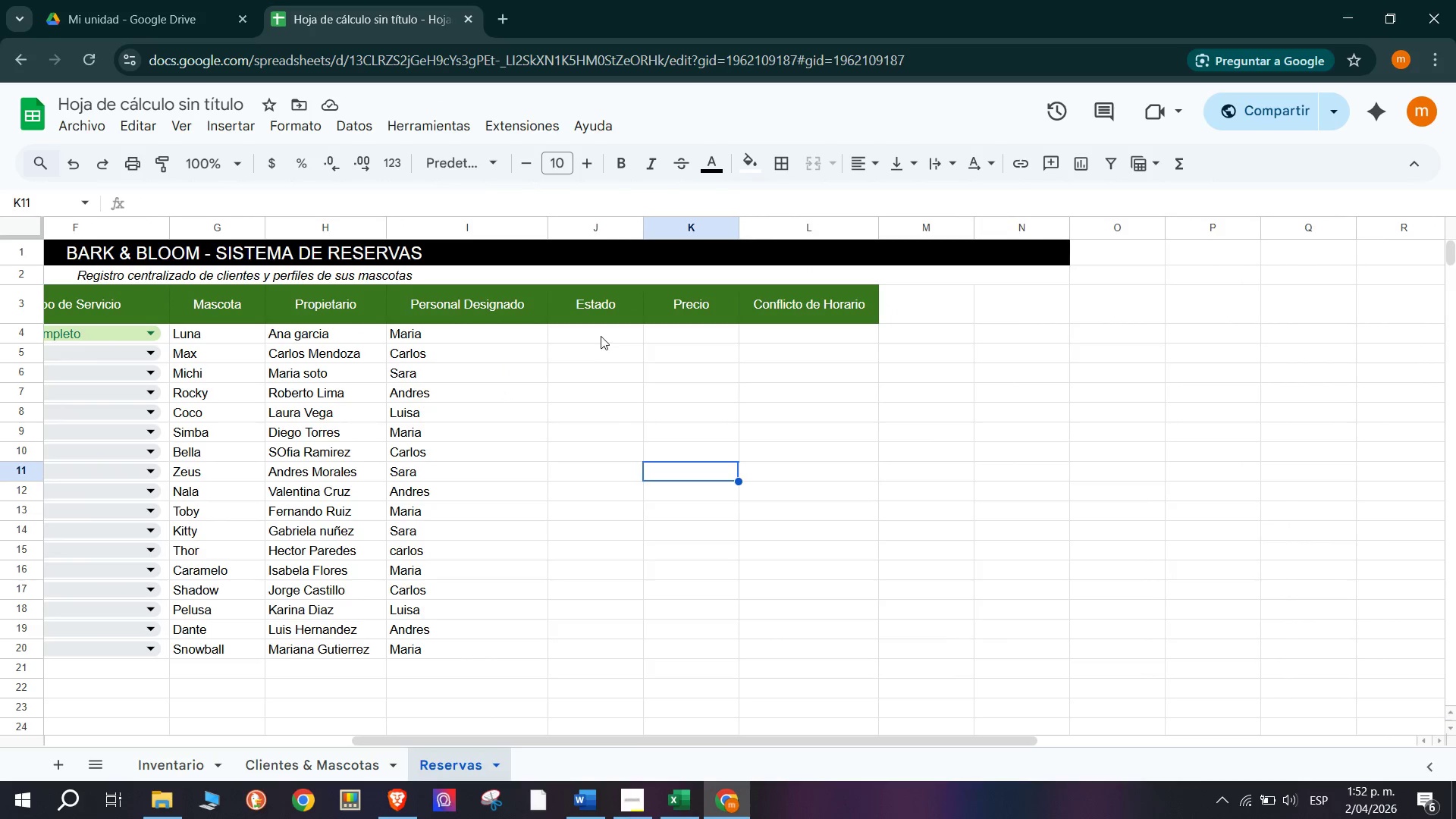 
left_click([526, 334])
 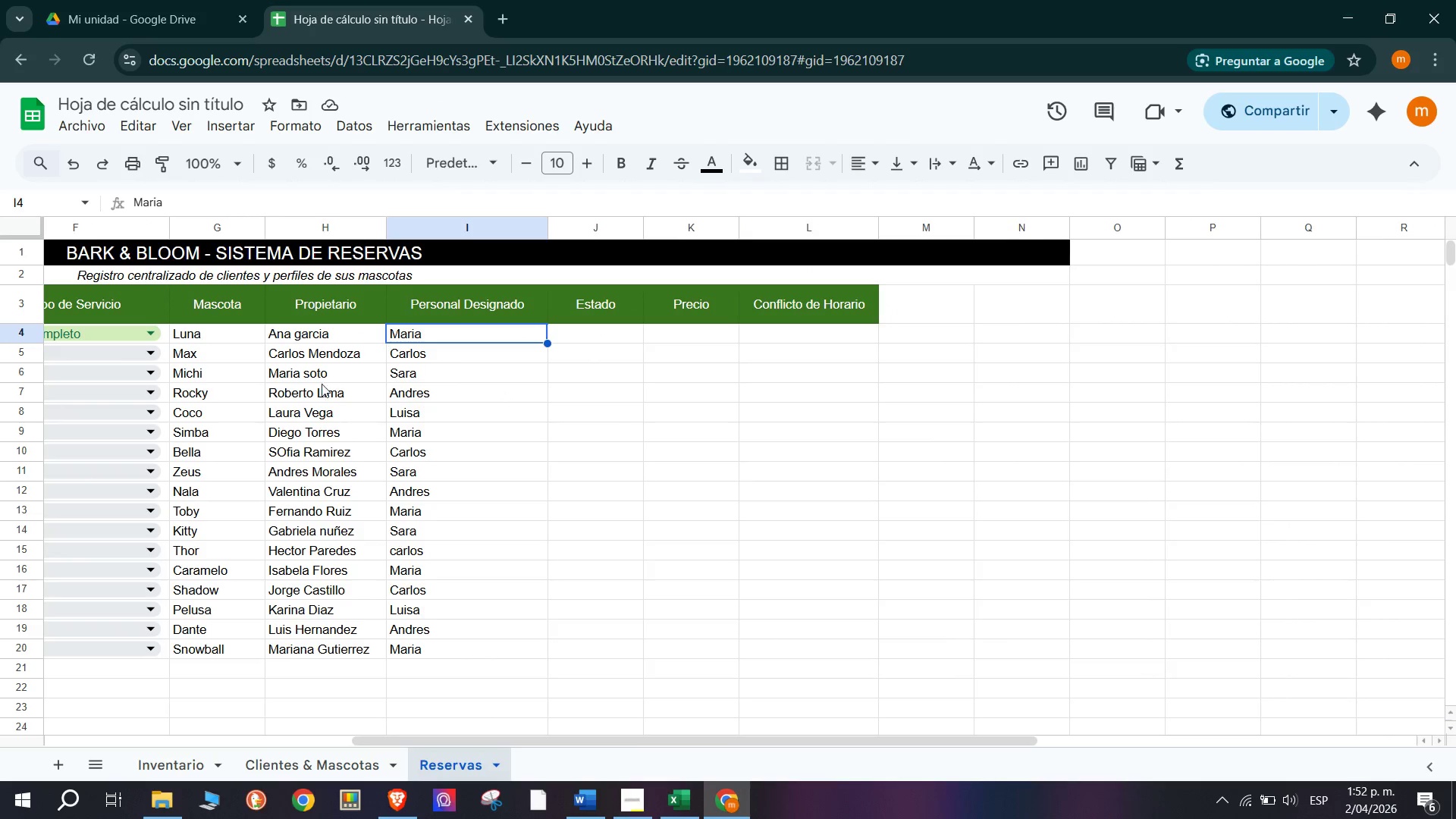 
left_click([325, 341])
 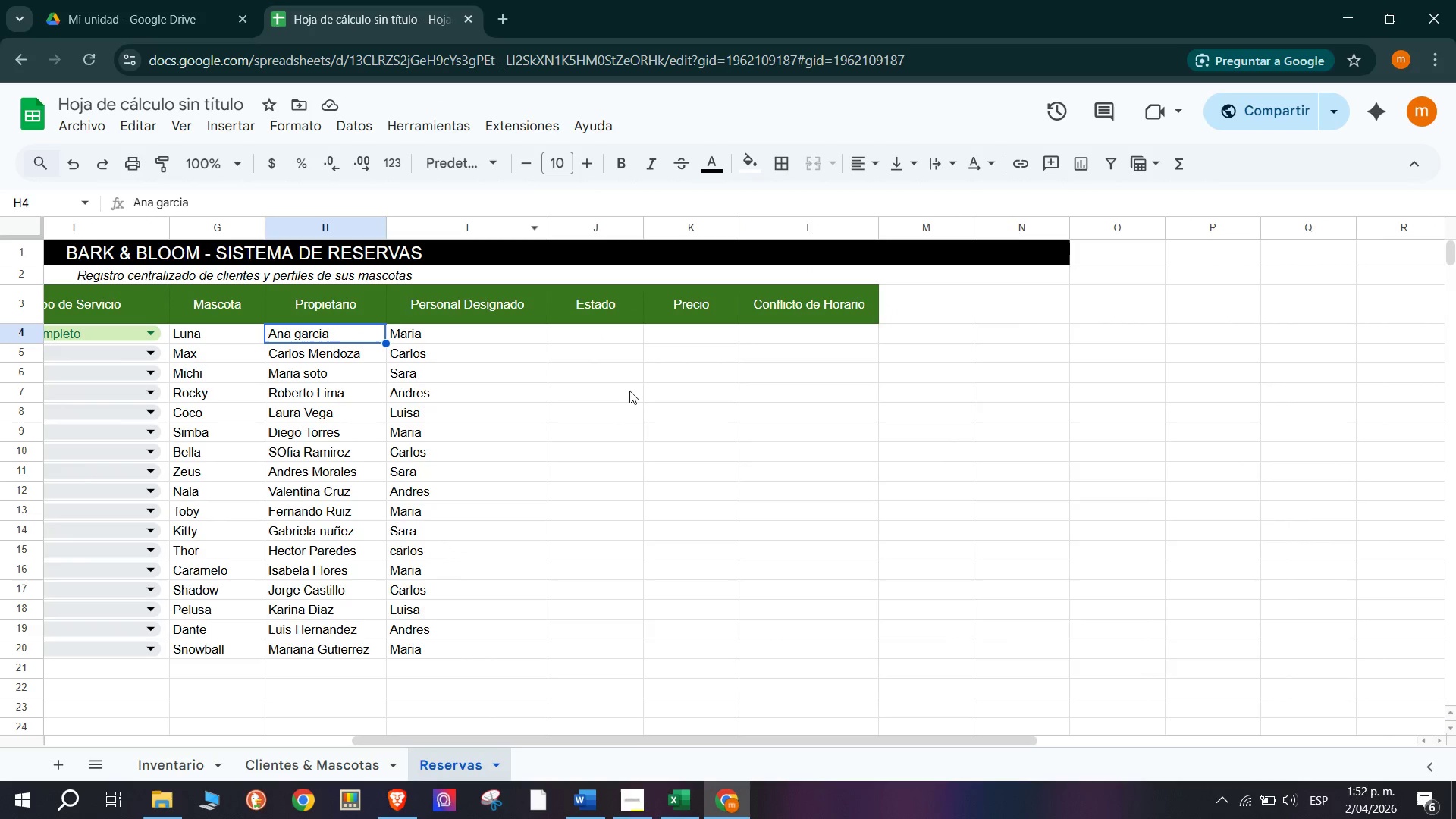 
left_click([603, 334])
 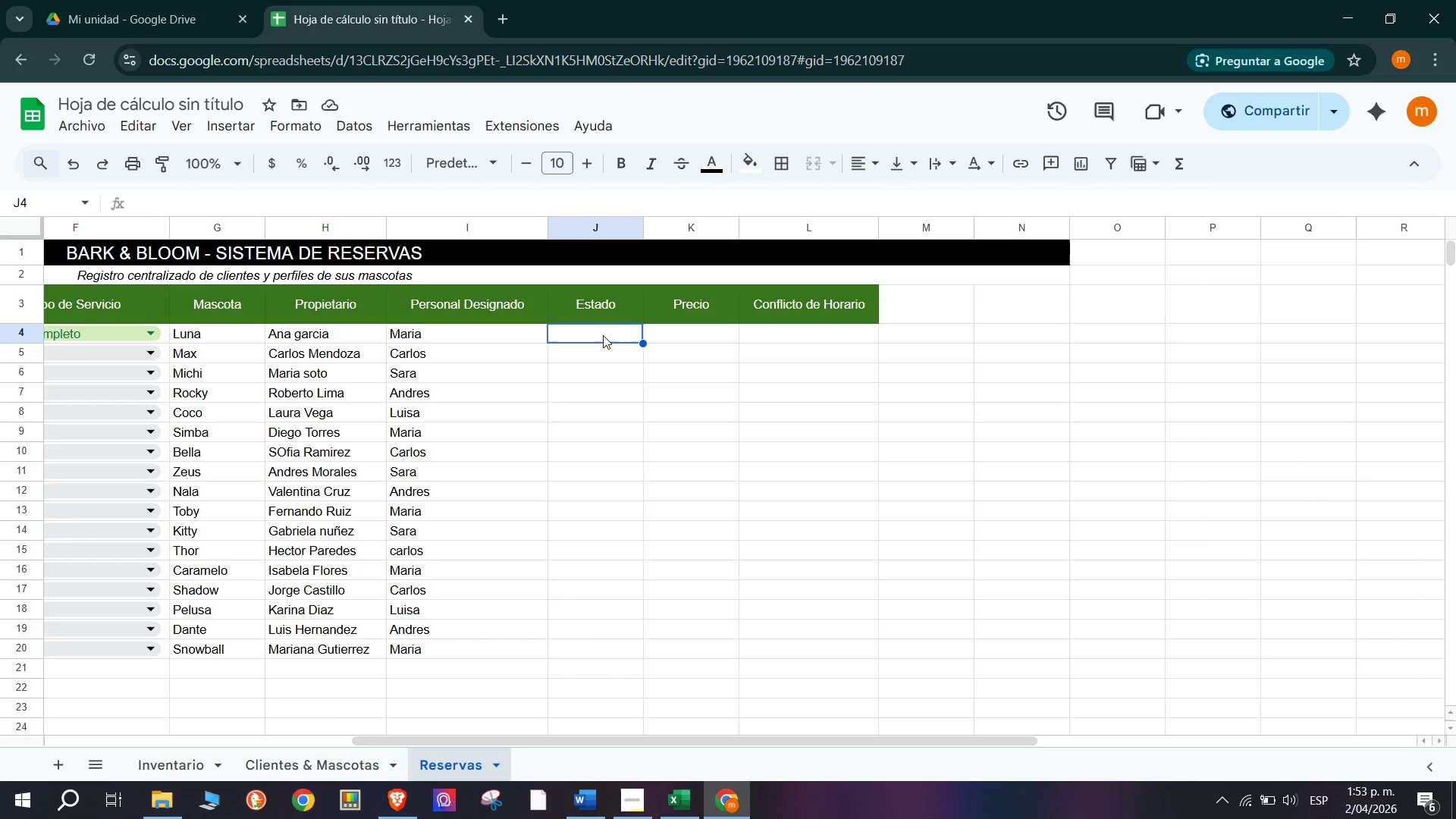 
wait(9.66)
 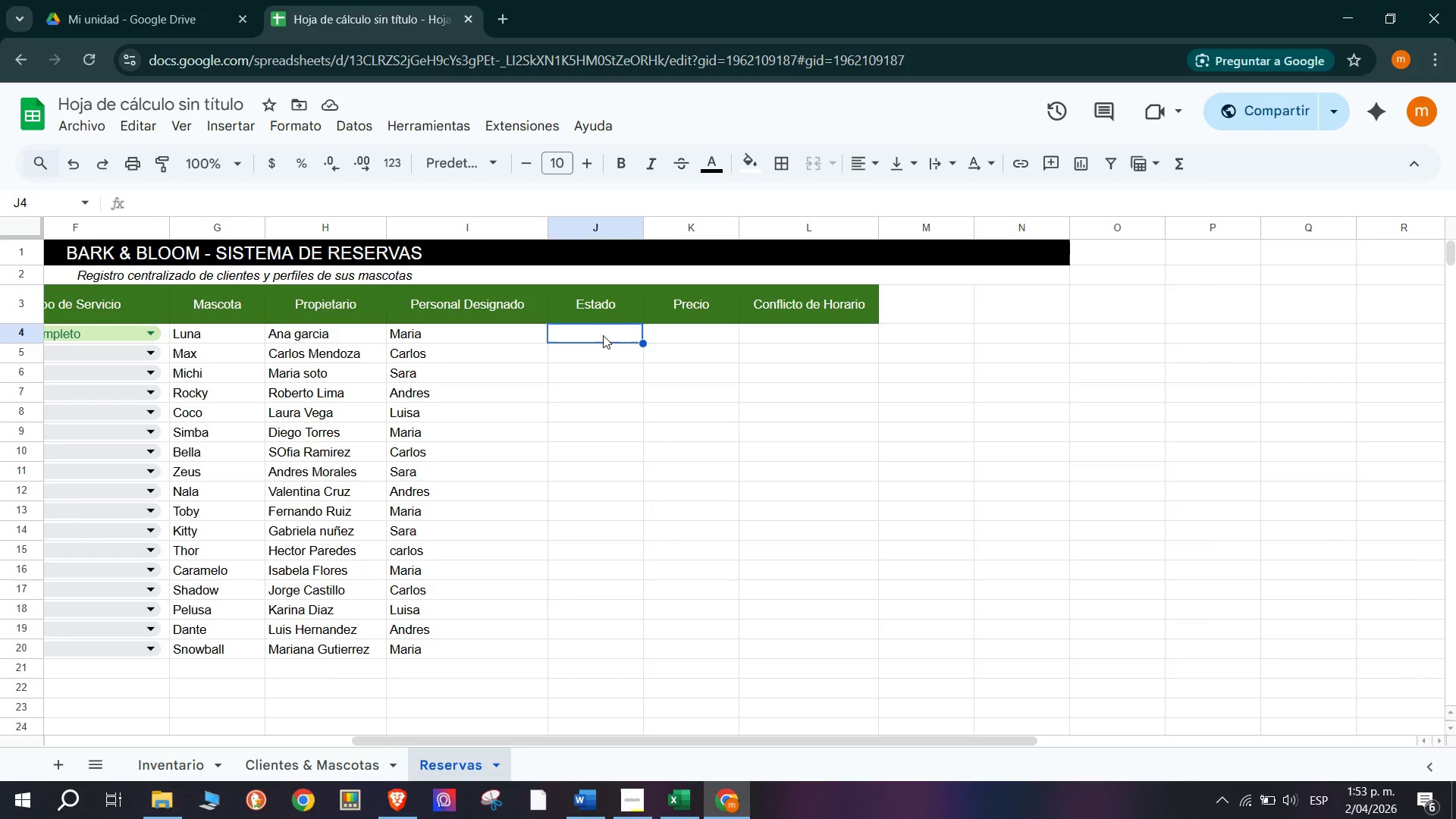 
scroll: coordinate [721, 696], scroll_direction: down, amount: 1.0
 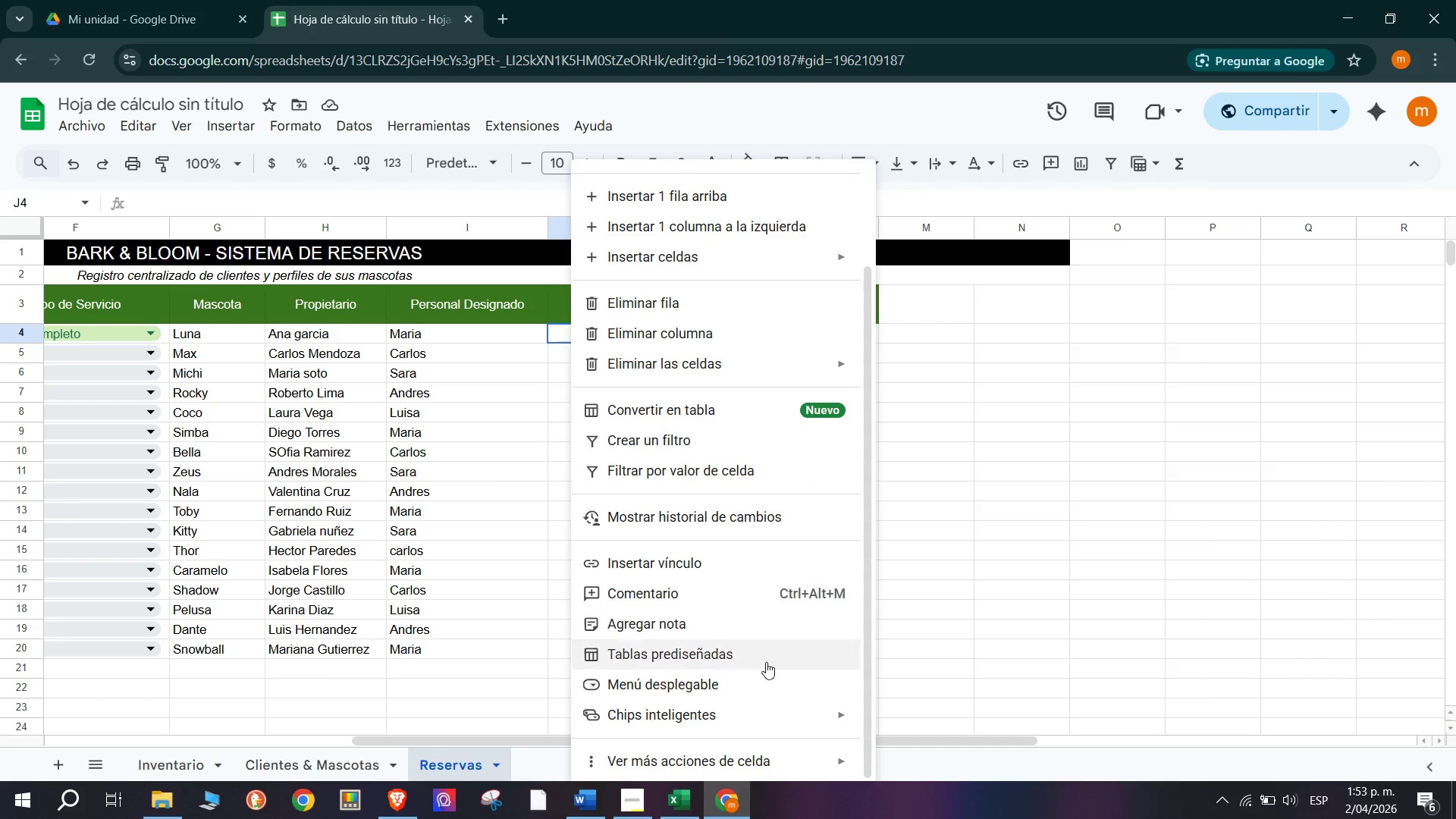 
left_click([725, 678])
 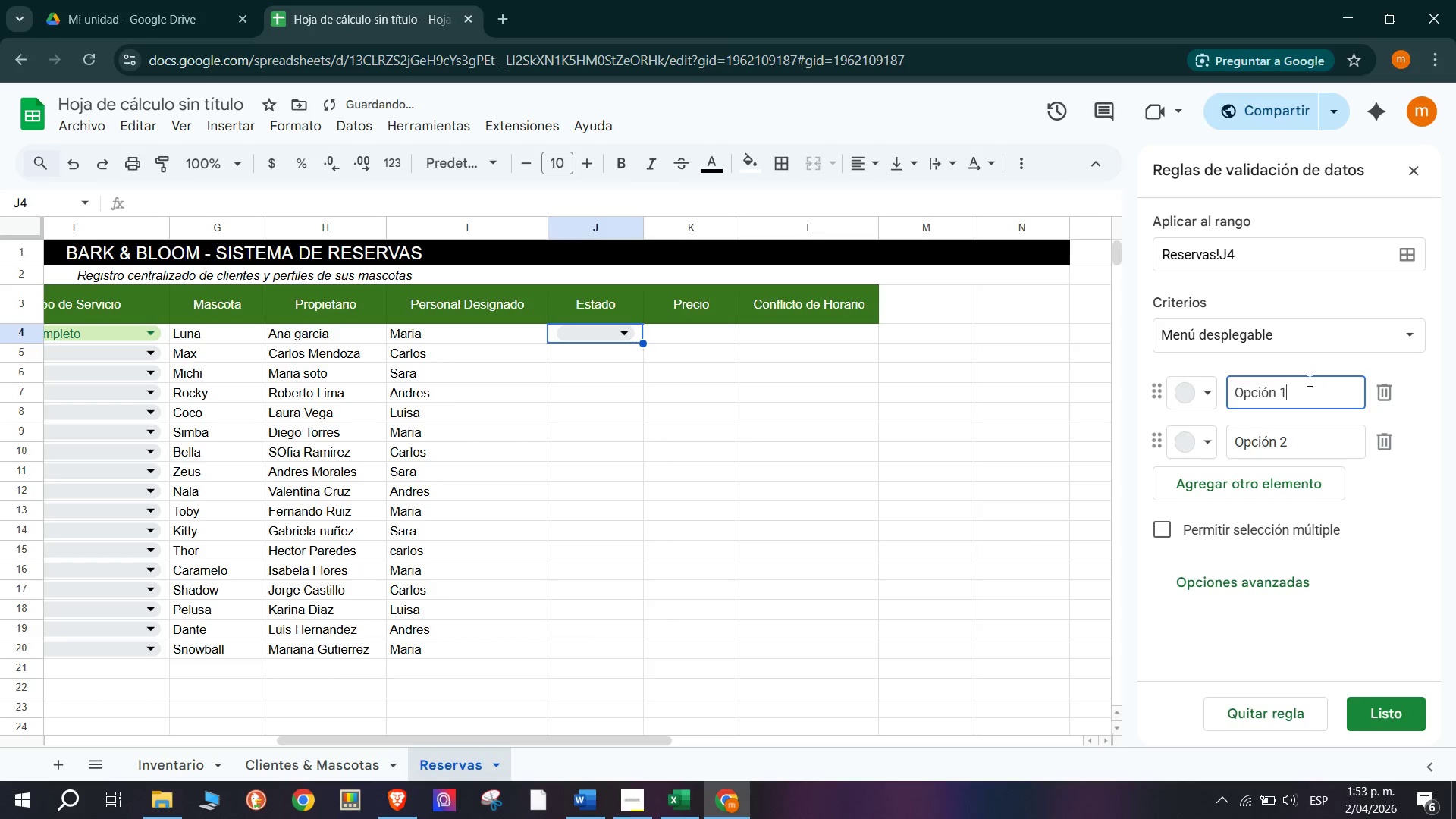 
scroll: coordinate [730, 698], scroll_direction: down, amount: 1.0
 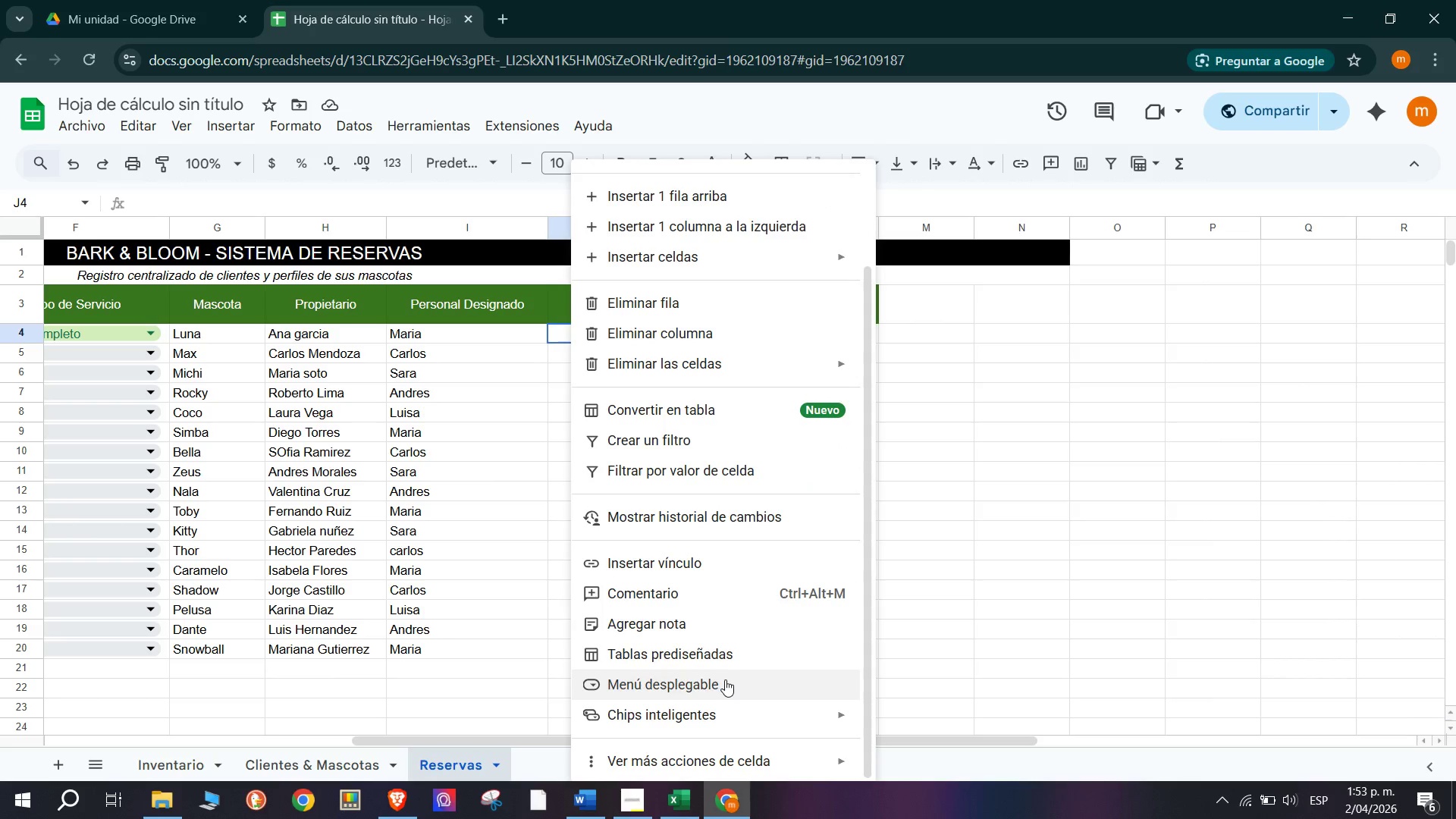 
left_click_drag(start_coordinate=[1312, 395], to_coordinate=[1096, 409])
 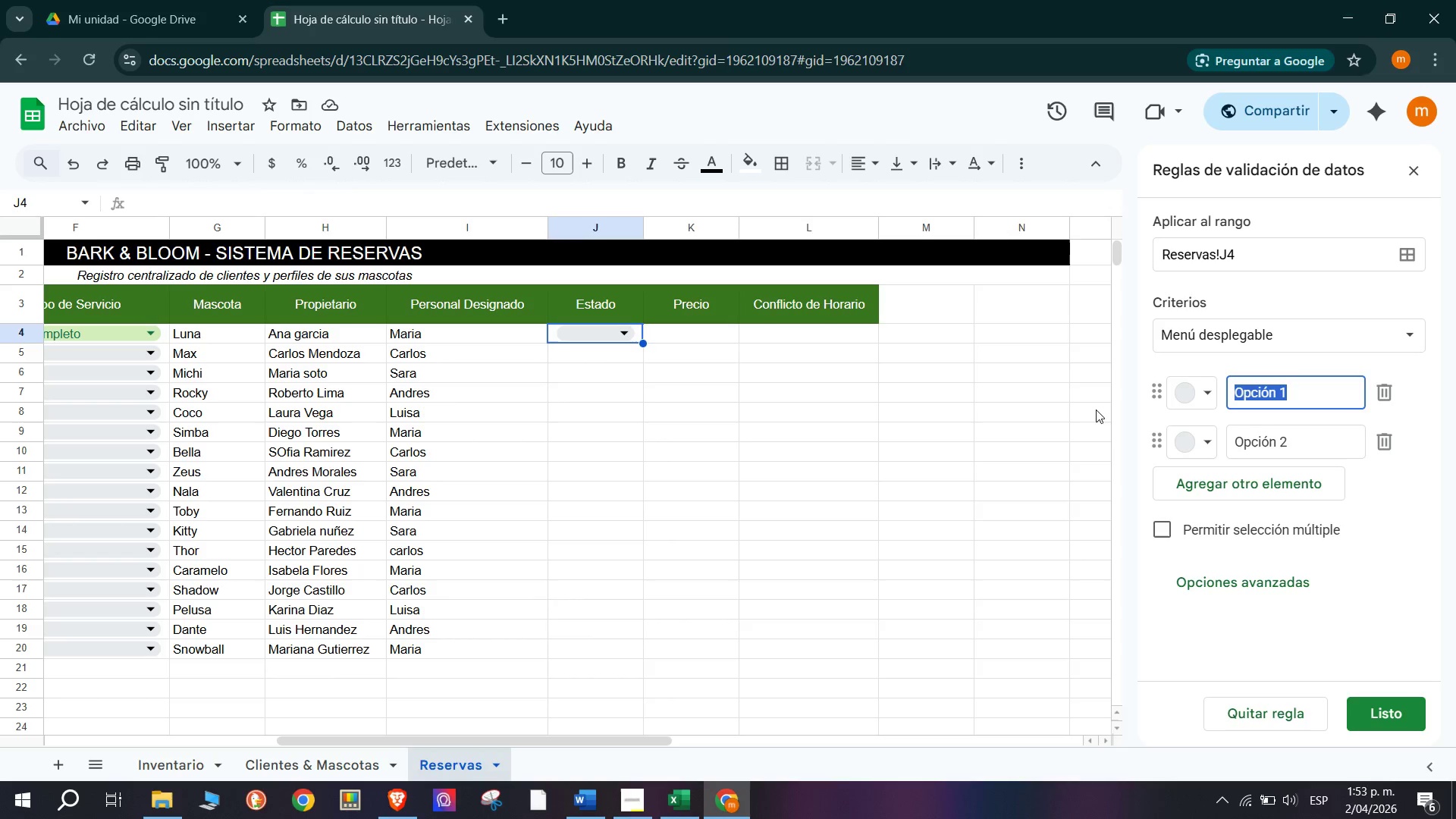 
wait(11.45)
 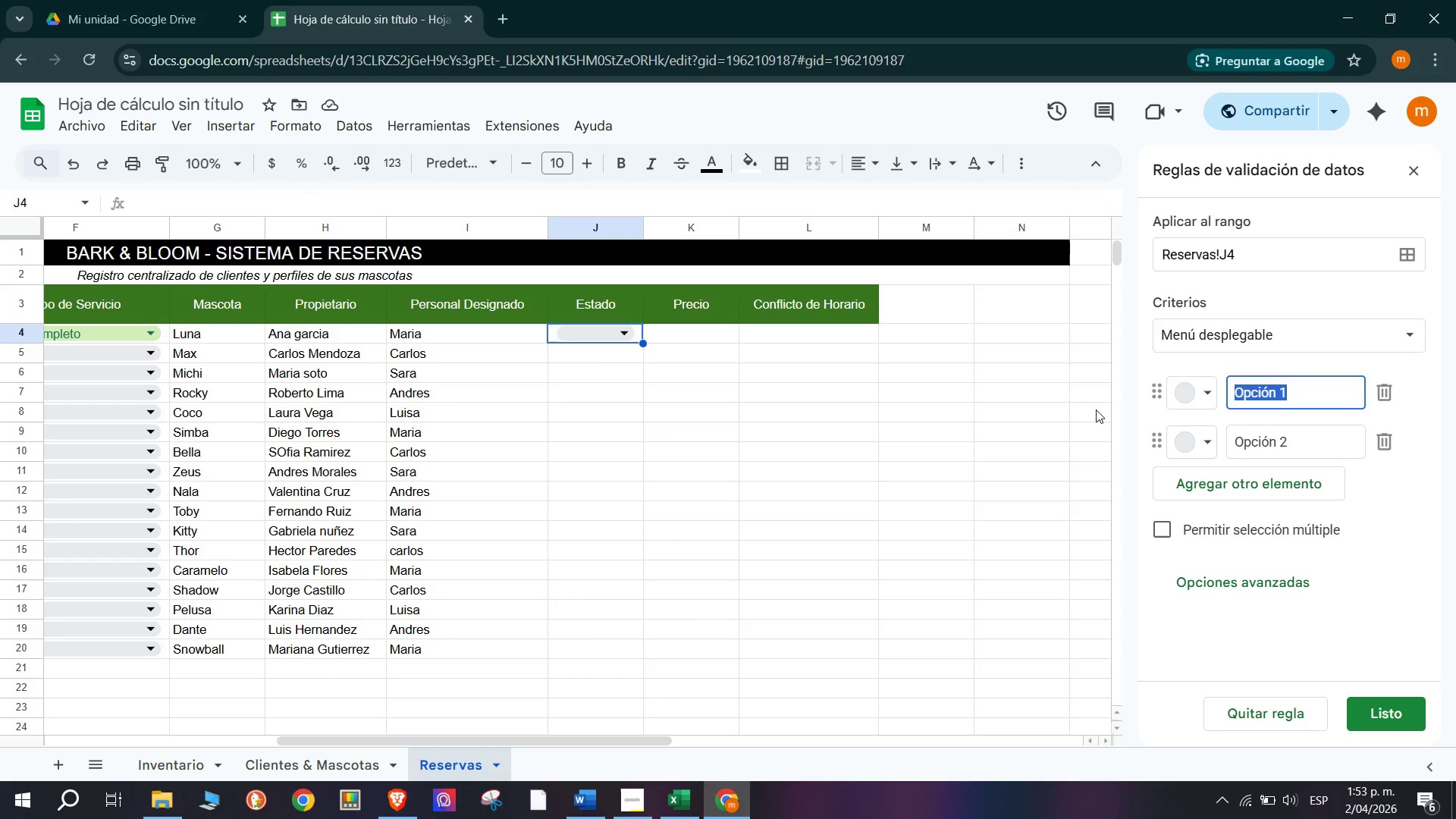 
type(ConfirmA)
key(Backspace)
type(A)
key(Backspace)
type(ado)
 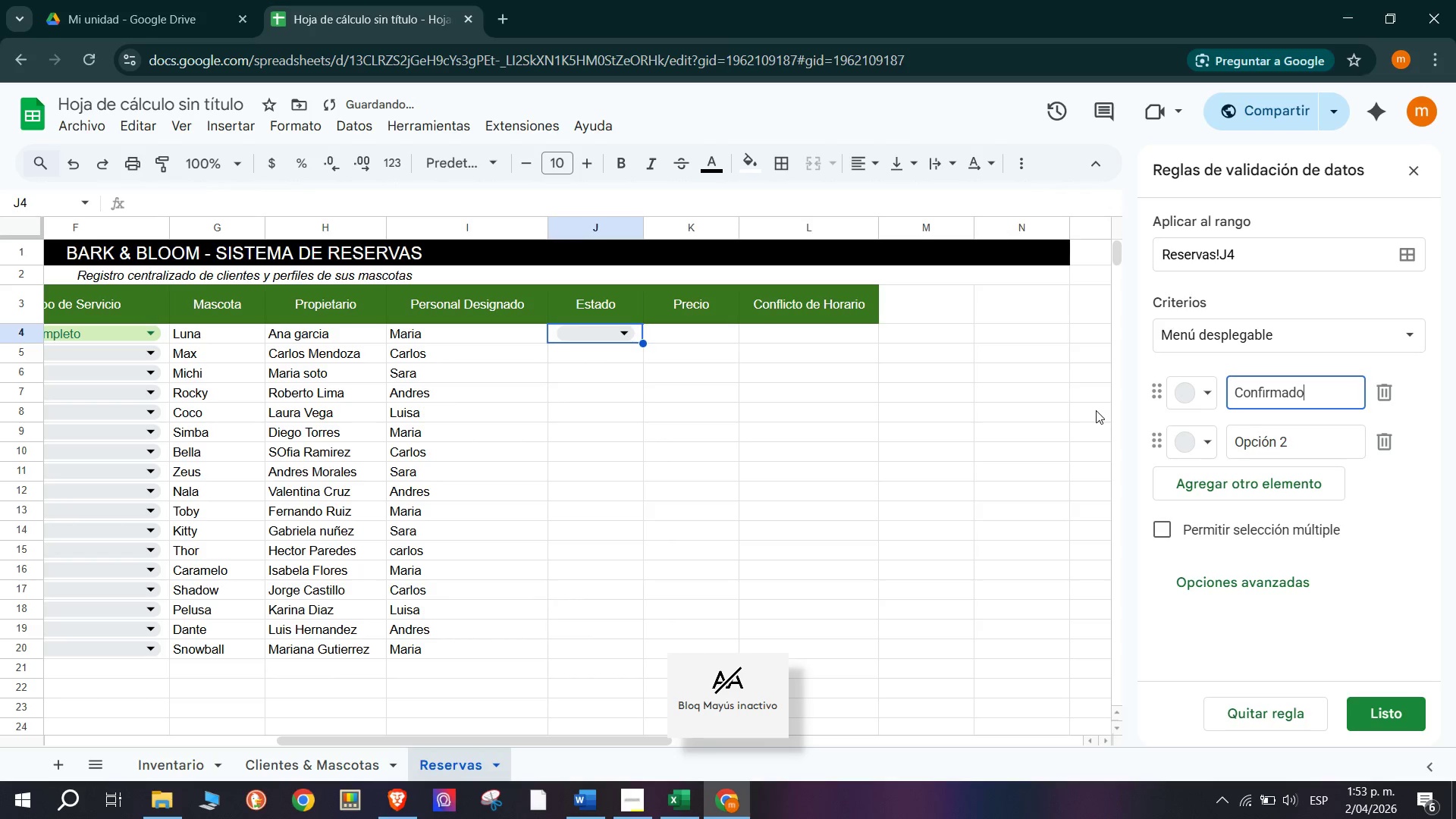 
key(Enter)
 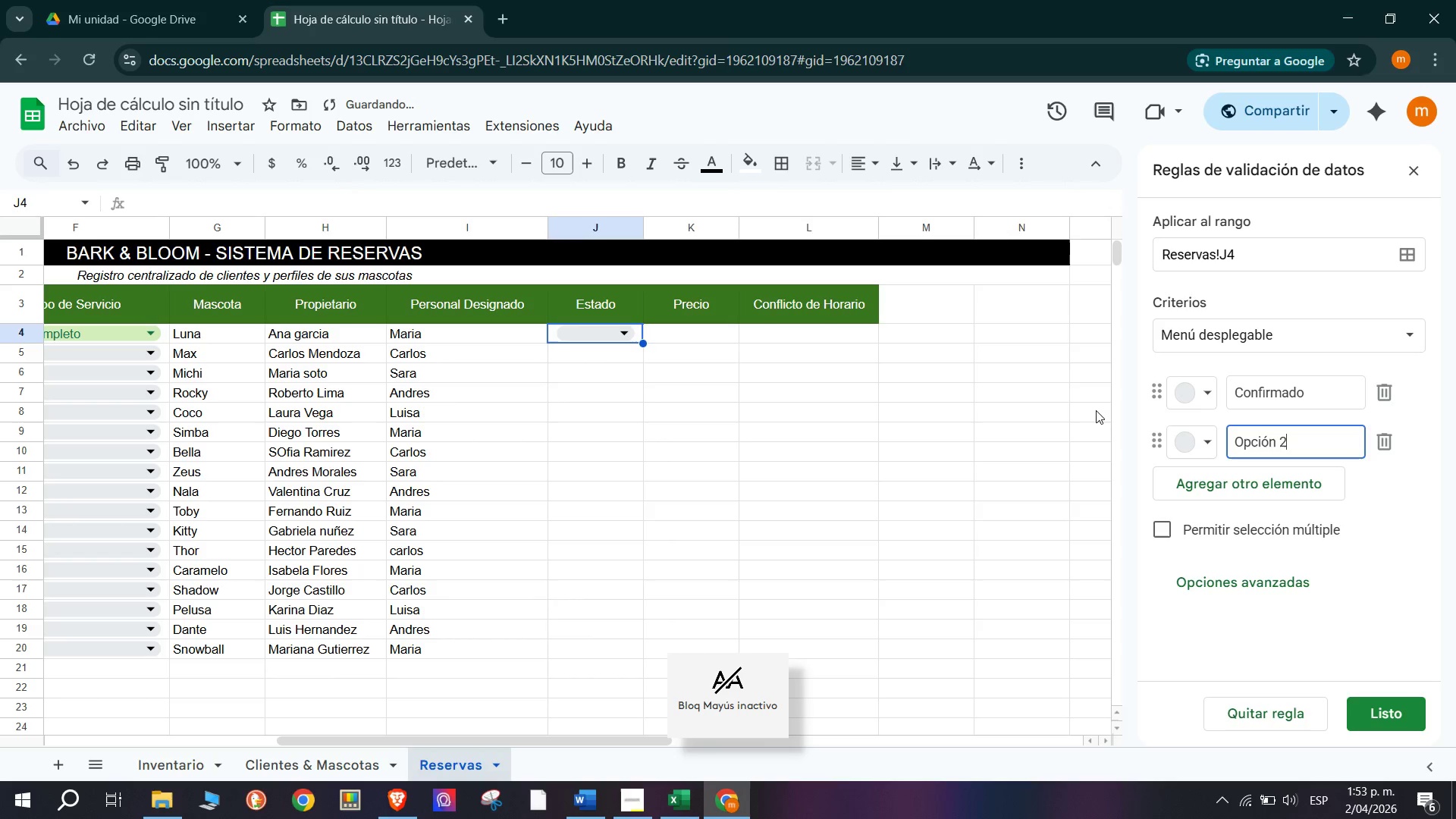 
key(Backspace)
key(Backspace)
key(Backspace)
key(Backspace)
key(Backspace)
key(Backspace)
key(Backspace)
key(Backspace)
type(Pendiente)
 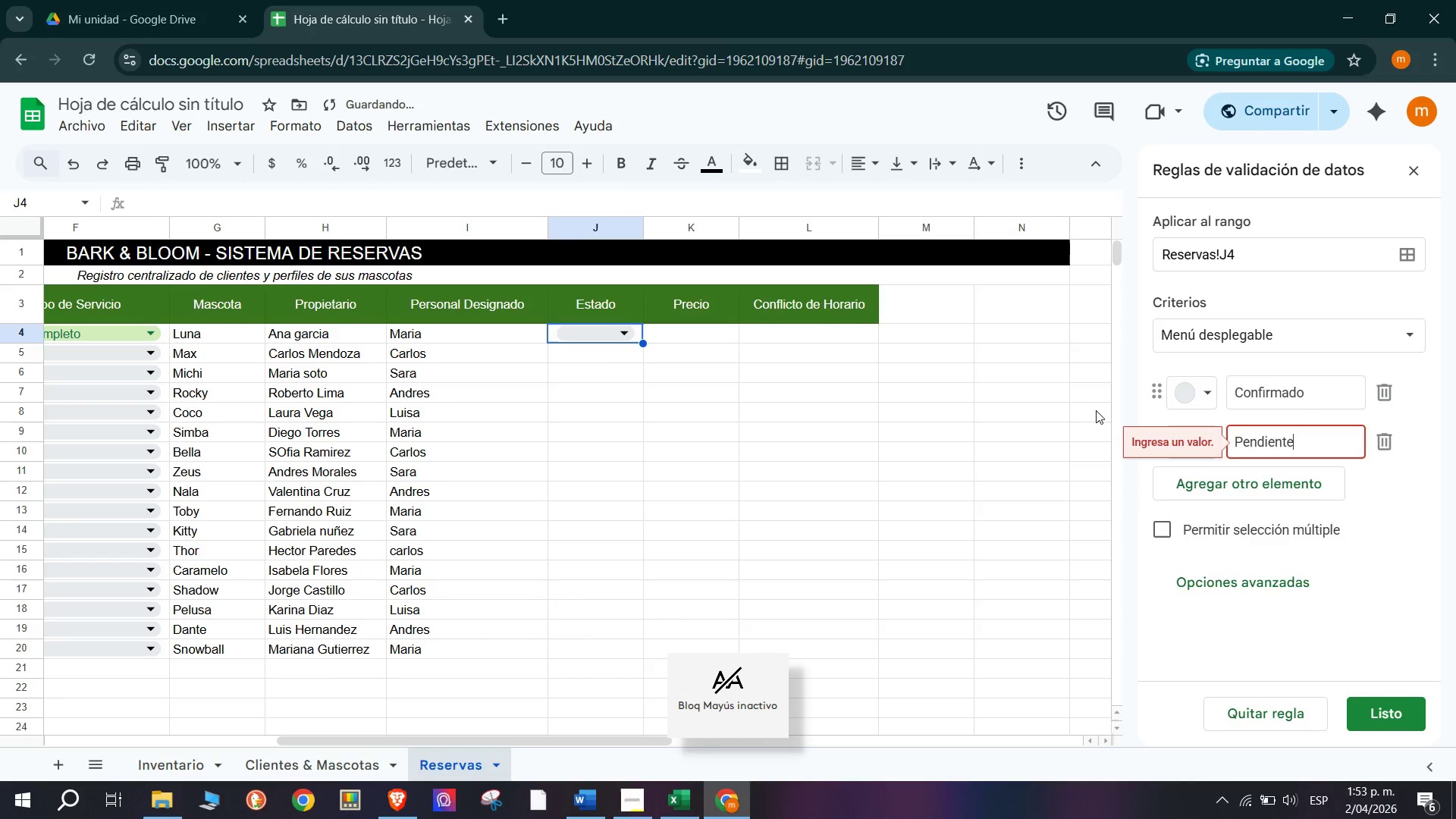 
key(Enter)
 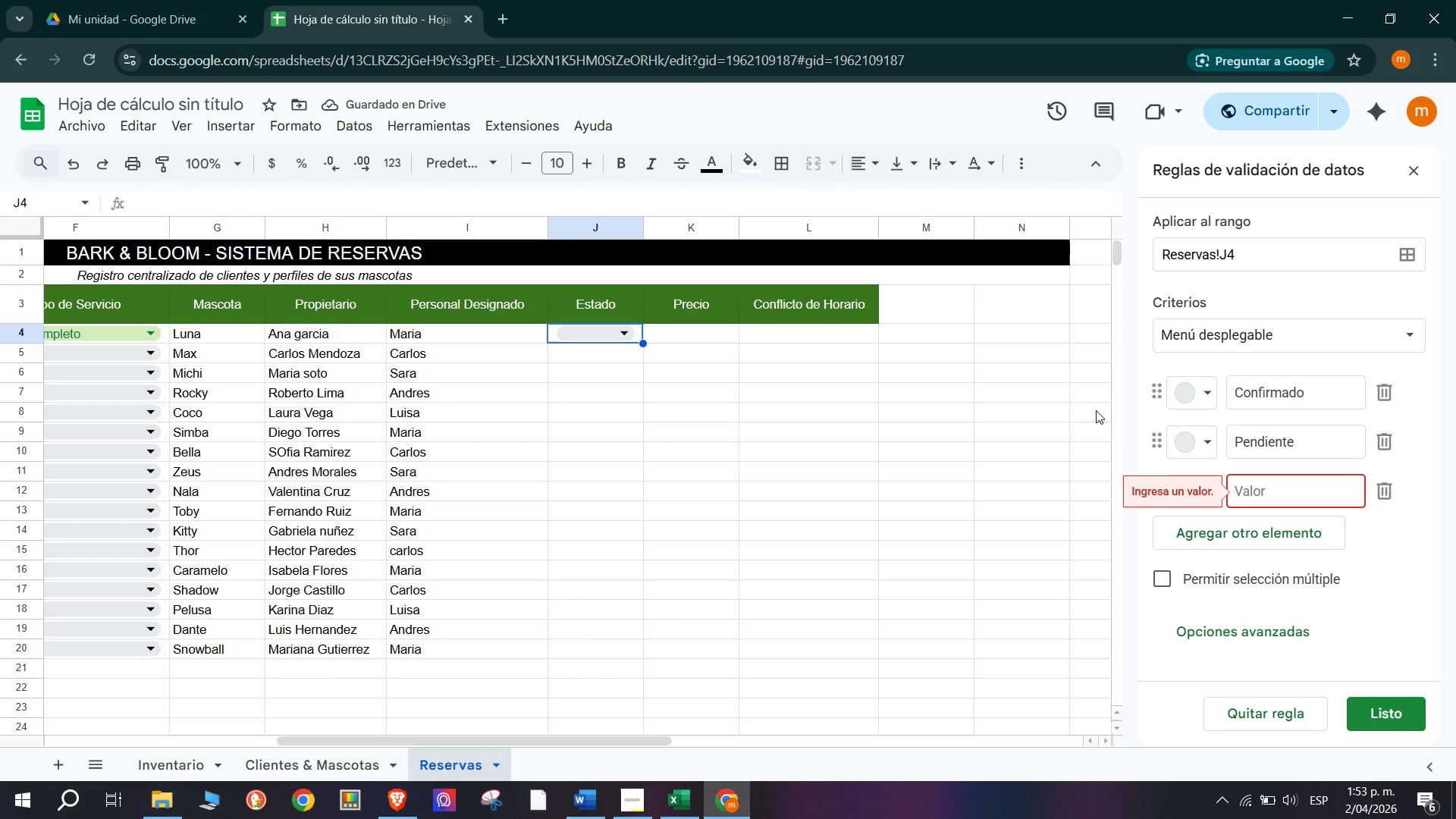 
wait(5.19)
 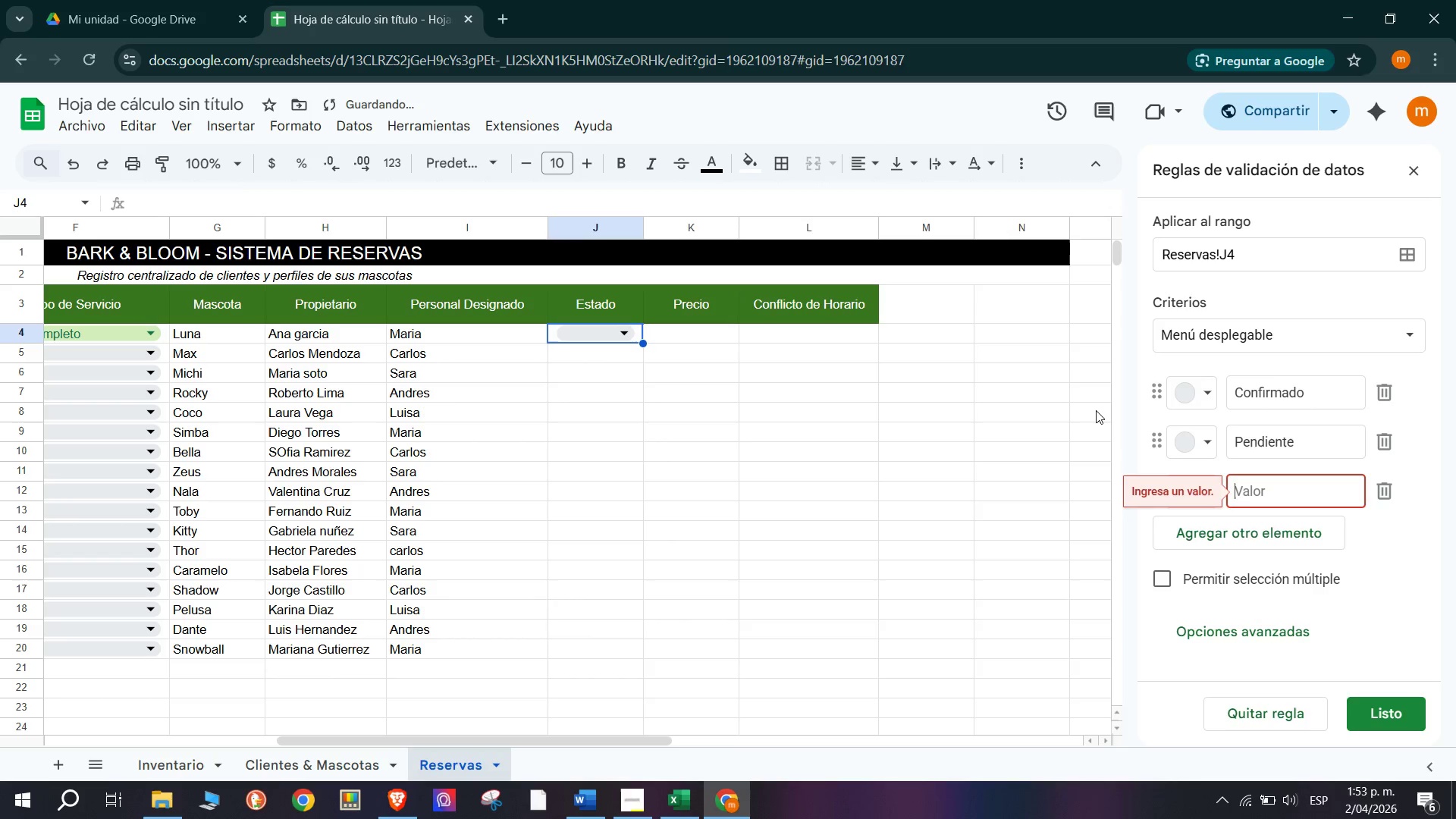 
type(Completado)
 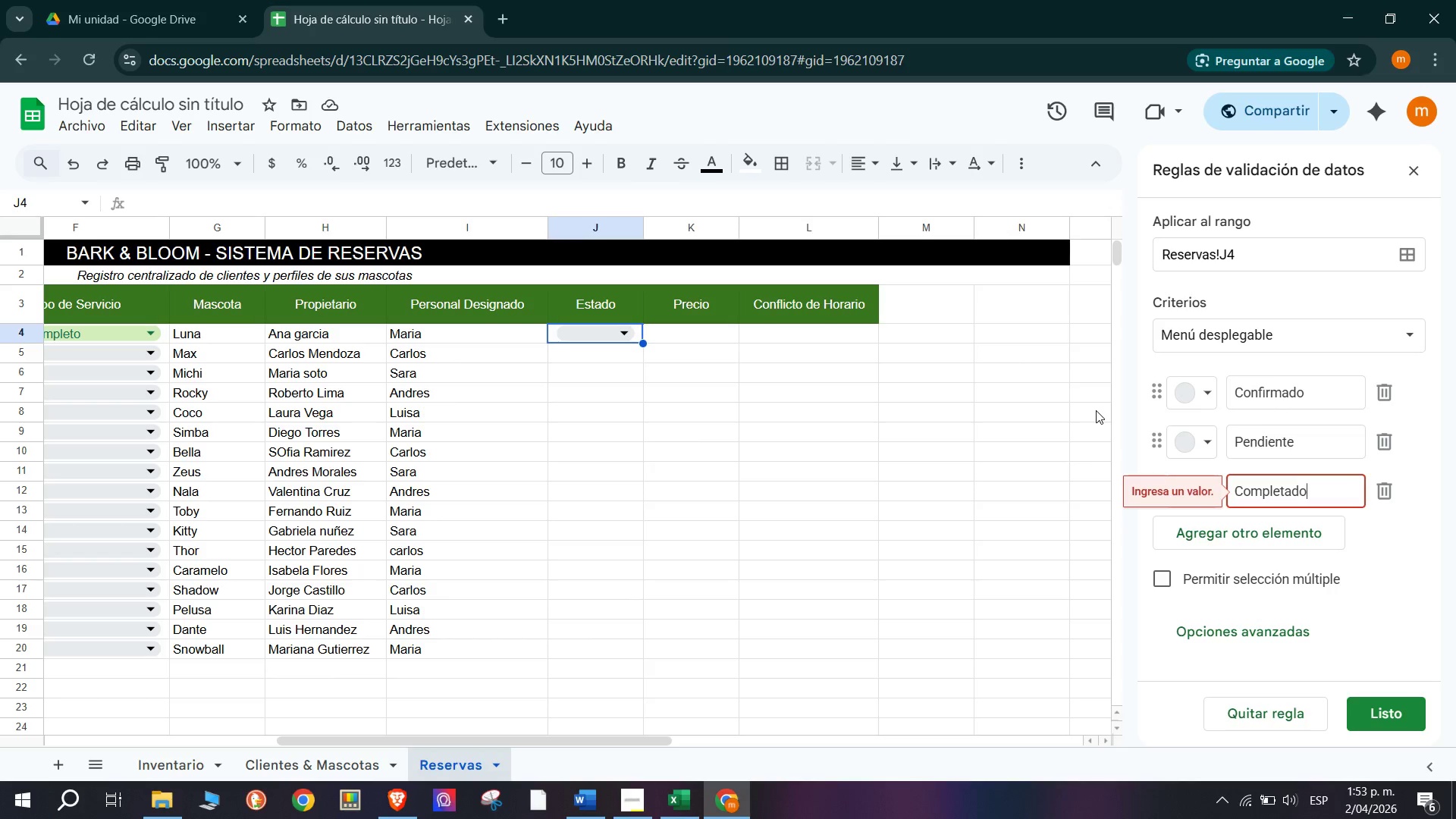 
key(Enter)
 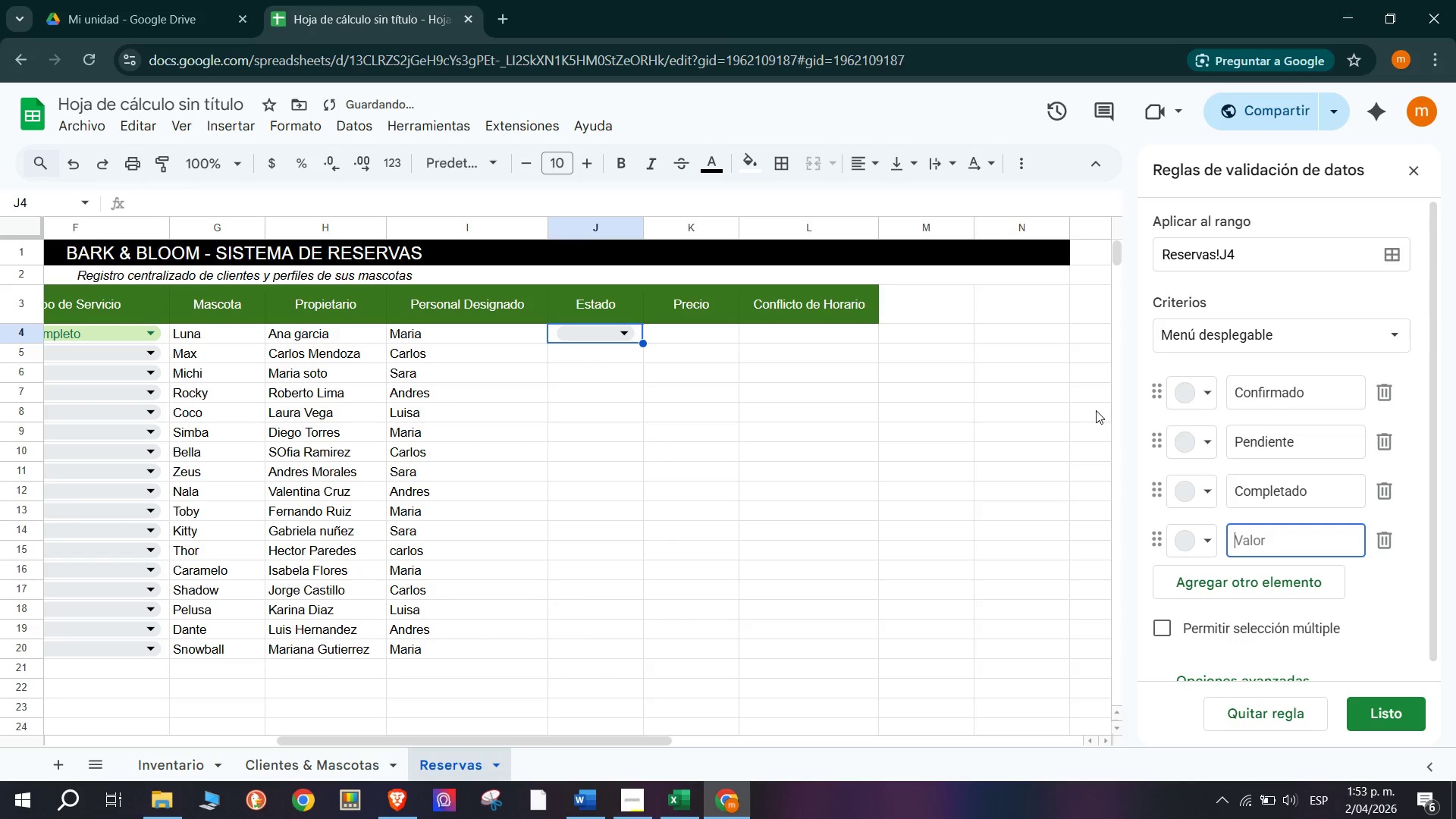 
type(Cancelado)
 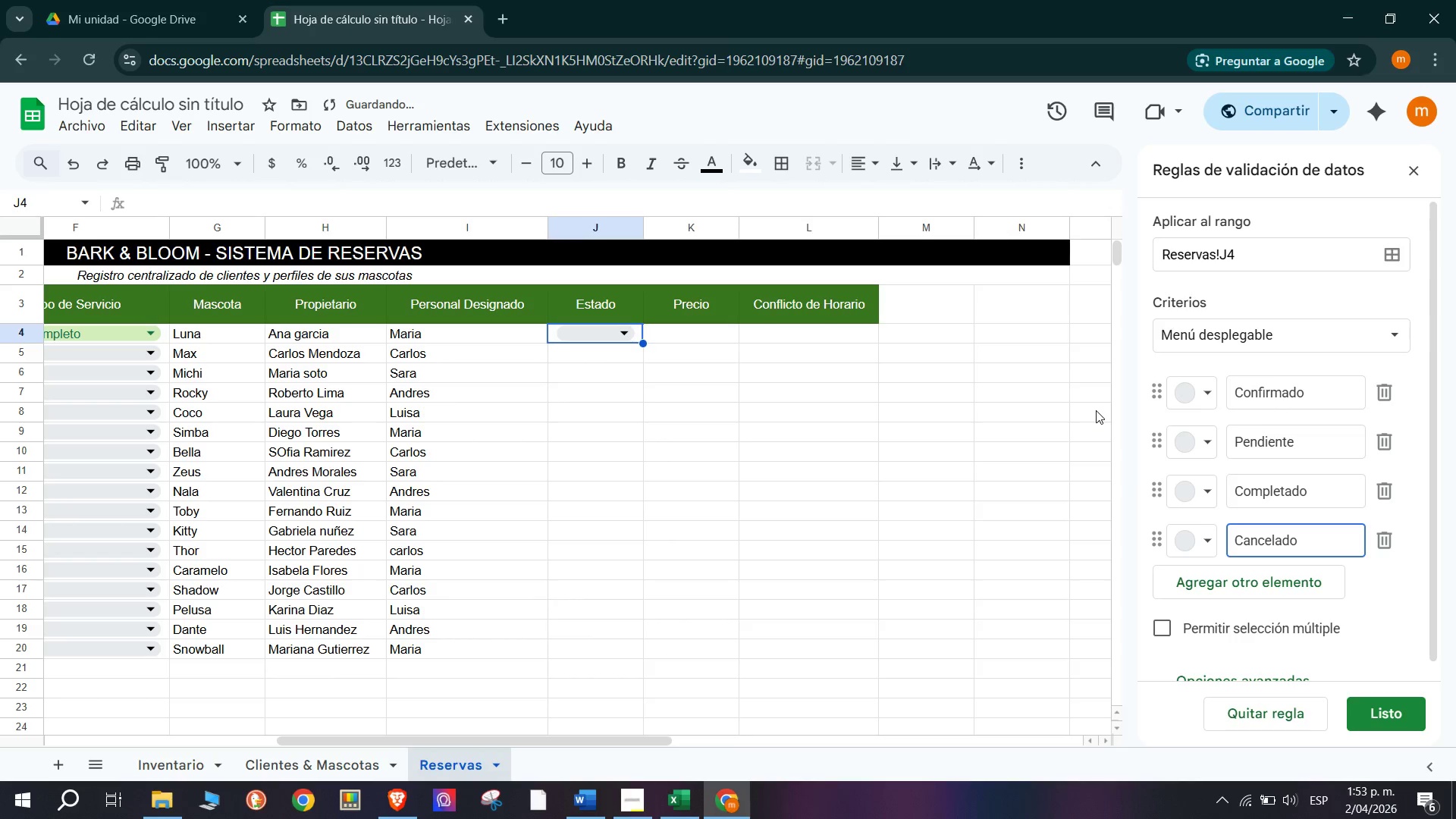 
key(Enter)
 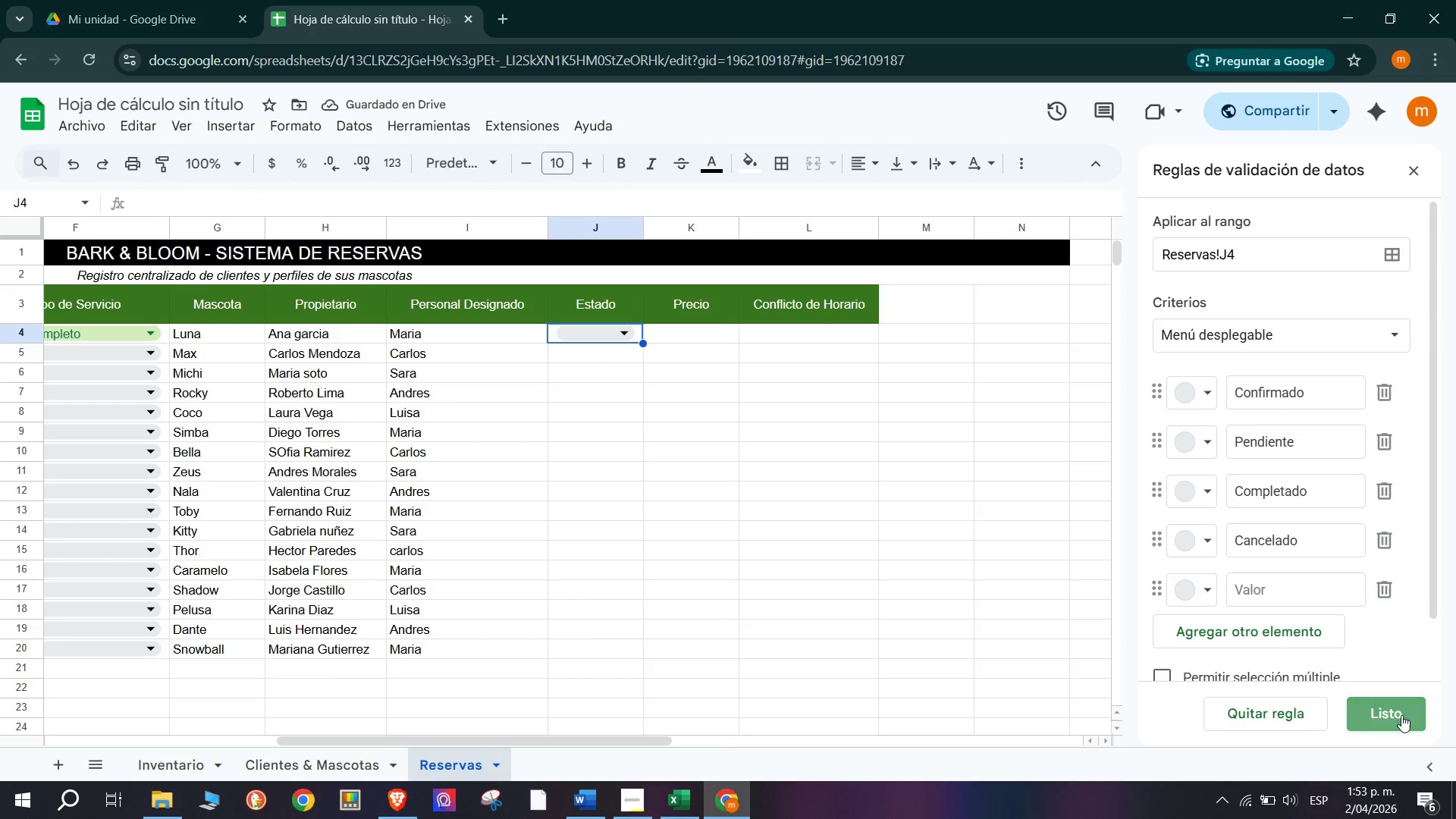 
wait(5.28)
 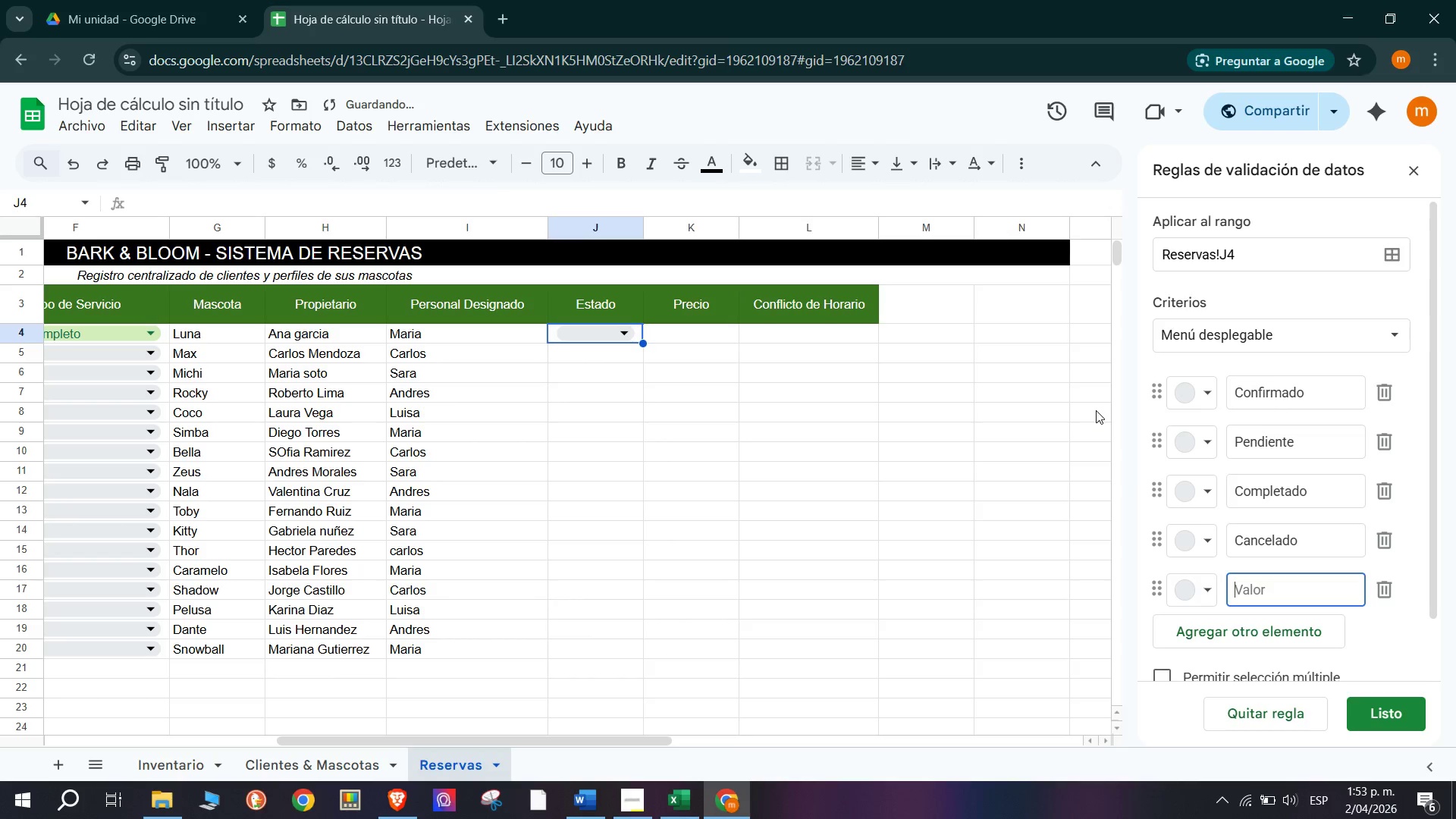 
left_click([652, 384])
 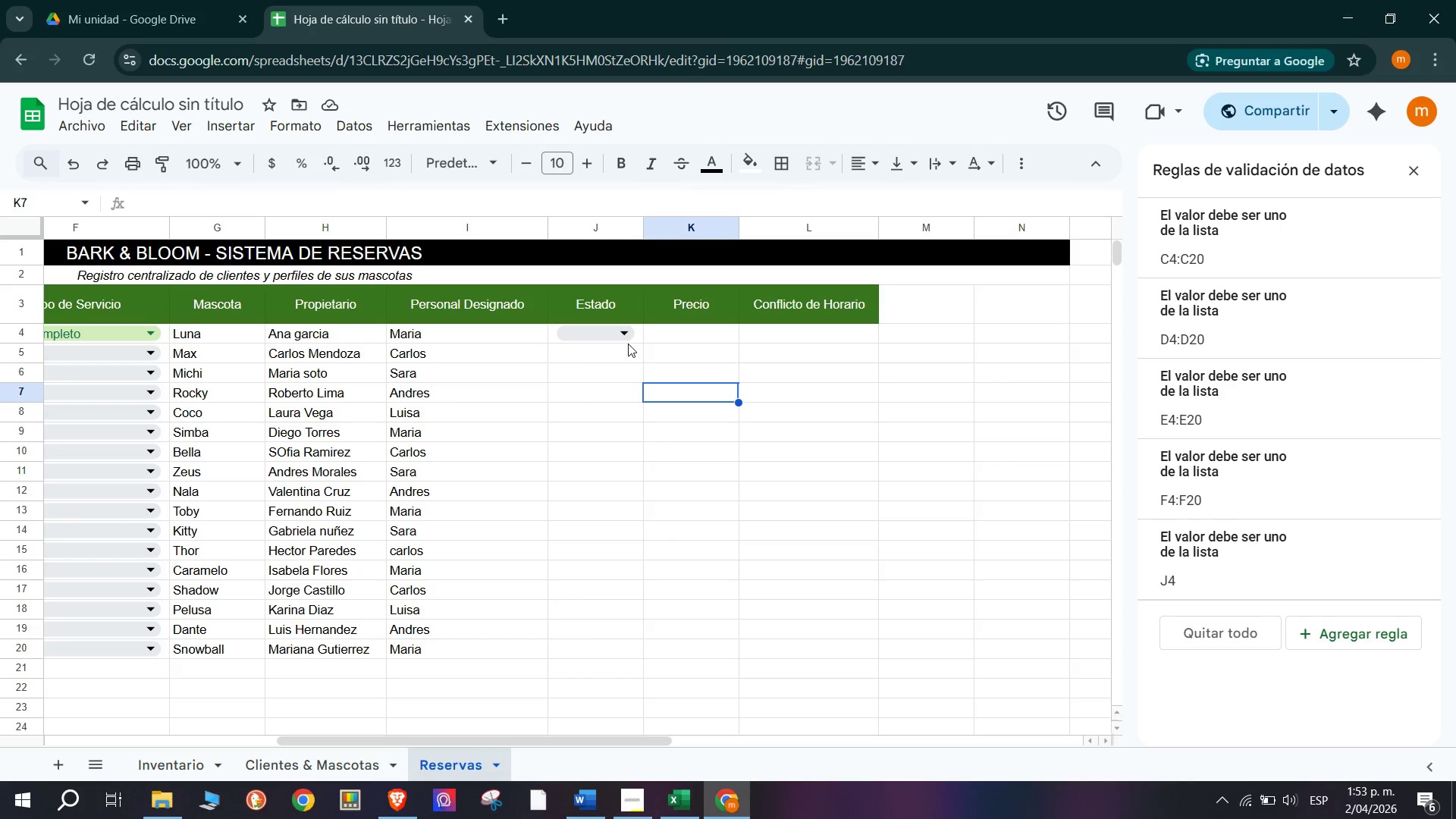 
left_click([630, 337])
 